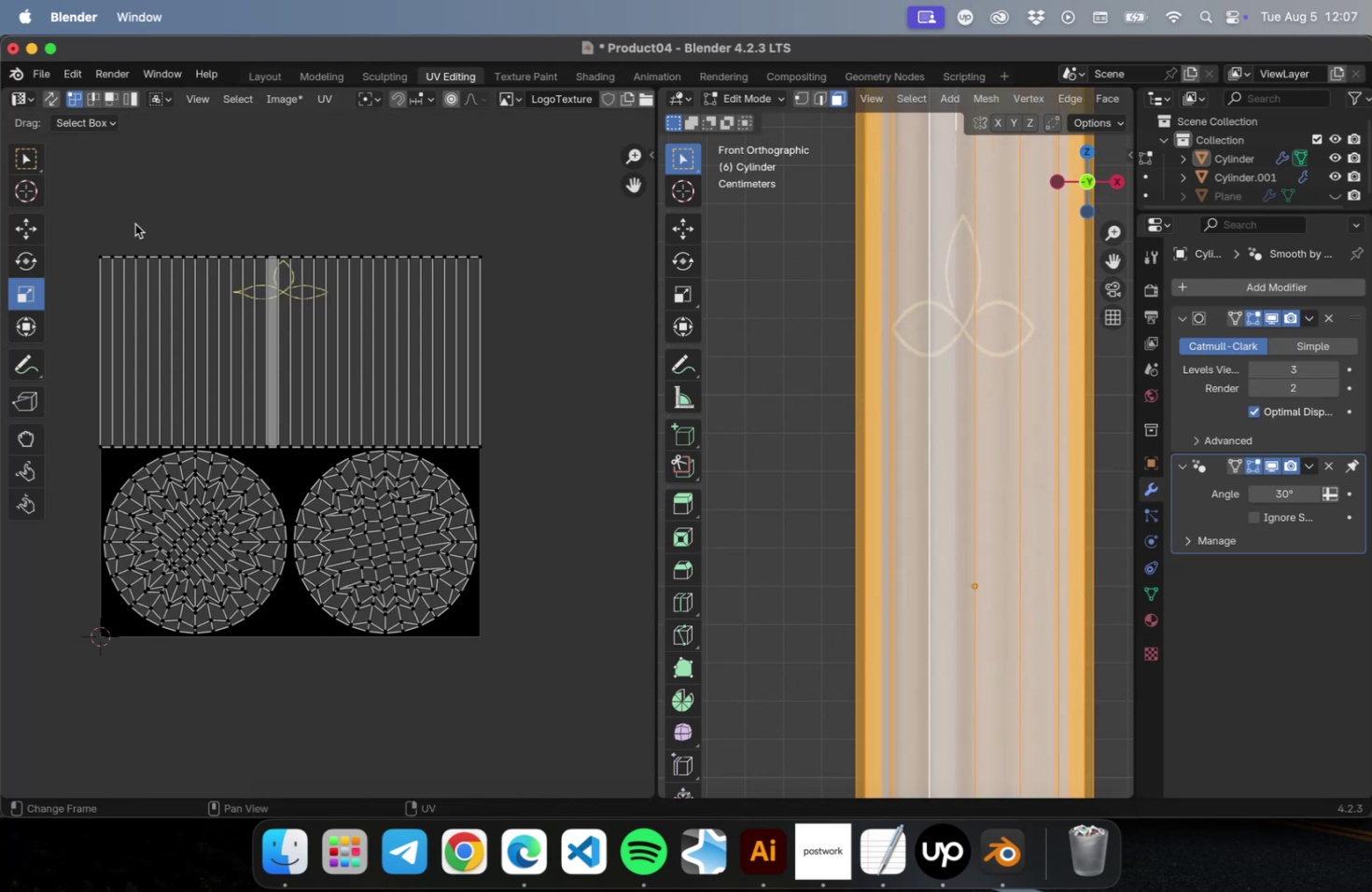 
left_click_drag(start_coordinate=[82, 206], to_coordinate=[602, 449])
 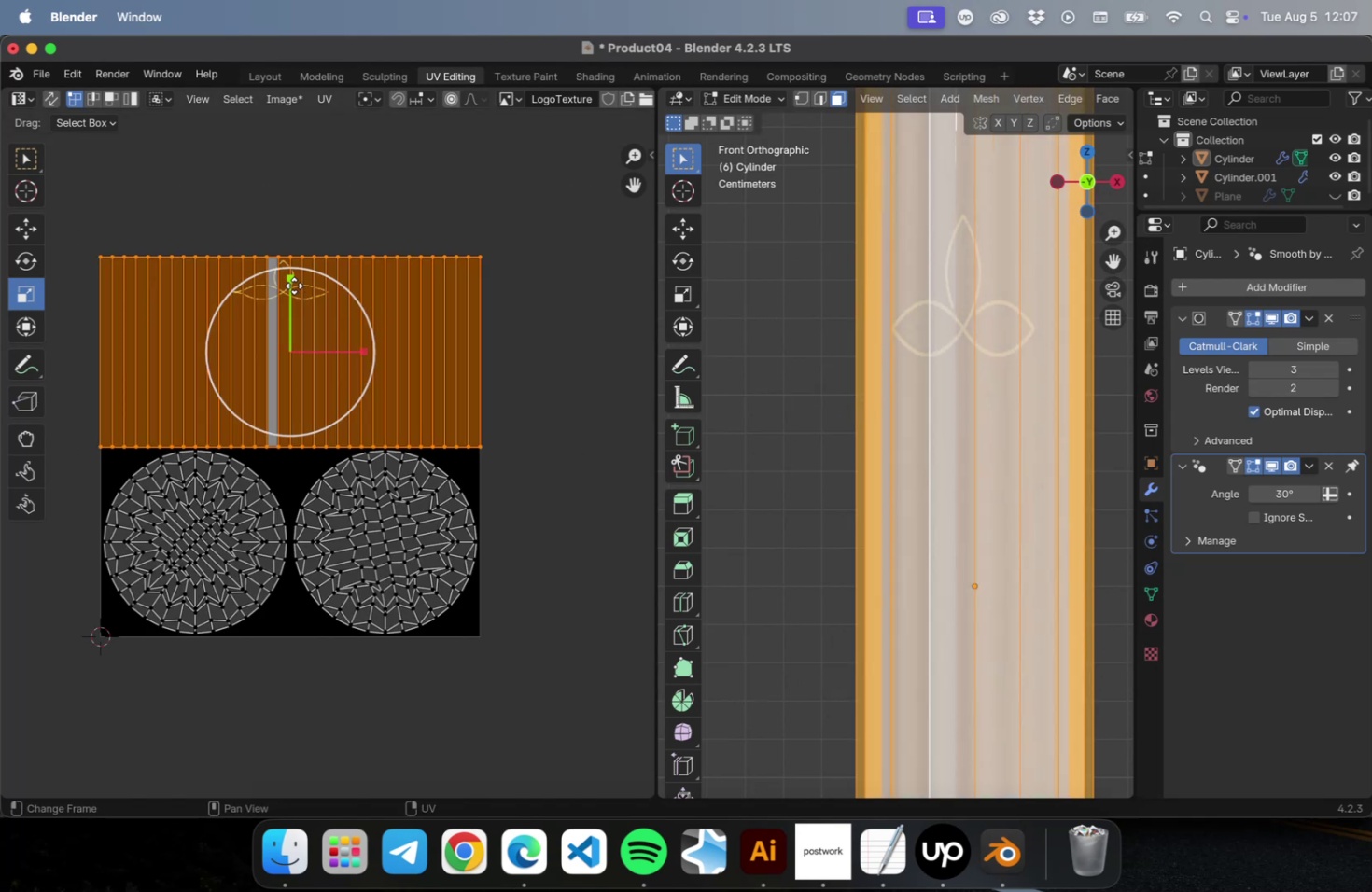 
left_click_drag(start_coordinate=[292, 282], to_coordinate=[291, 264])
 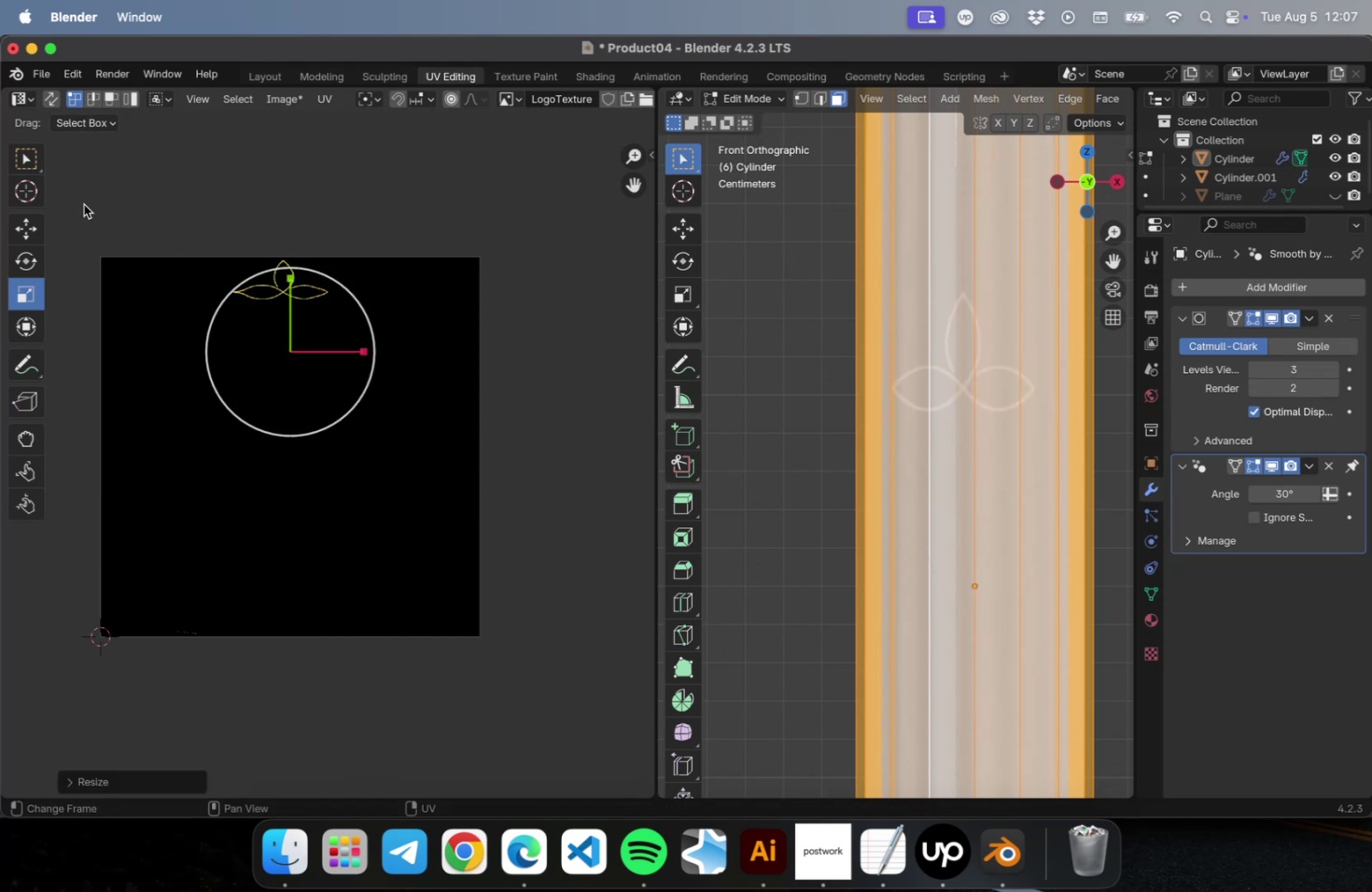 
left_click([27, 224])
 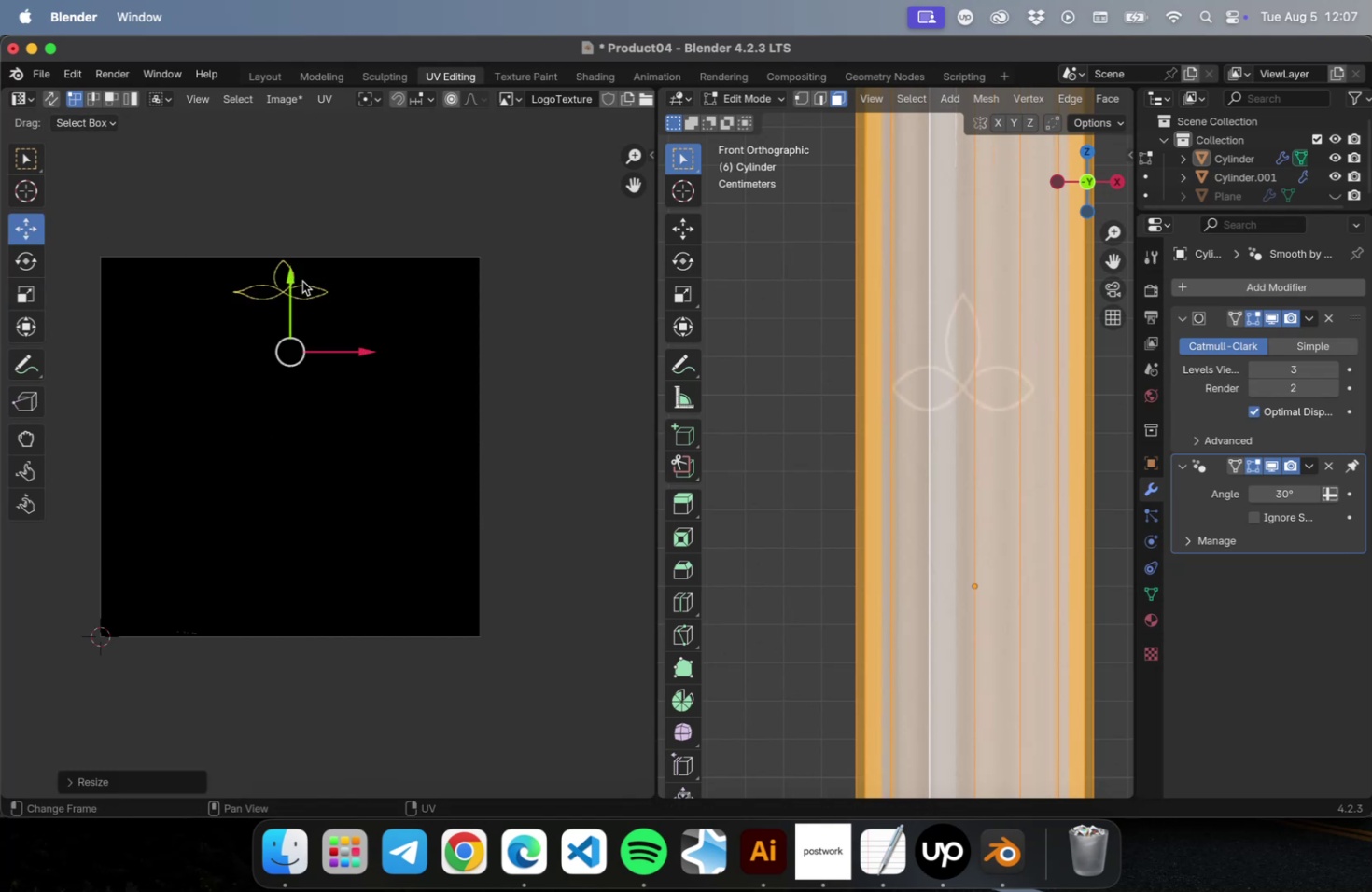 
left_click_drag(start_coordinate=[289, 279], to_coordinate=[292, 302])
 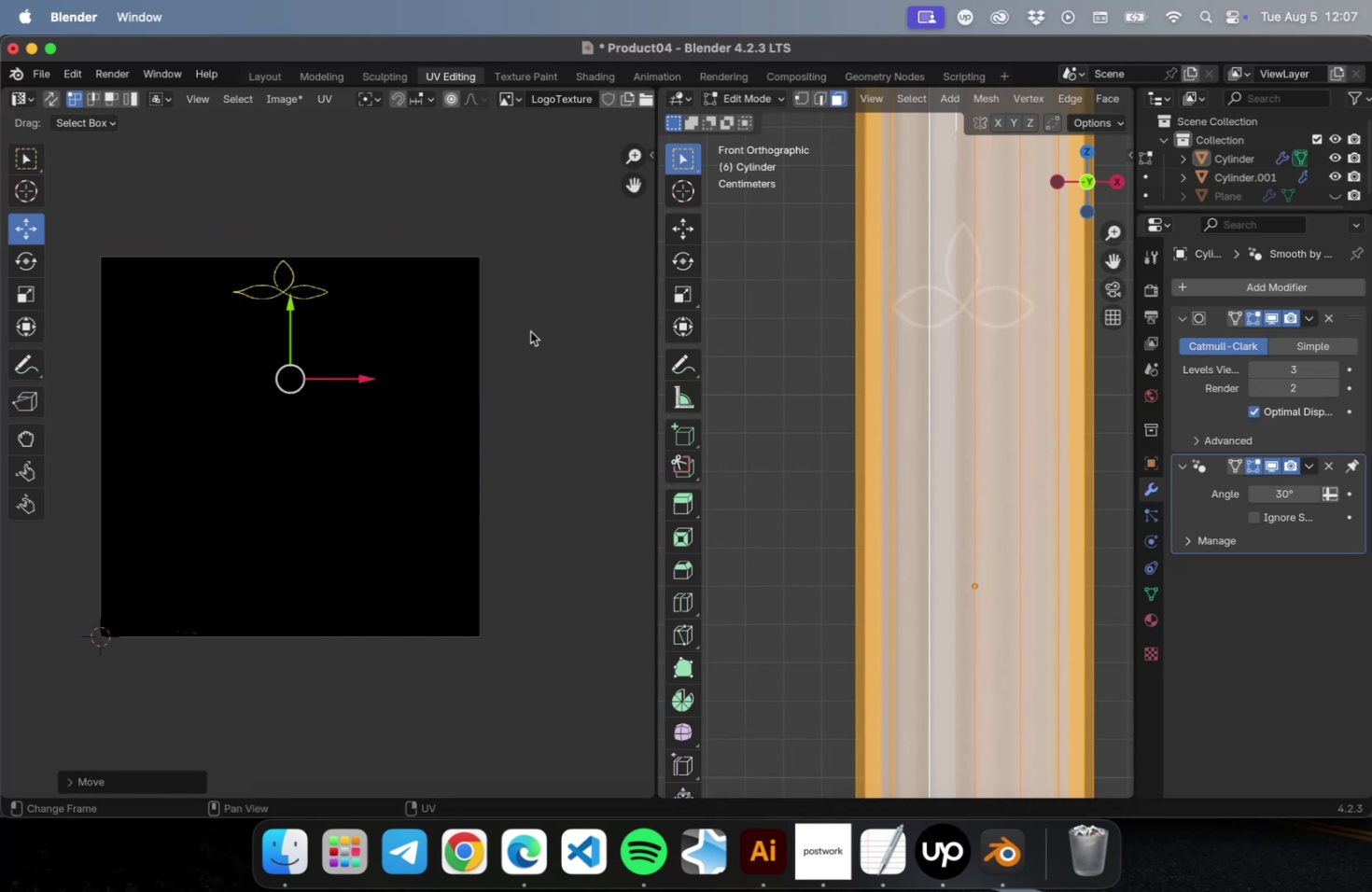 
scroll: coordinate [857, 394], scroll_direction: down, amount: 5.0
 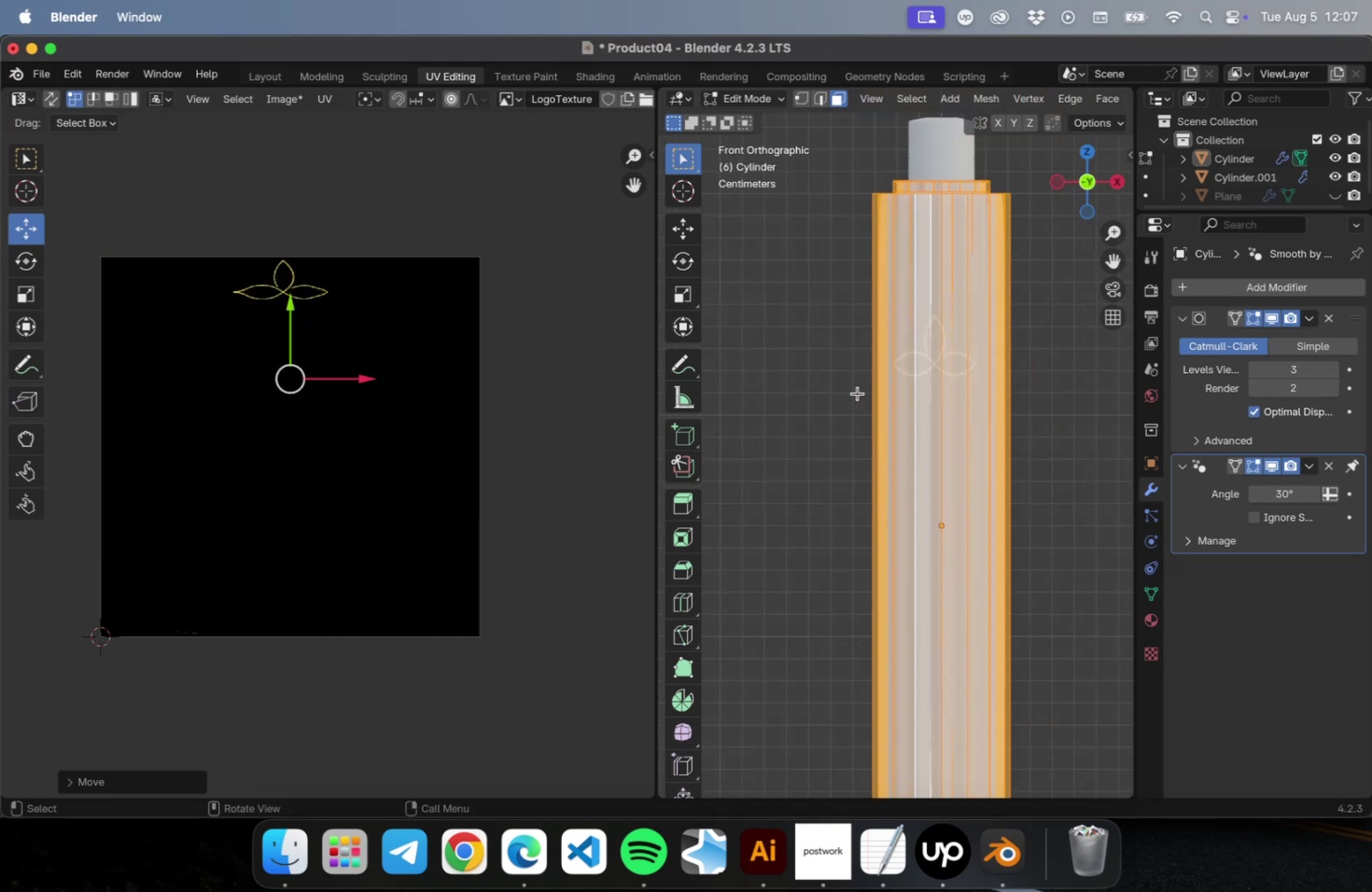 
key(Tab)
 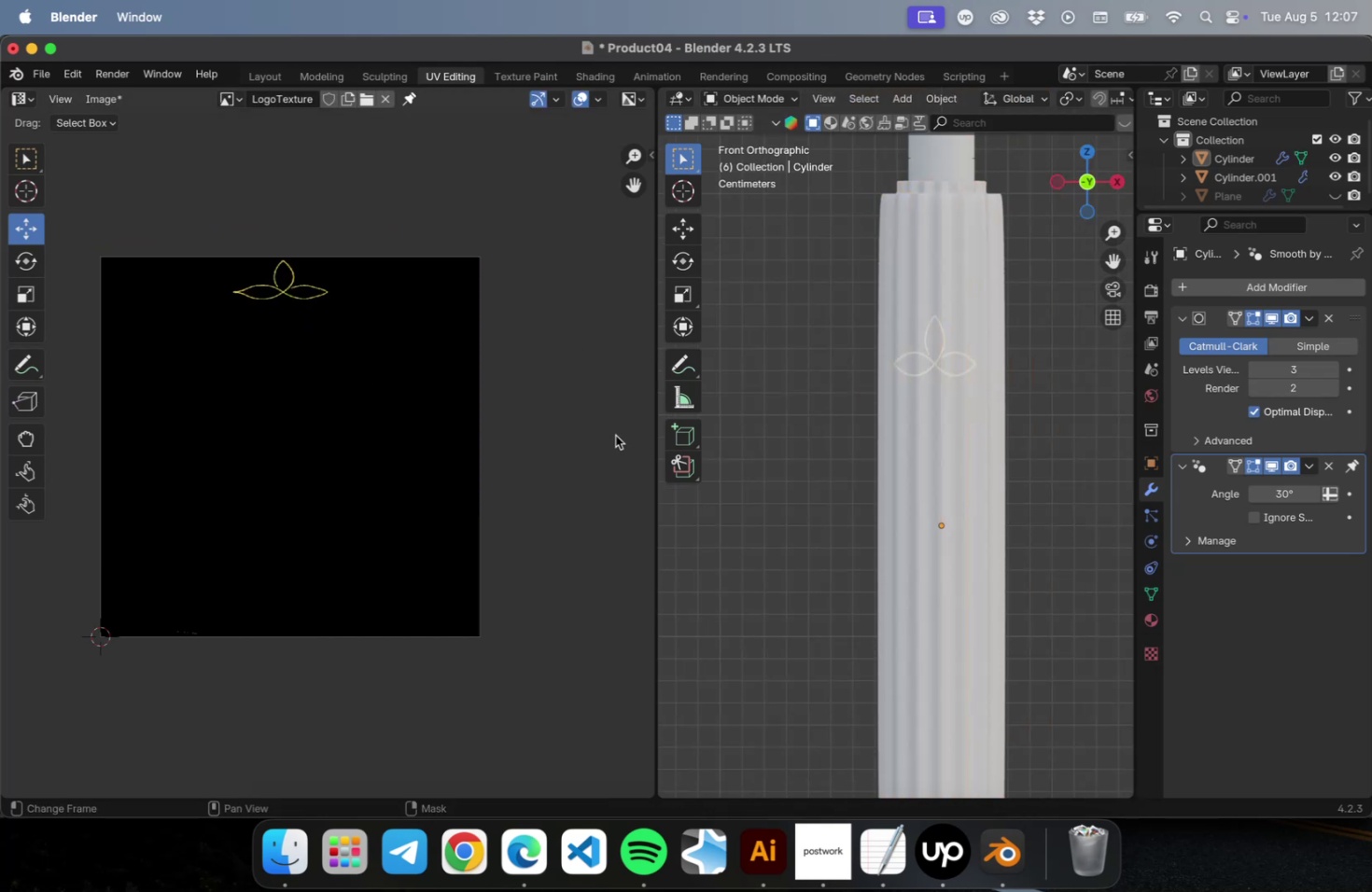 
left_click([799, 436])
 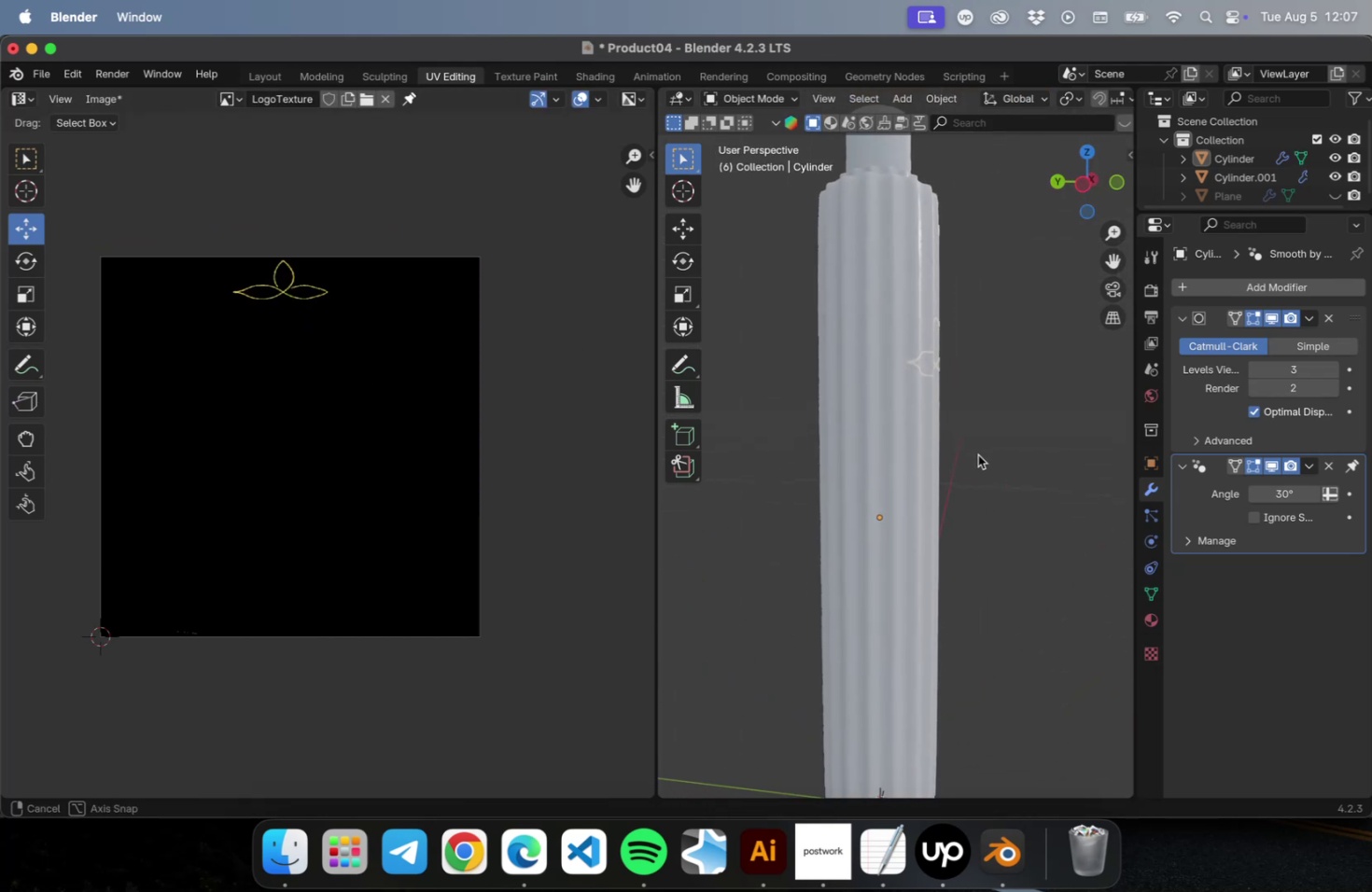 
scroll: coordinate [975, 350], scroll_direction: up, amount: 9.0
 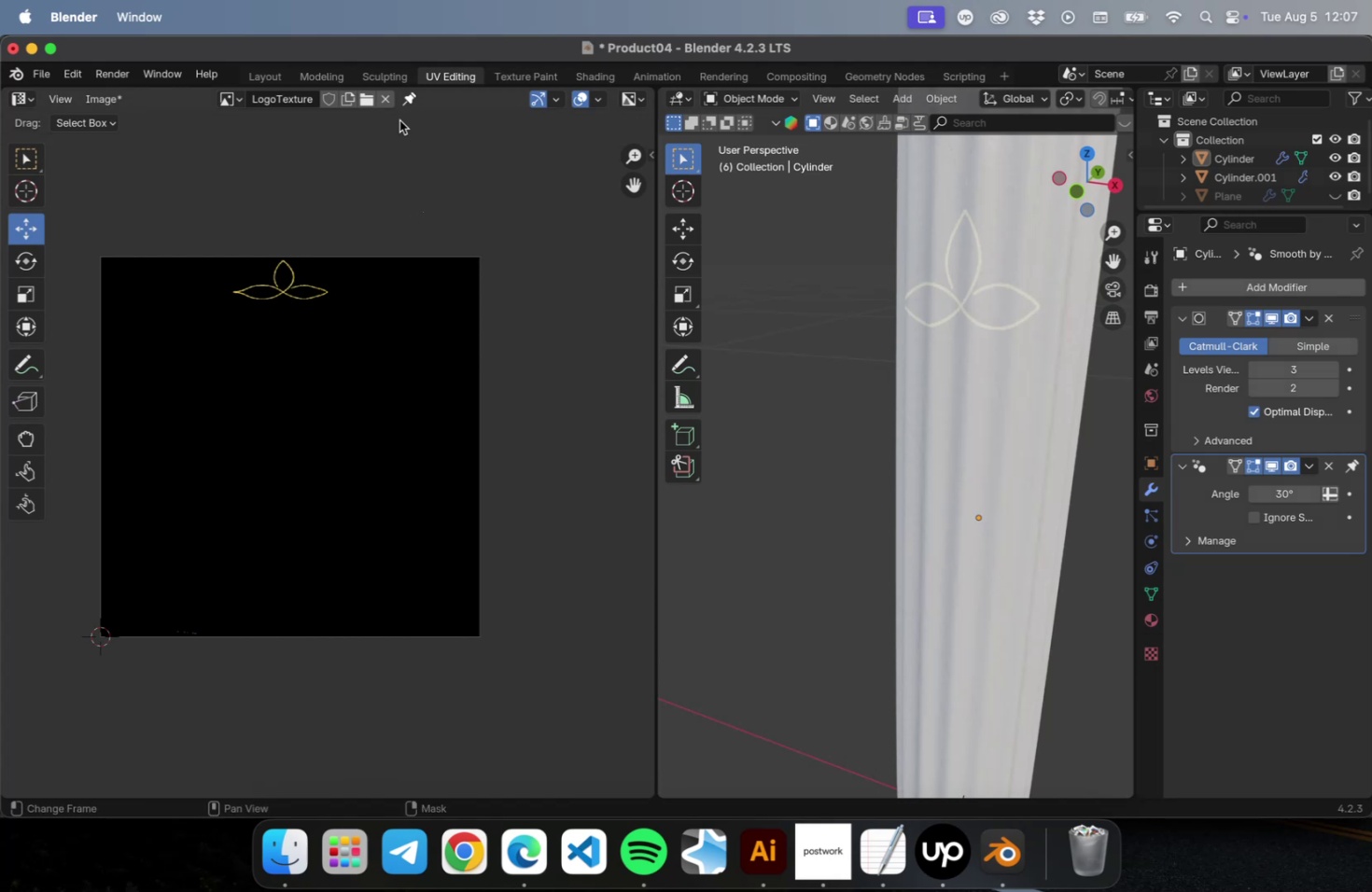 
wait(5.73)
 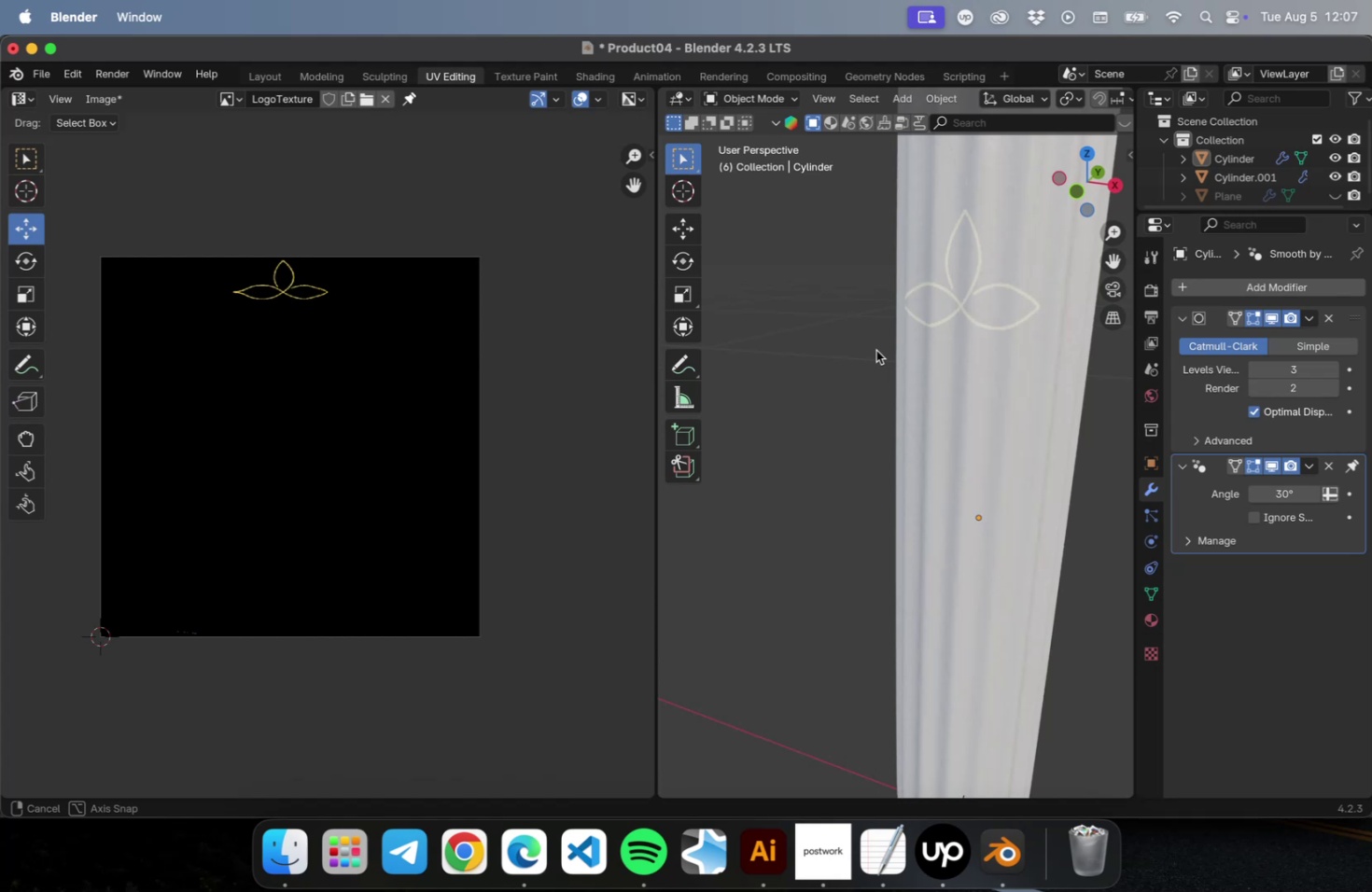 
left_click([602, 81])
 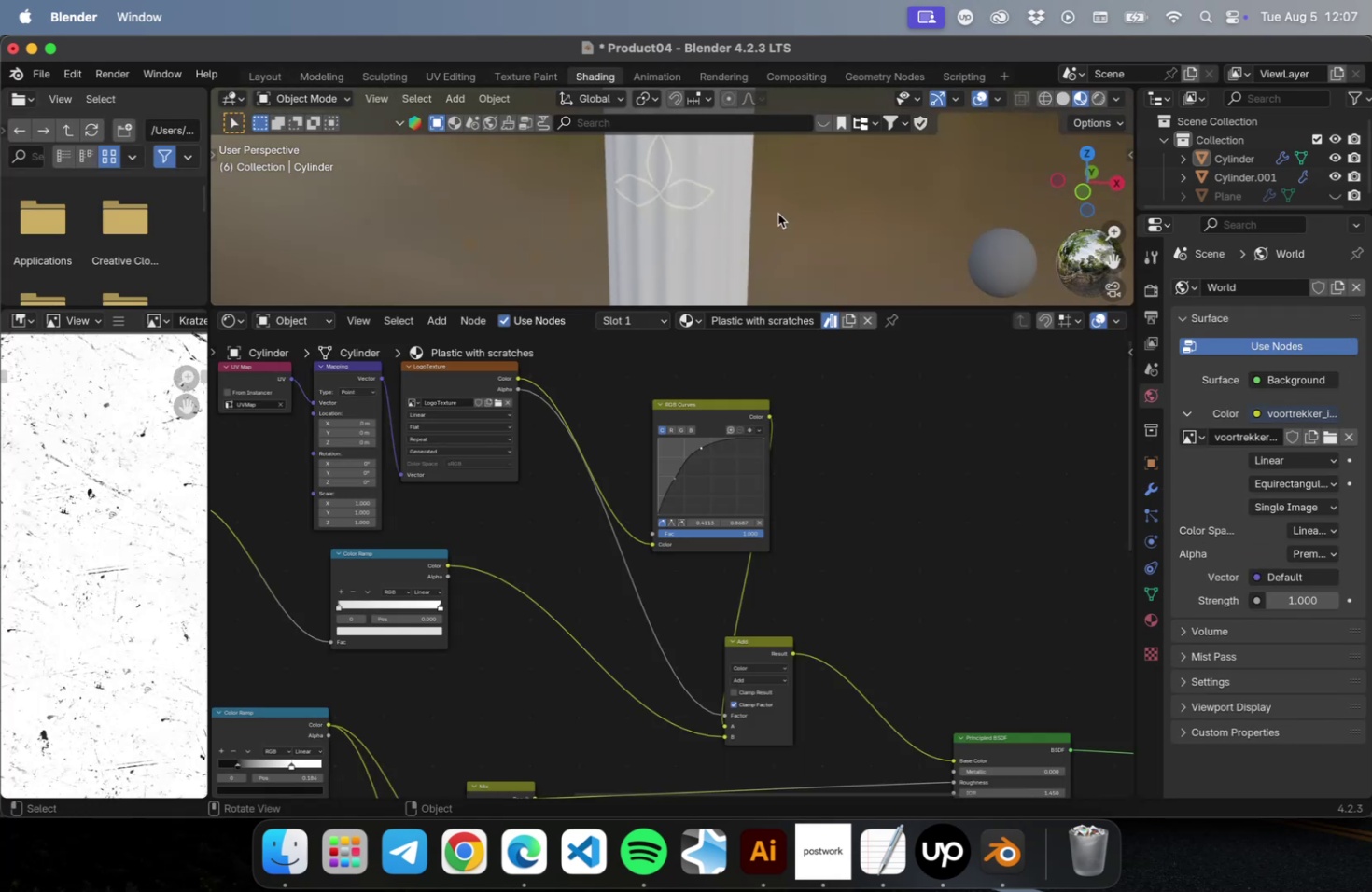 
left_click([885, 551])
 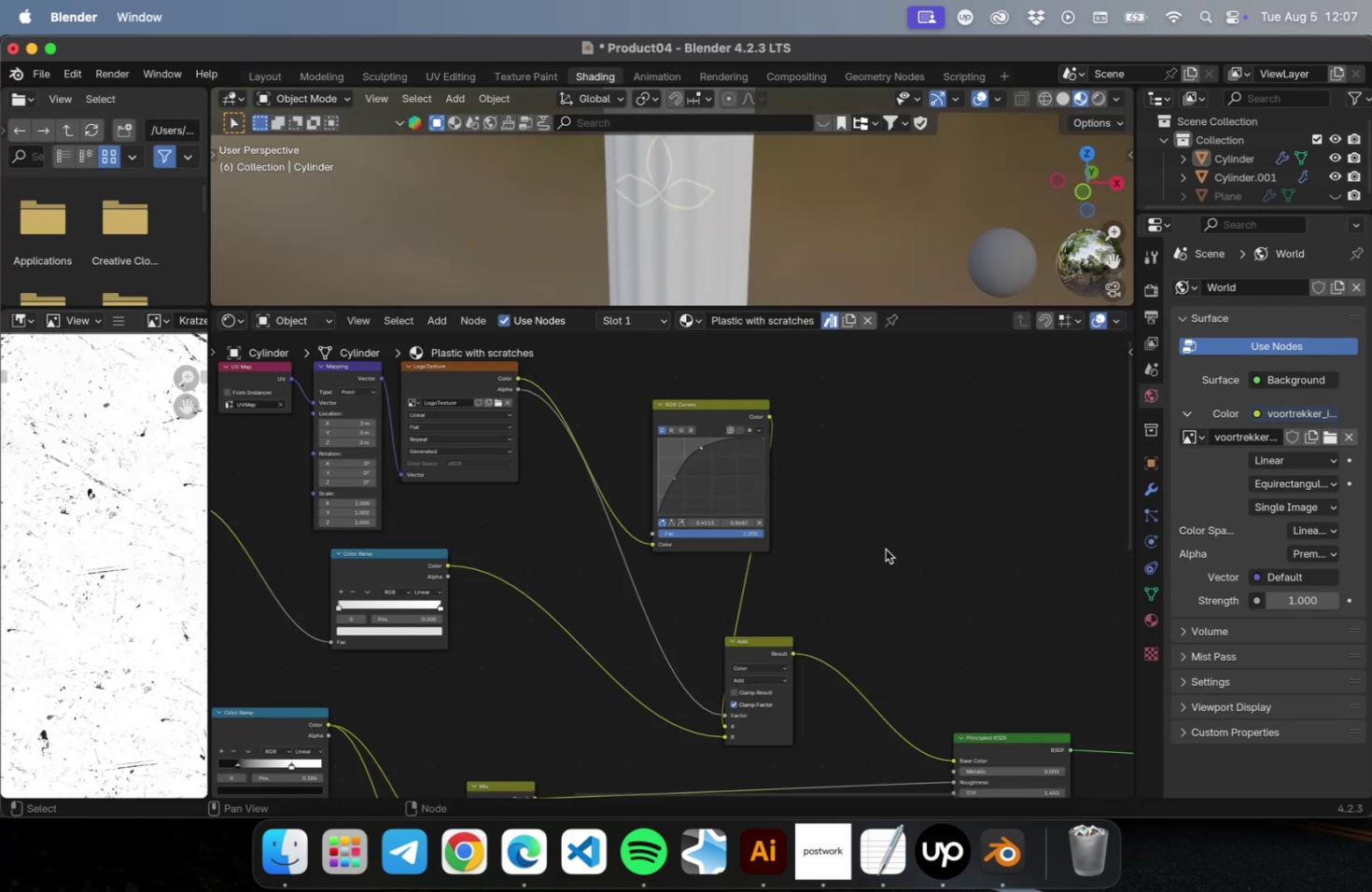 
type(Atint)
 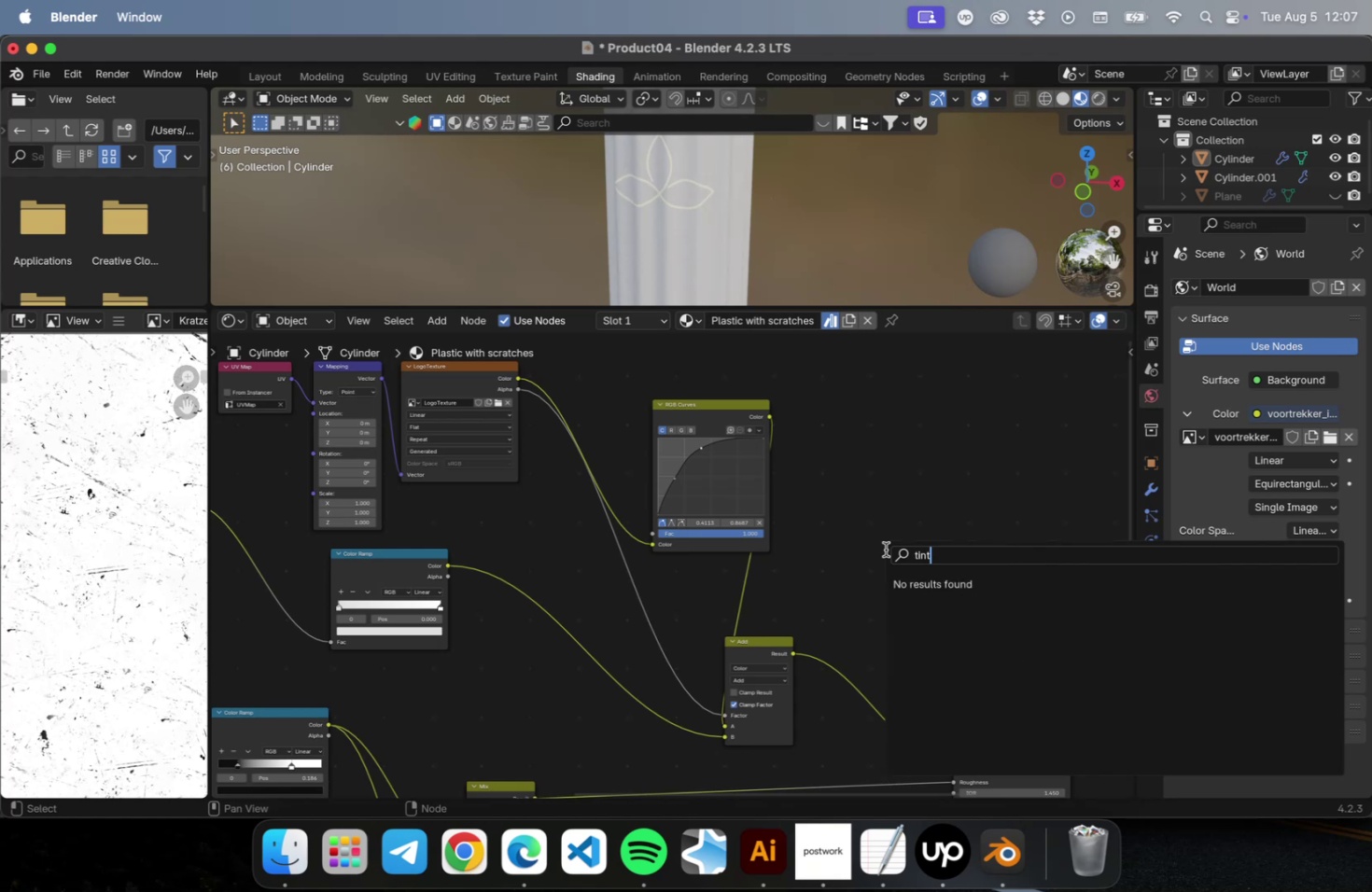 
key(Meta+CommandLeft)
 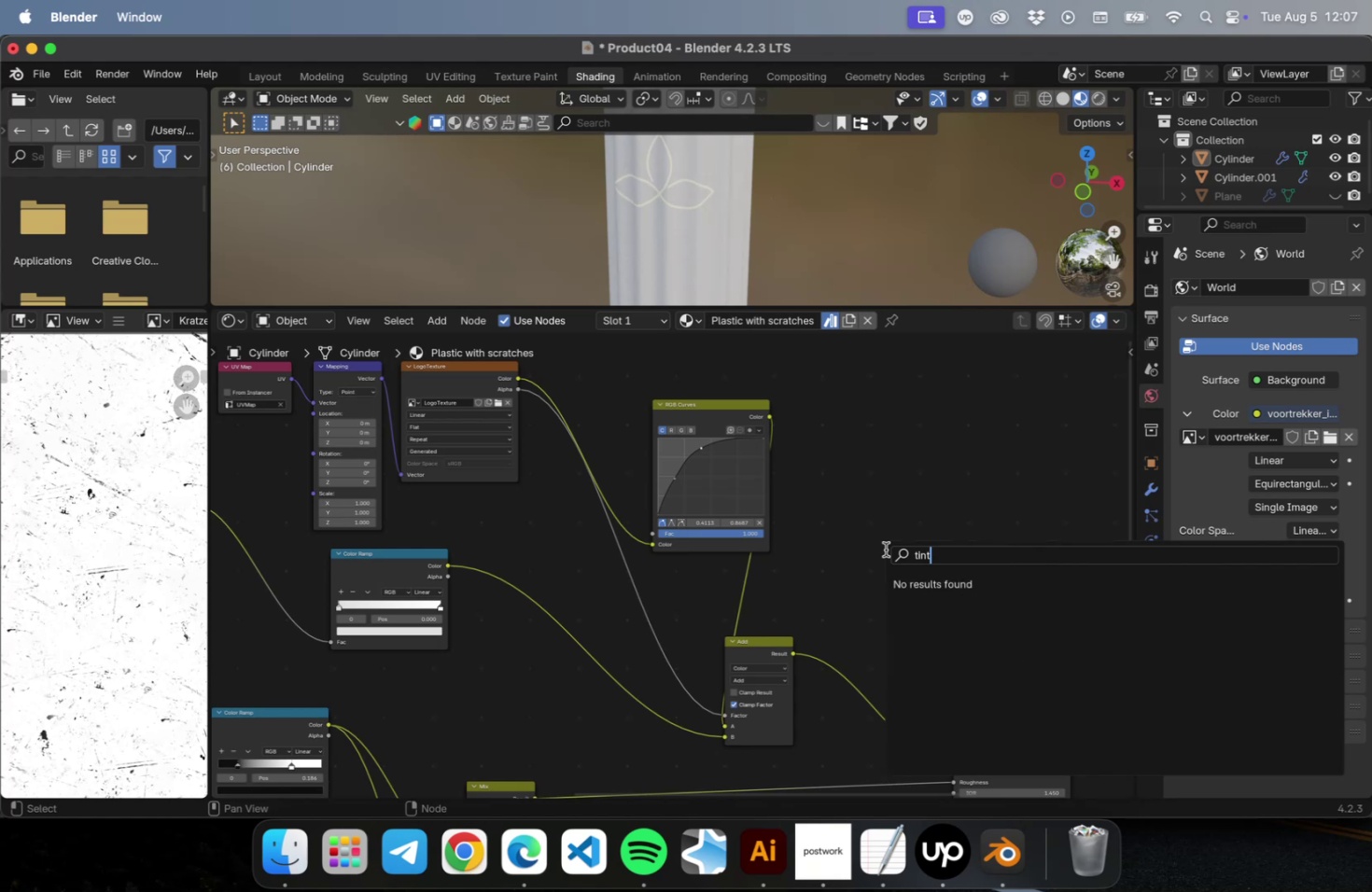 
key(Meta+A)
 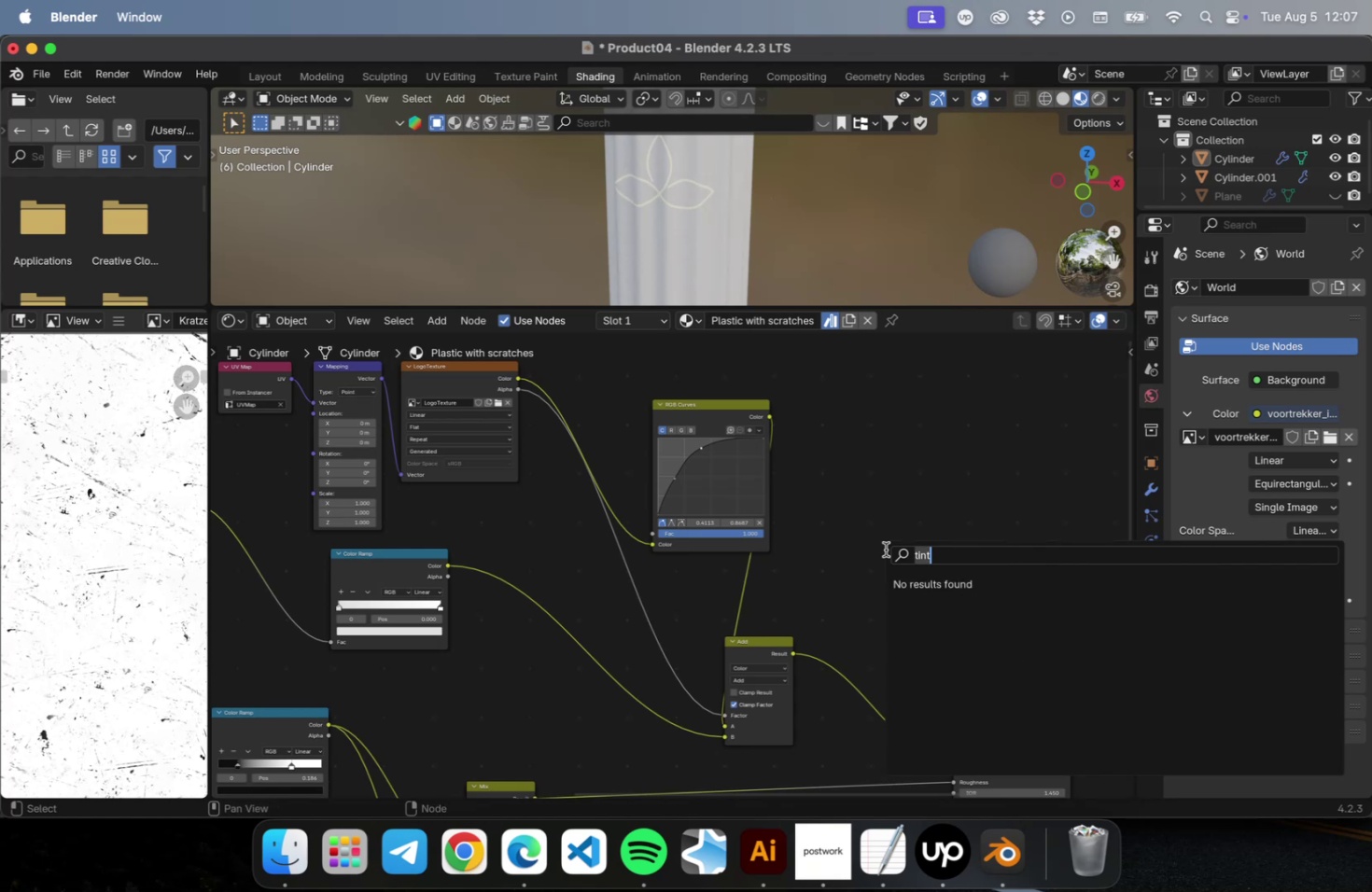 
type(color)
 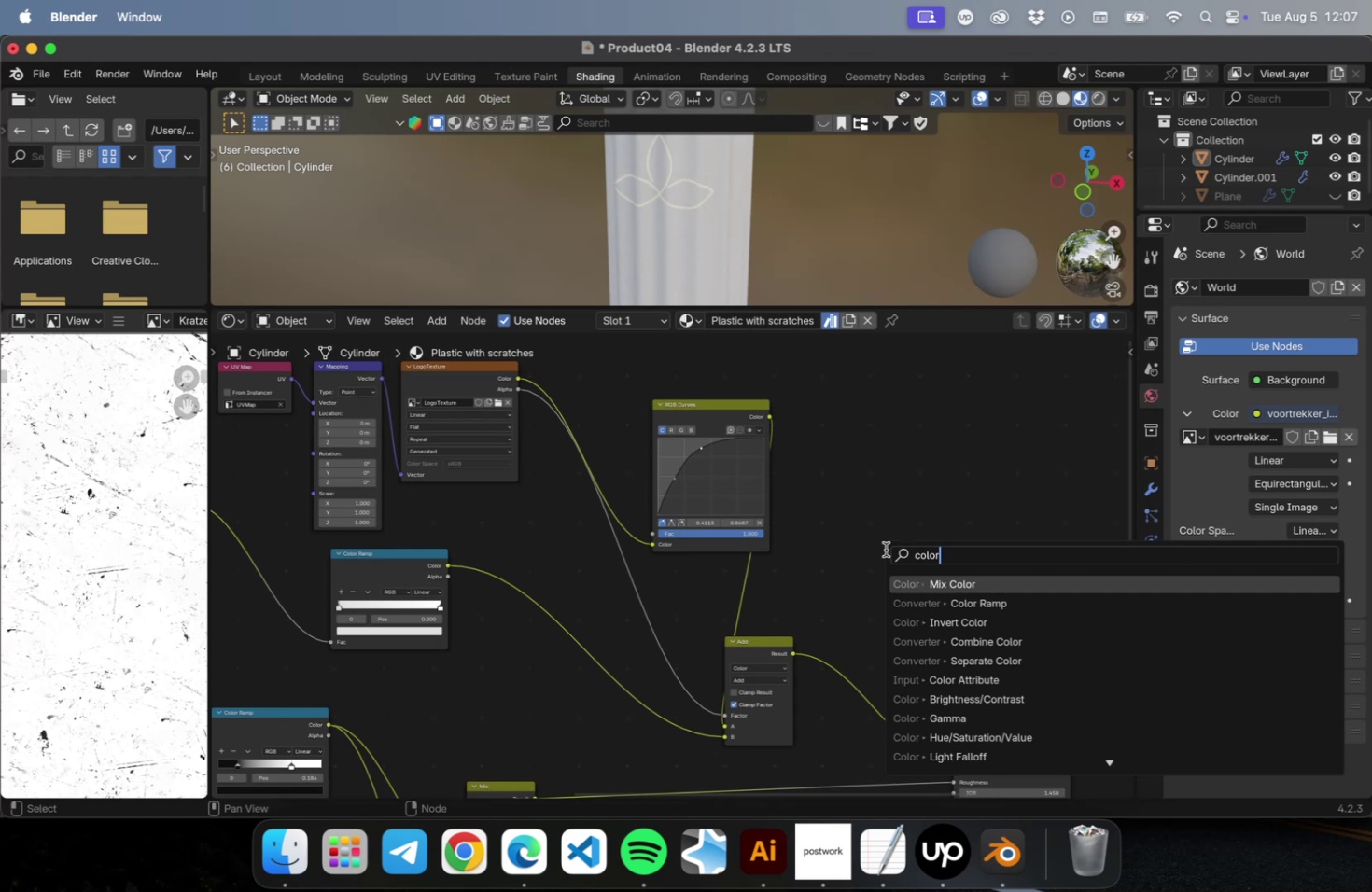 
wait(13.1)
 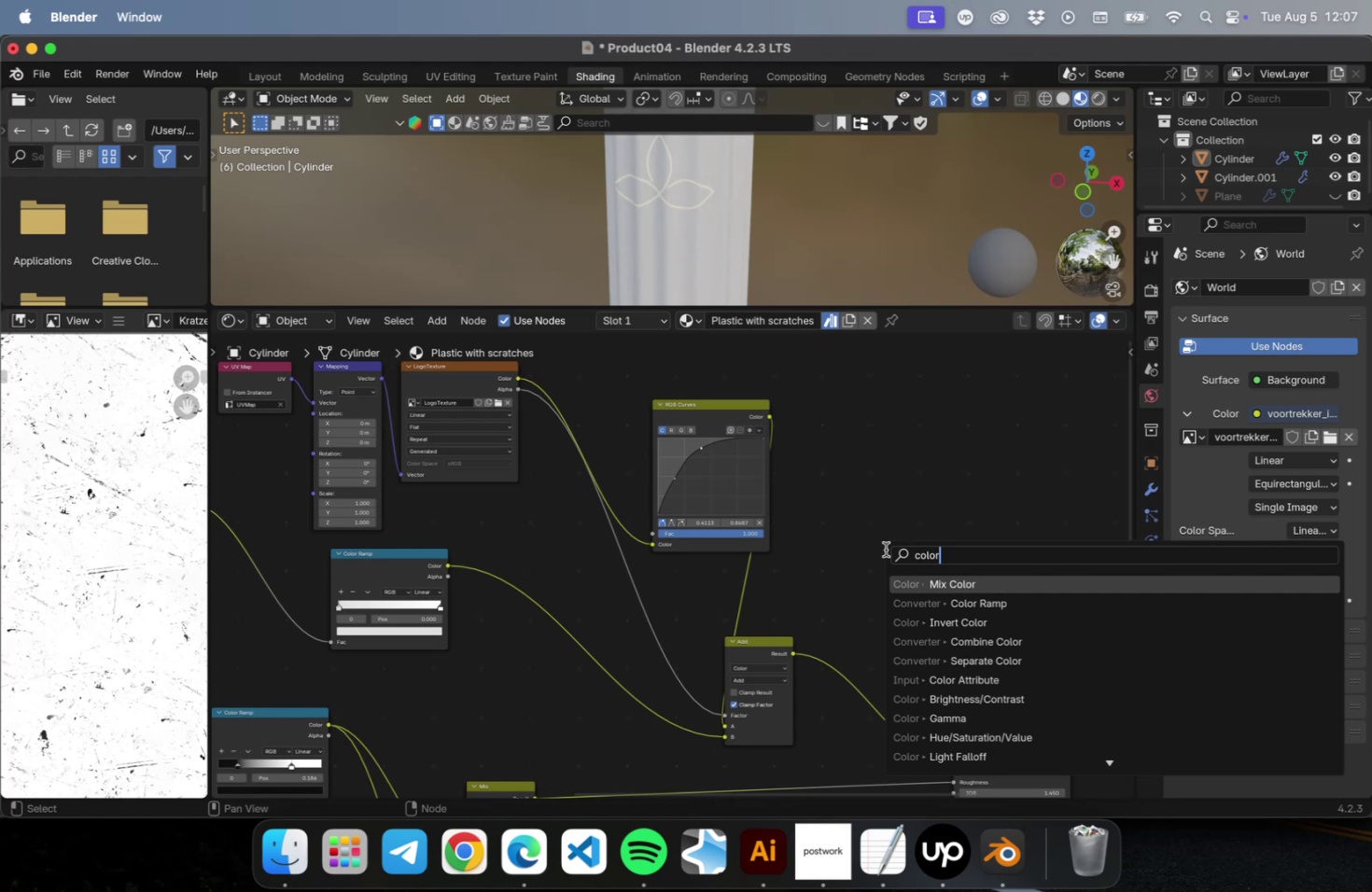 
left_click([959, 696])
 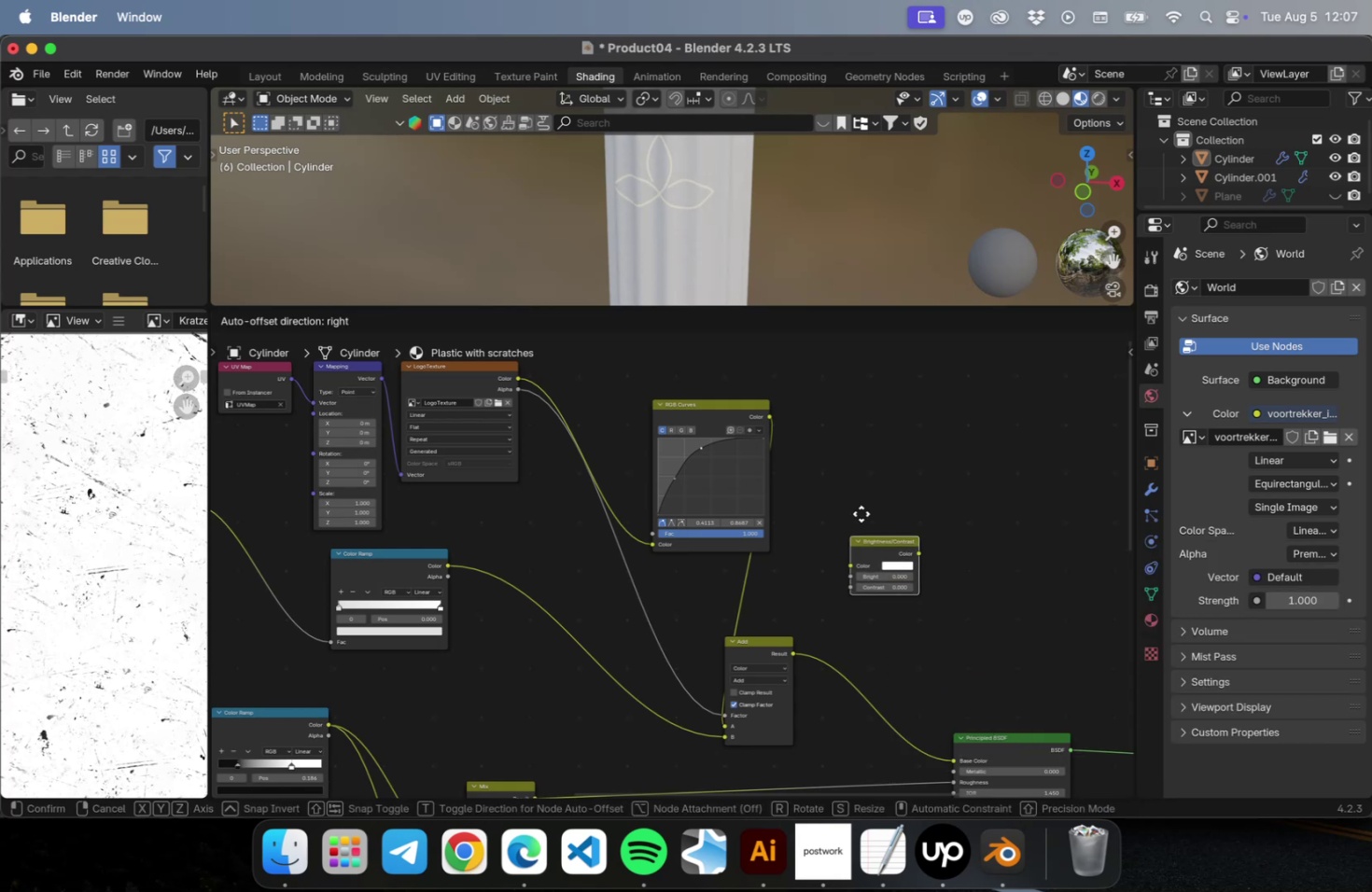 
left_click([839, 470])
 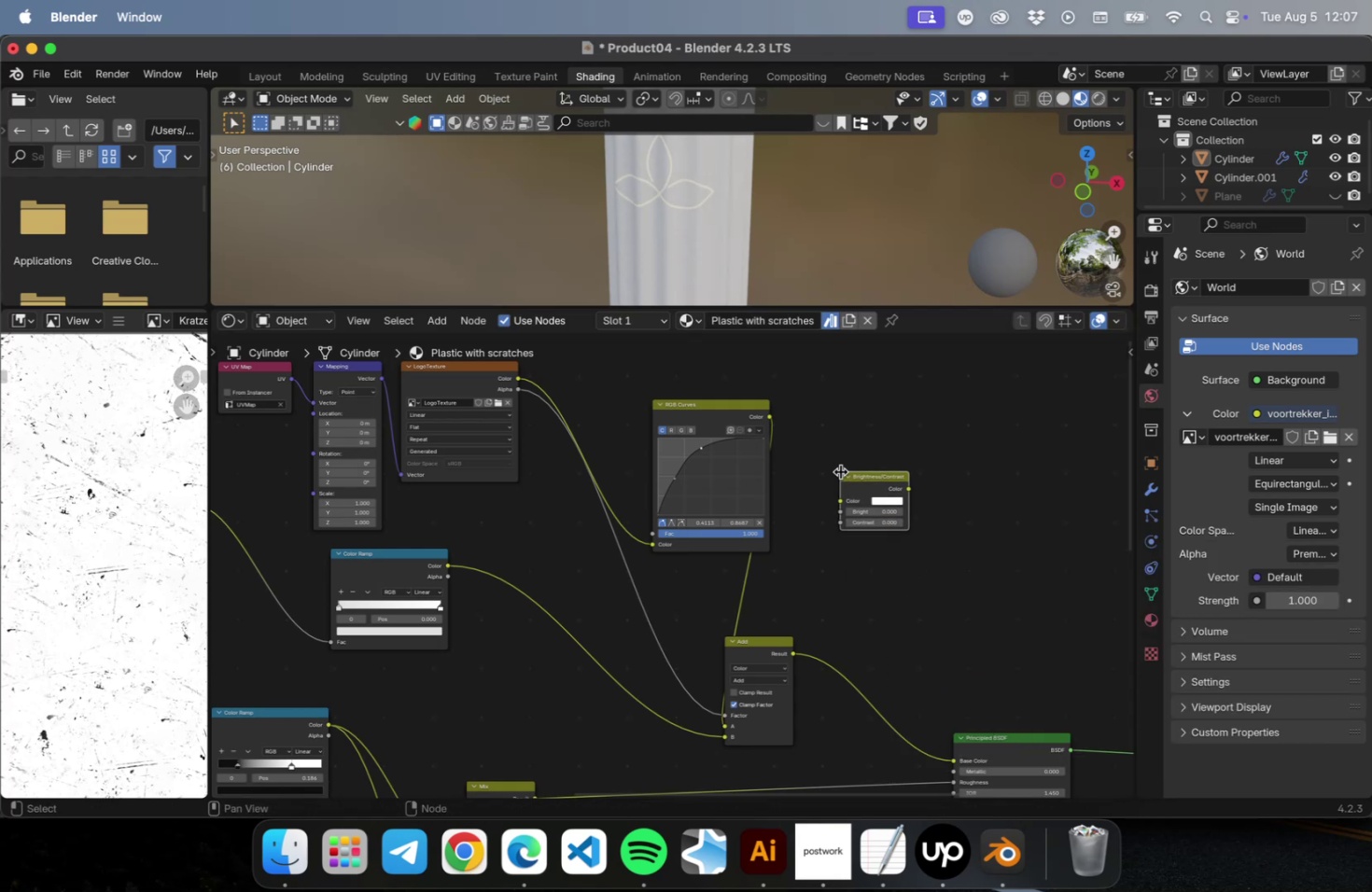 
left_click_drag(start_coordinate=[861, 477], to_coordinate=[854, 476])
 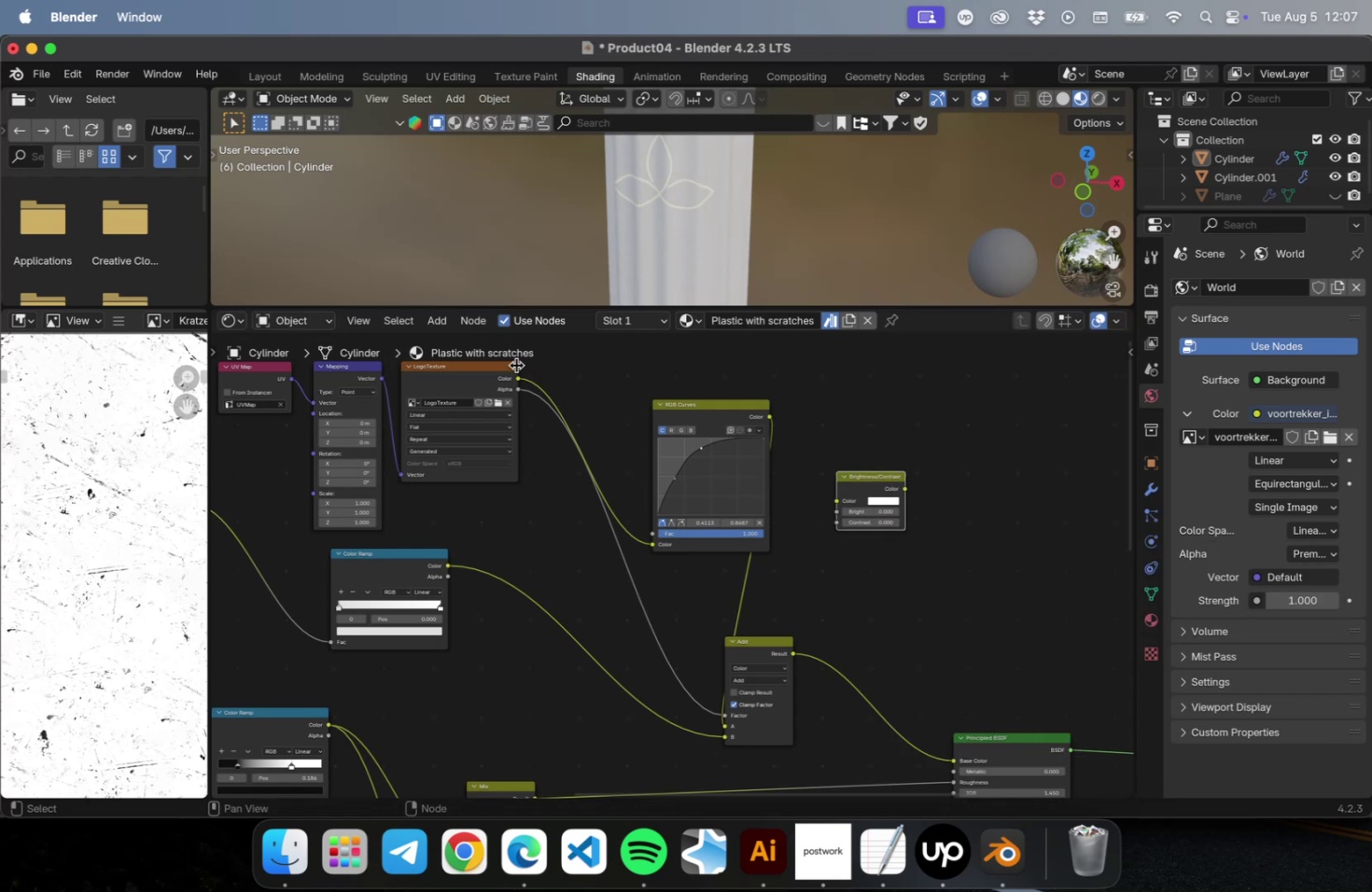 
left_click_drag(start_coordinate=[517, 375], to_coordinate=[833, 497])
 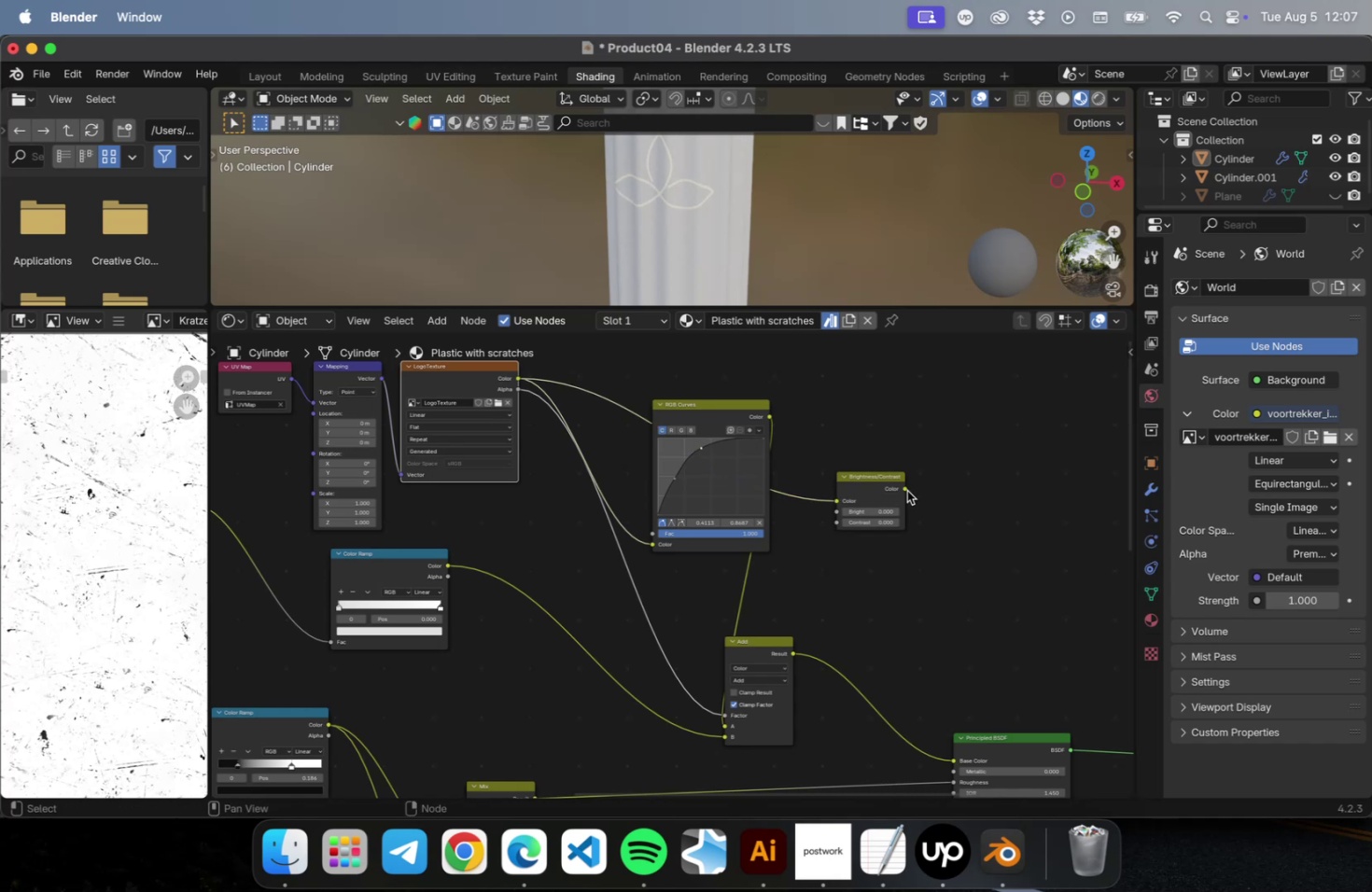 
left_click_drag(start_coordinate=[903, 487], to_coordinate=[726, 725])
 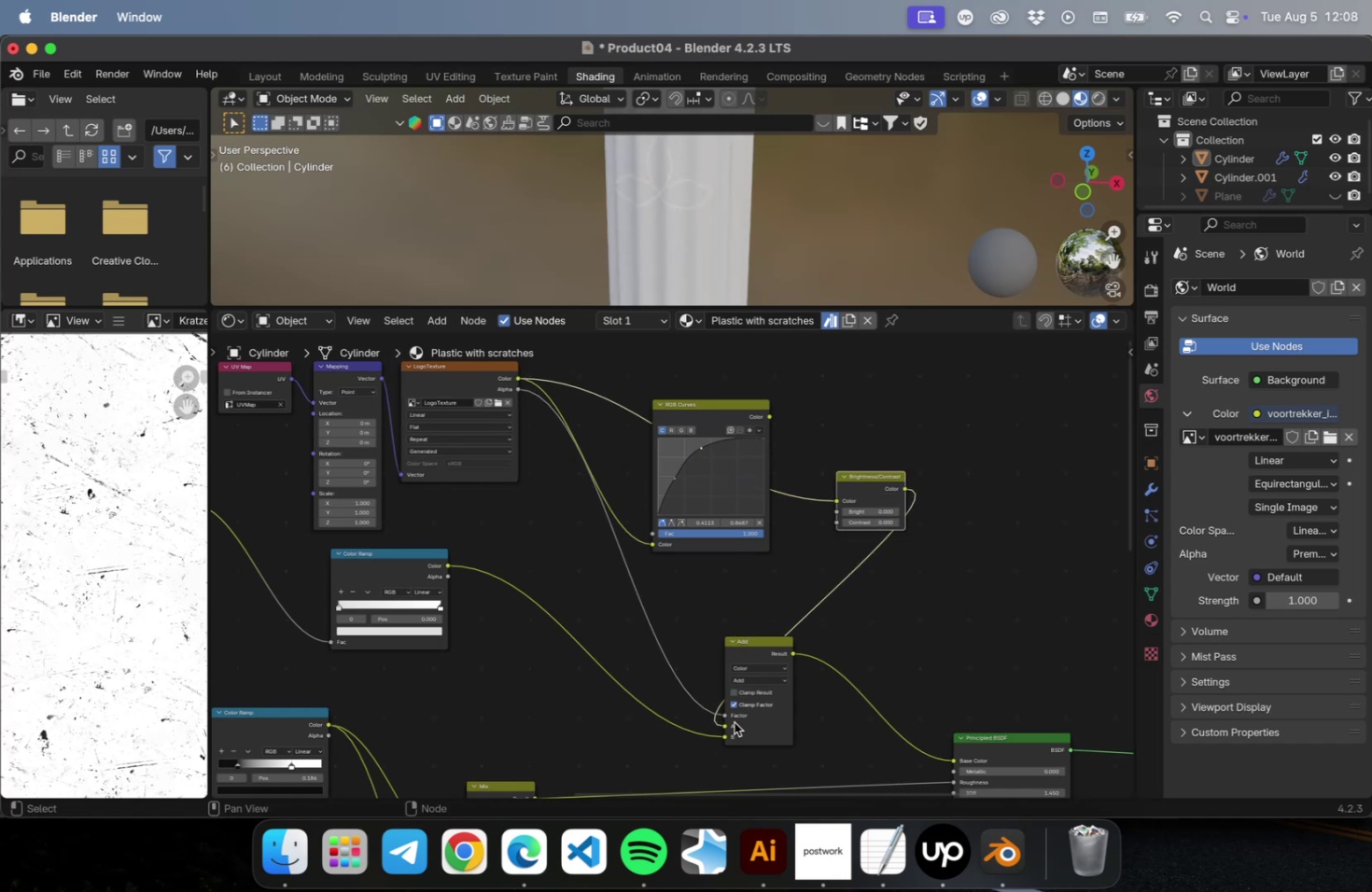 
scroll: coordinate [665, 184], scroll_direction: up, amount: 9.0
 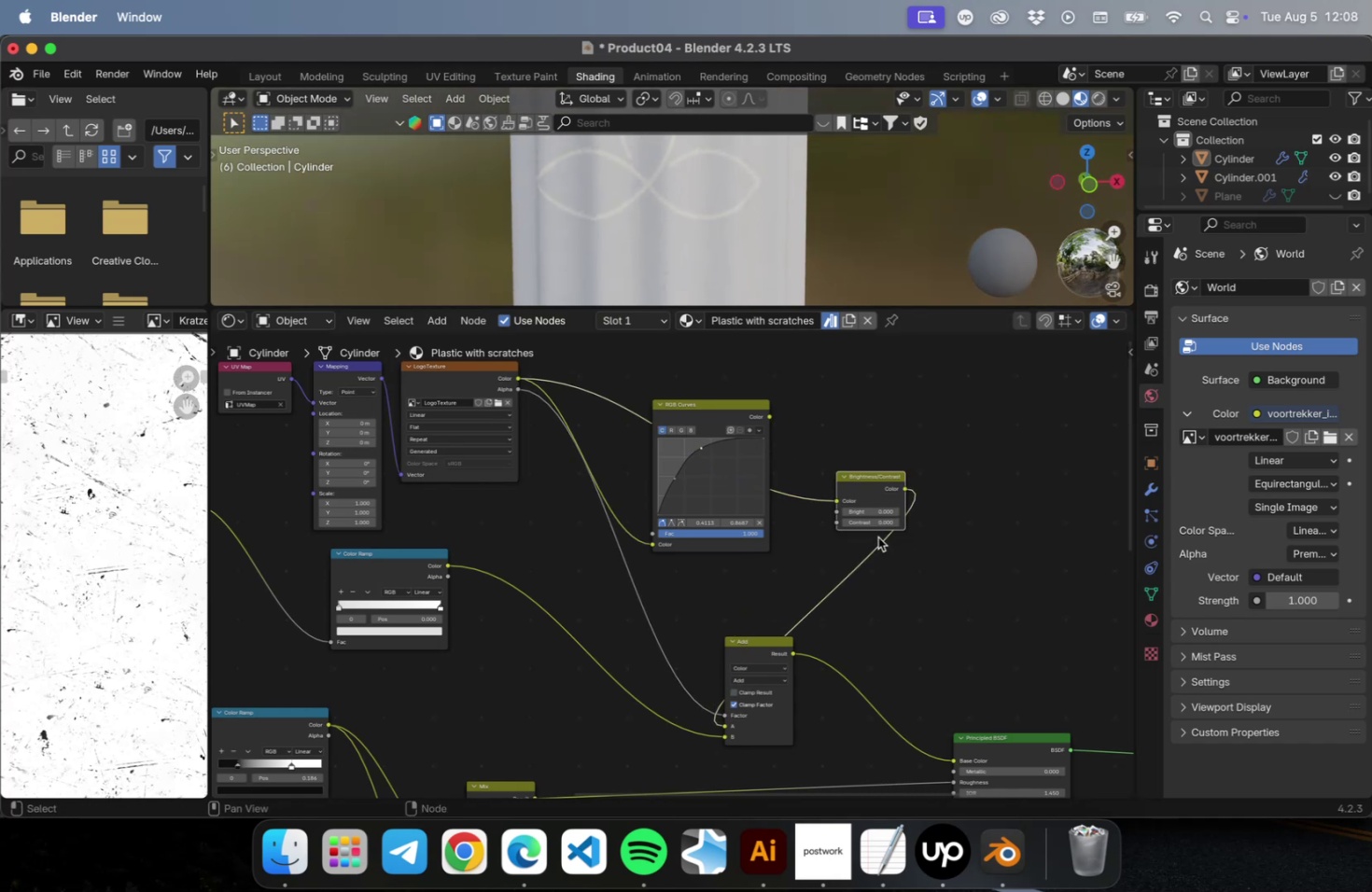 
left_click_drag(start_coordinate=[861, 522], to_coordinate=[1211, 547])
 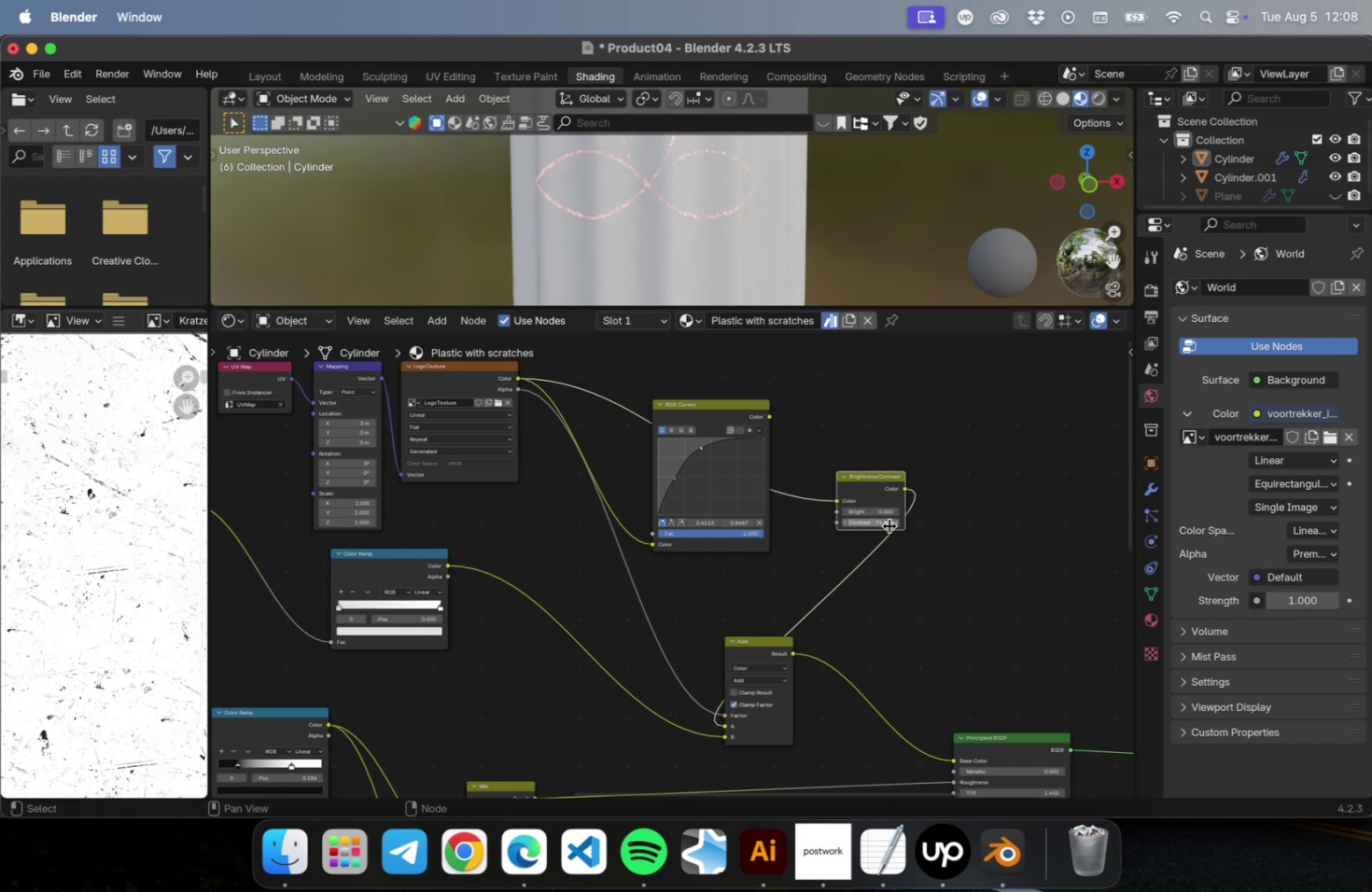 
left_click_drag(start_coordinate=[866, 527], to_coordinate=[849, 574])
 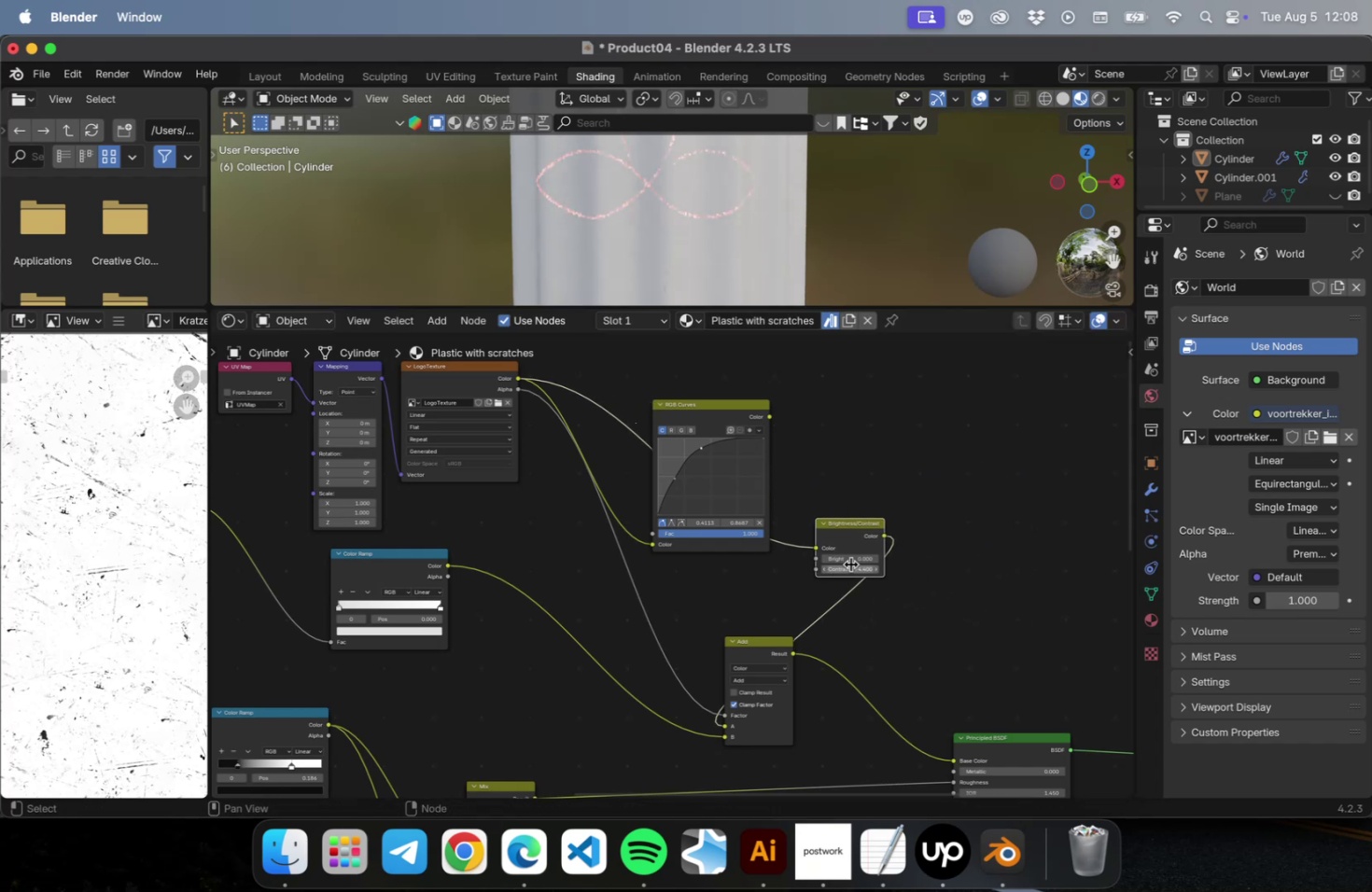 
left_click_drag(start_coordinate=[846, 555], to_coordinate=[1018, 553])
 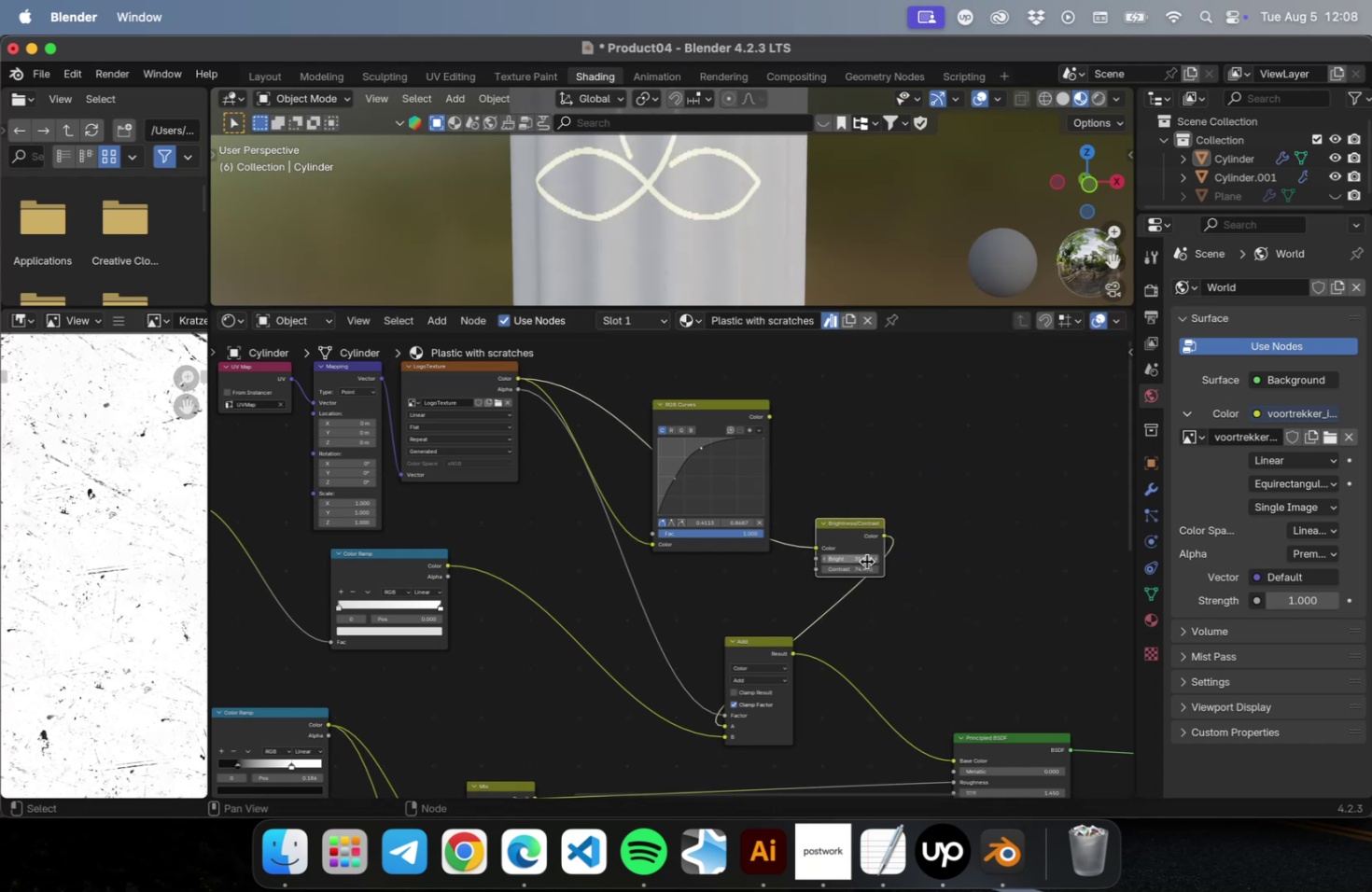 
left_click_drag(start_coordinate=[860, 569], to_coordinate=[1085, 572])
 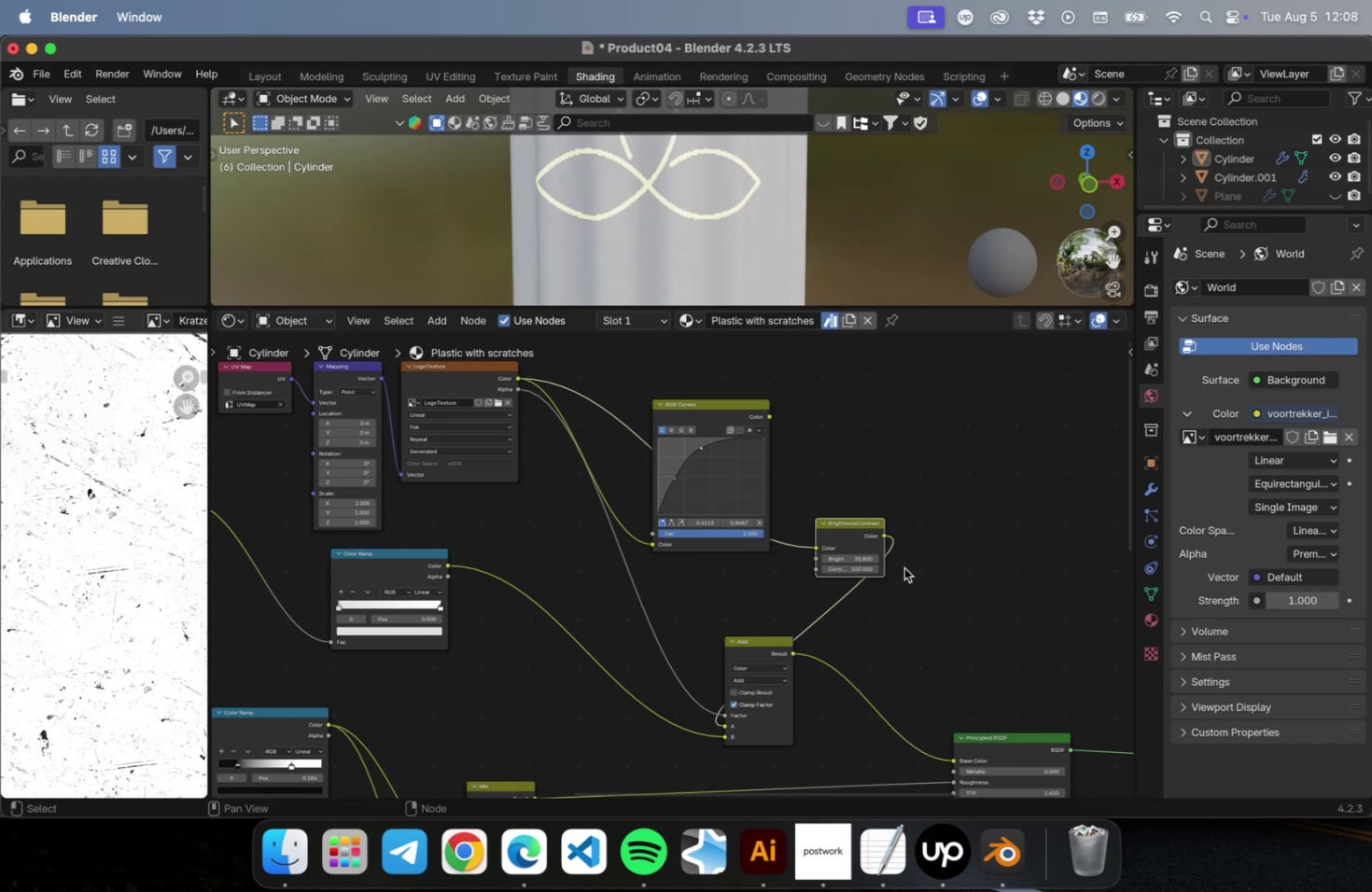 
scroll: coordinate [784, 229], scroll_direction: down, amount: 16.0
 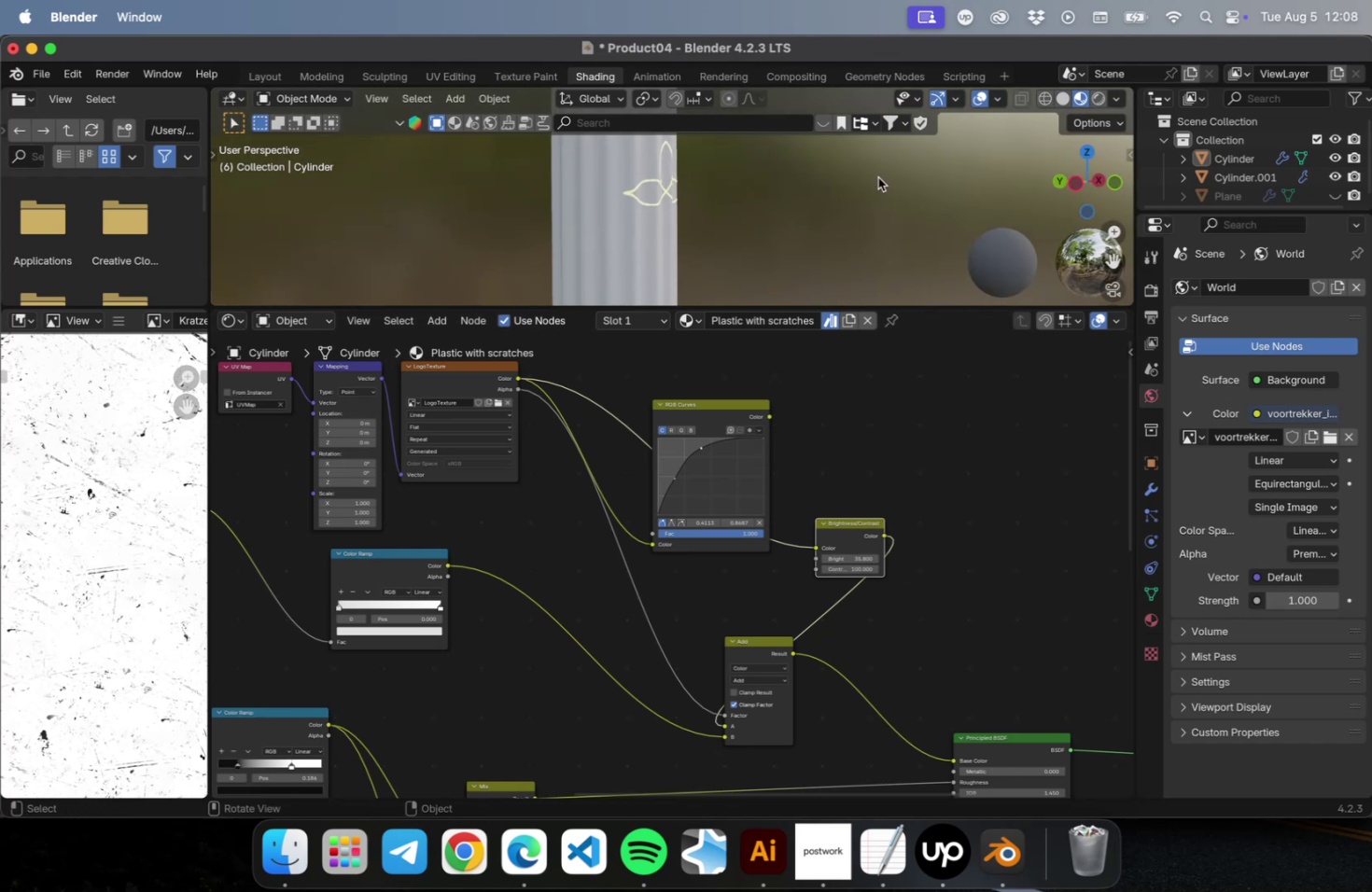 
scroll: coordinate [685, 178], scroll_direction: up, amount: 11.0
 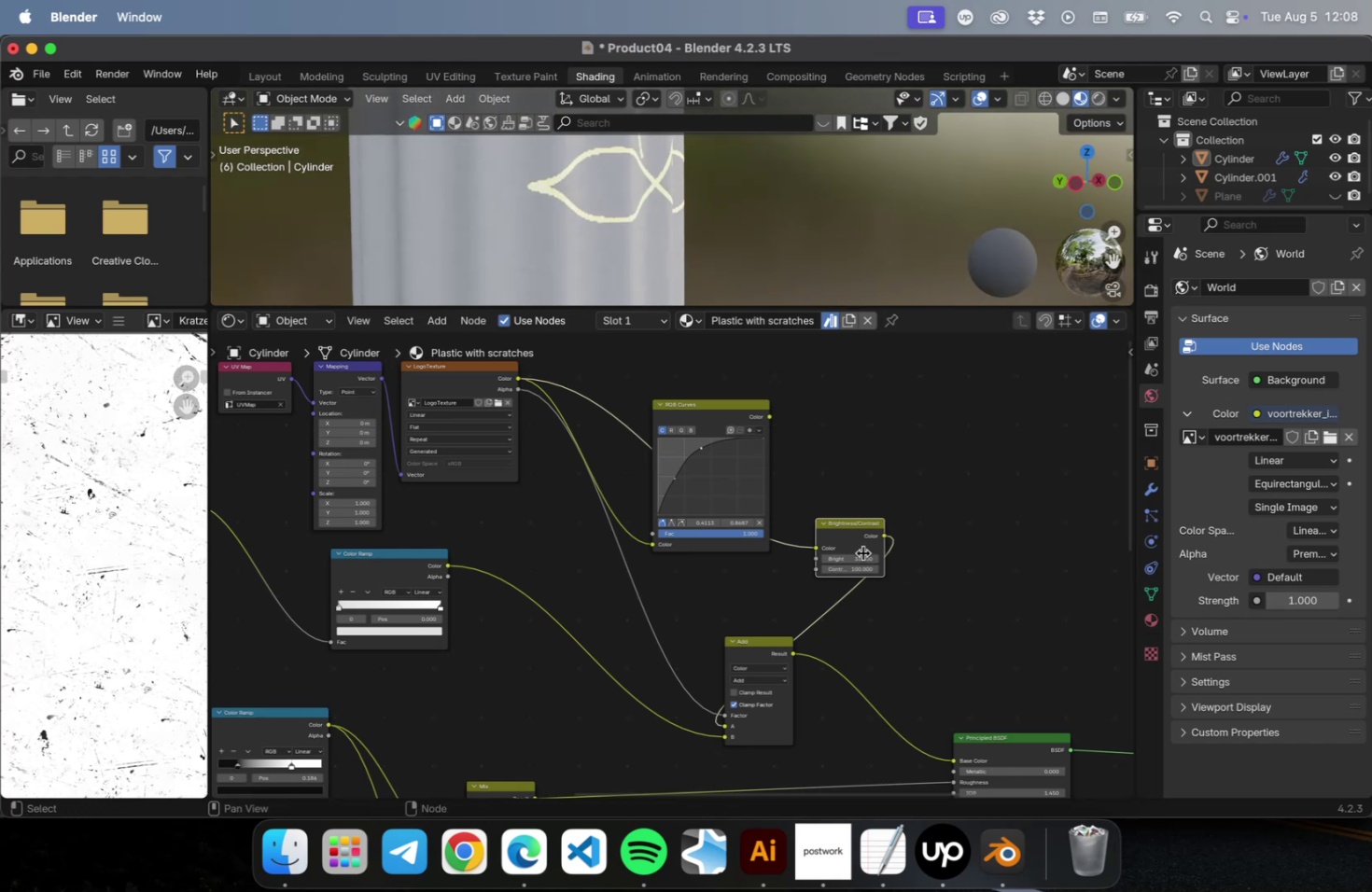 
left_click_drag(start_coordinate=[853, 557], to_coordinate=[798, 548])
 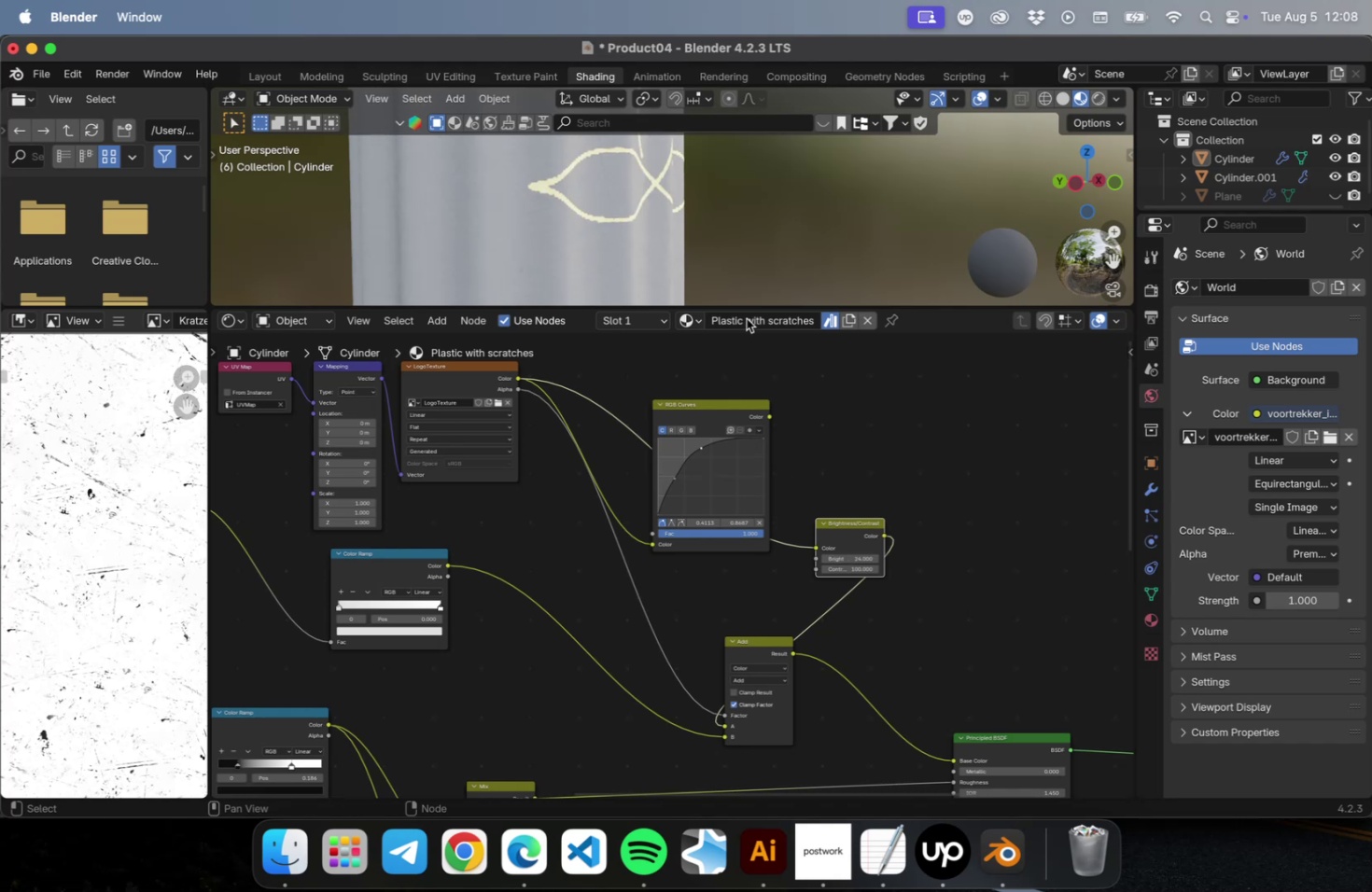 
scroll: coordinate [702, 221], scroll_direction: down, amount: 9.0
 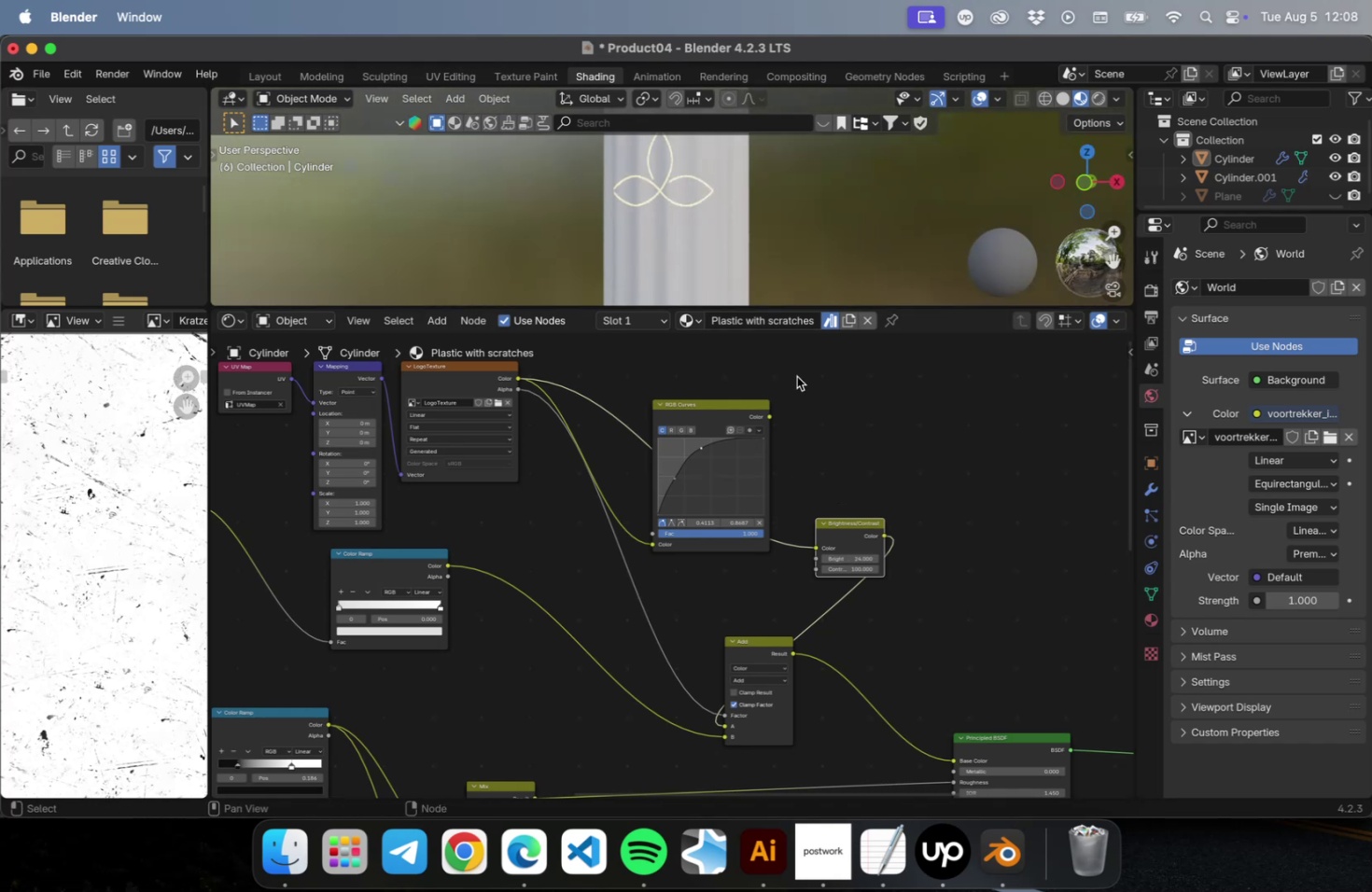 
left_click_drag(start_coordinate=[762, 305], to_coordinate=[752, 505])
 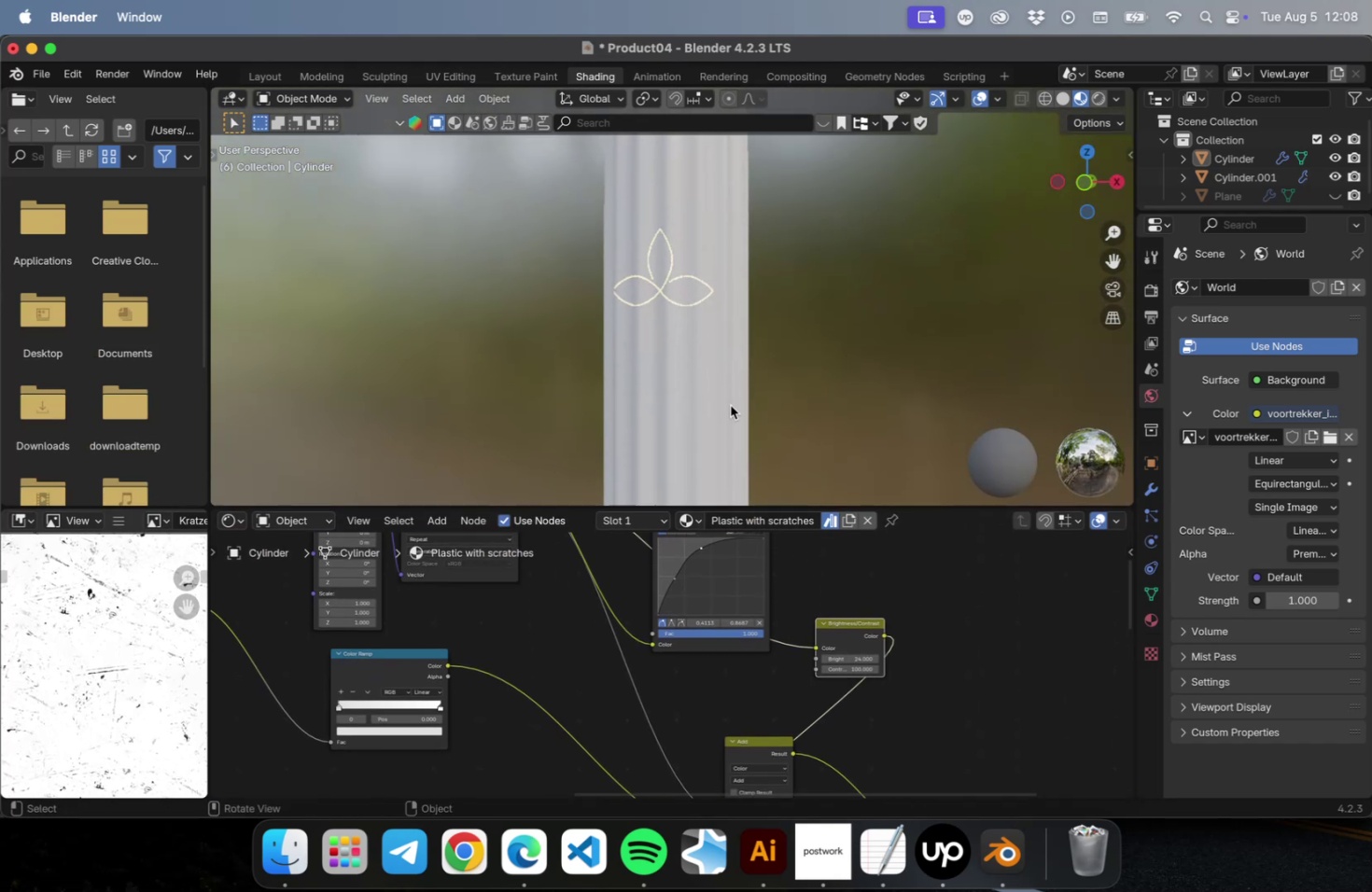 
scroll: coordinate [662, 269], scroll_direction: up, amount: 31.0
 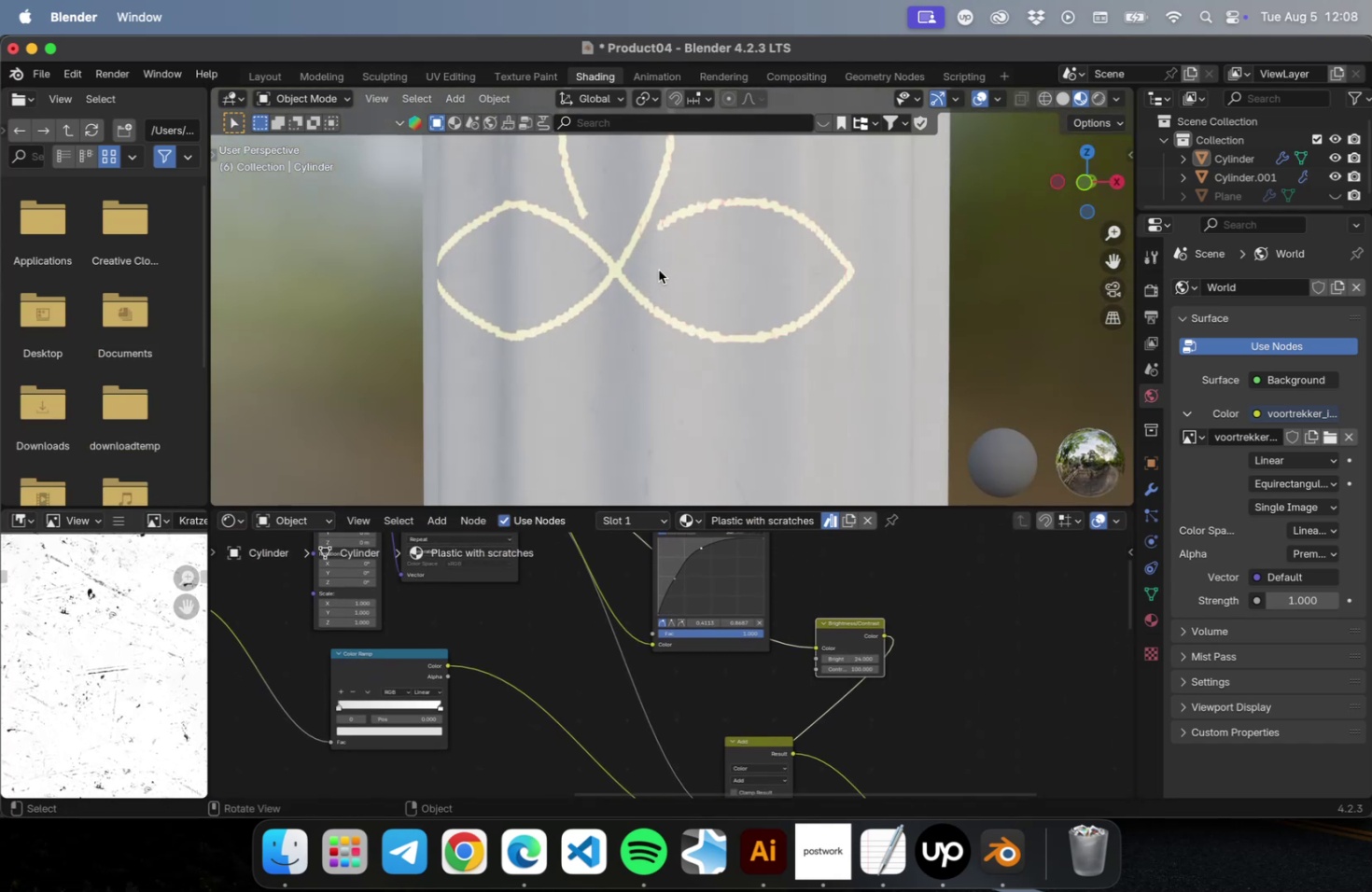 
scroll: coordinate [657, 285], scroll_direction: down, amount: 11.0
 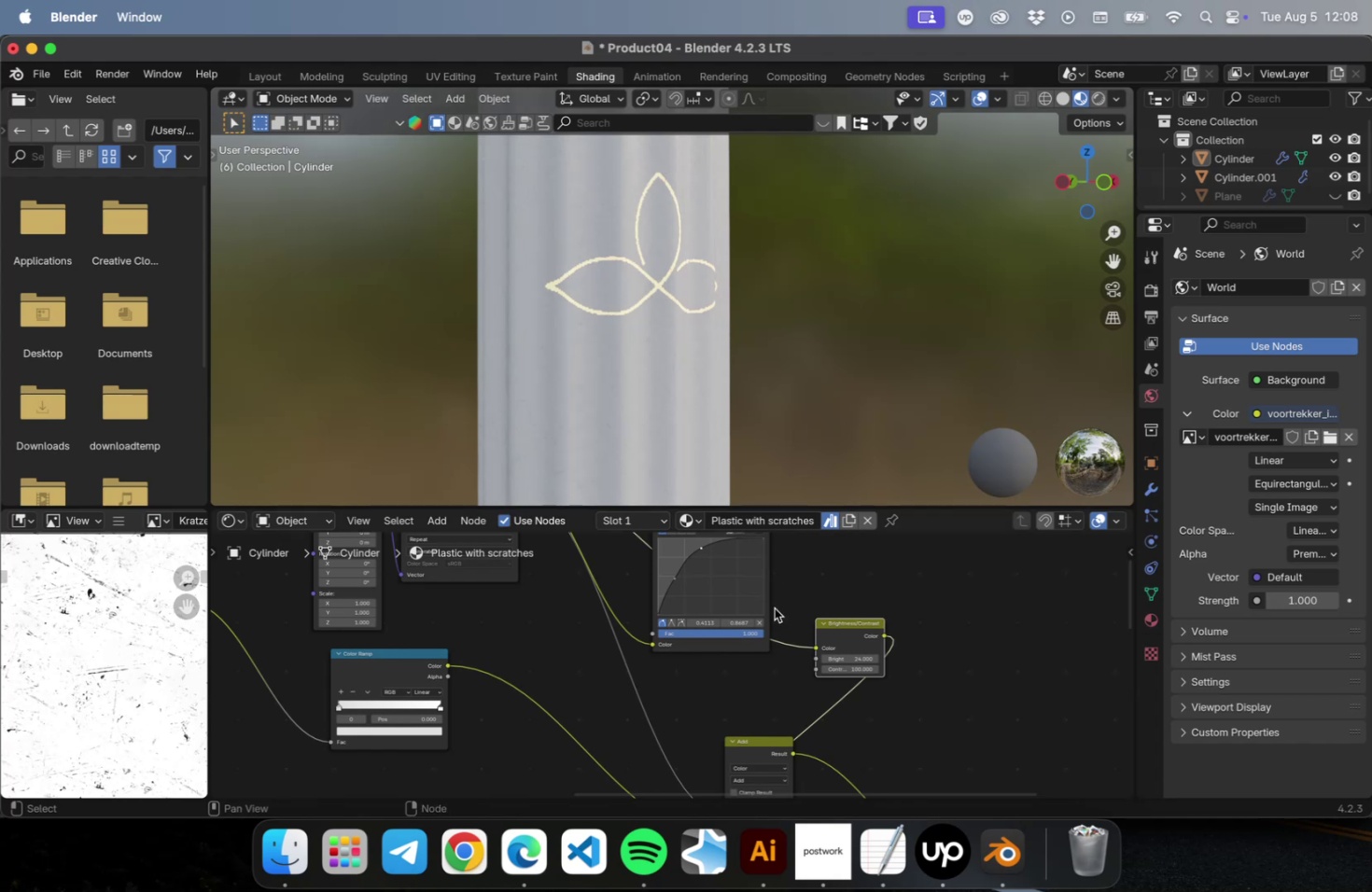 
wait(5.11)
 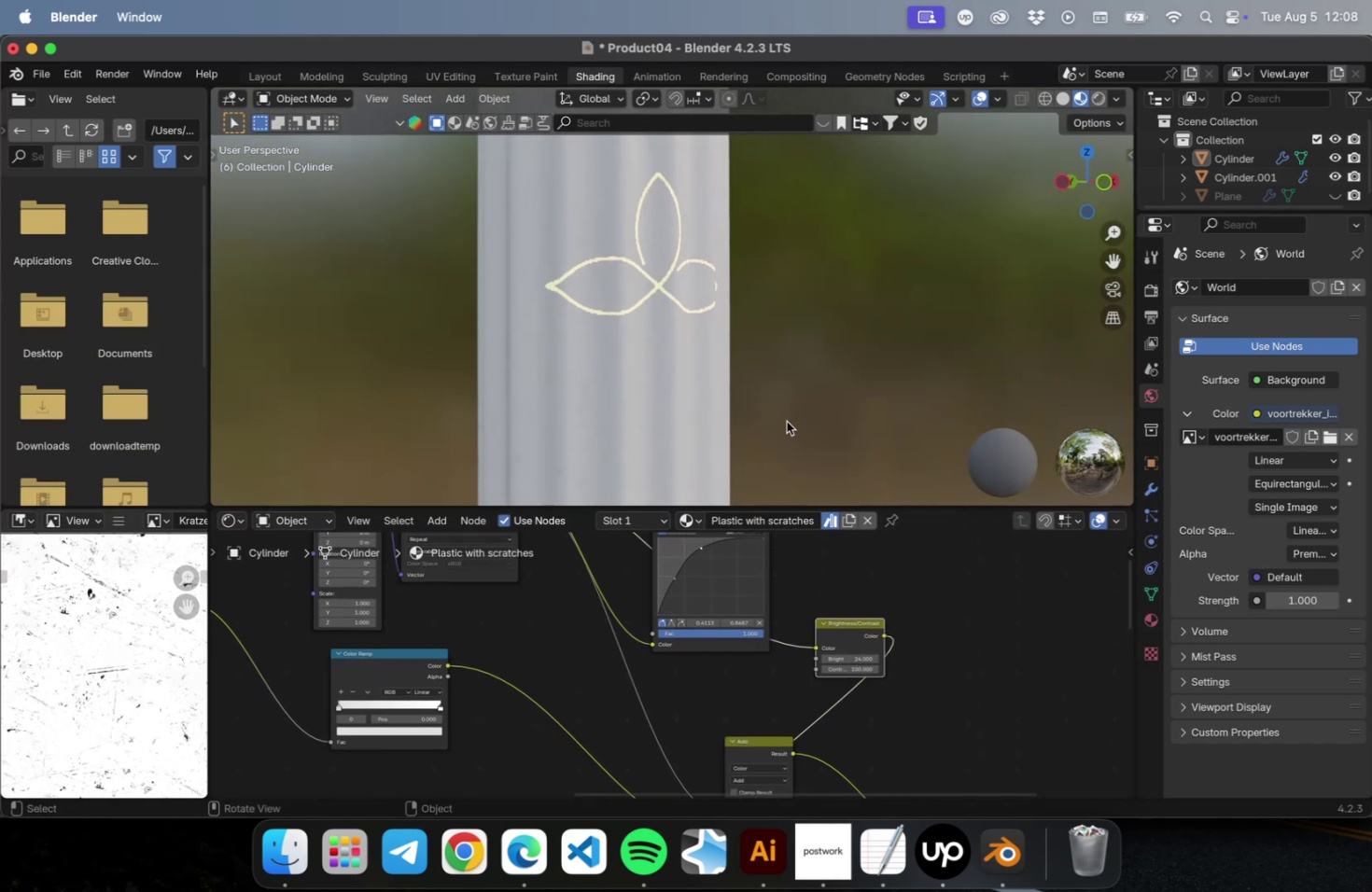 
left_click([868, 627])
 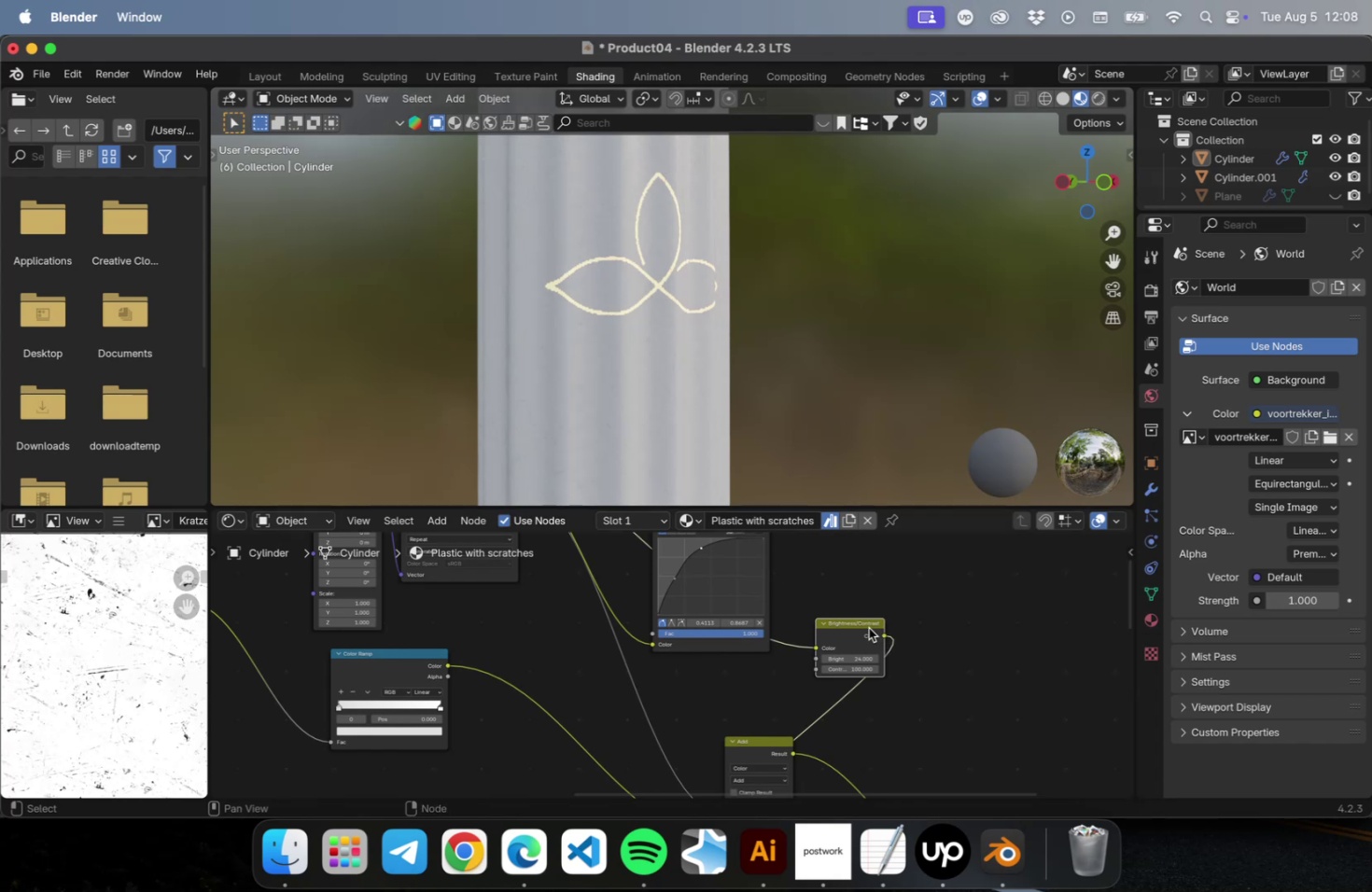 
key(Delete)
 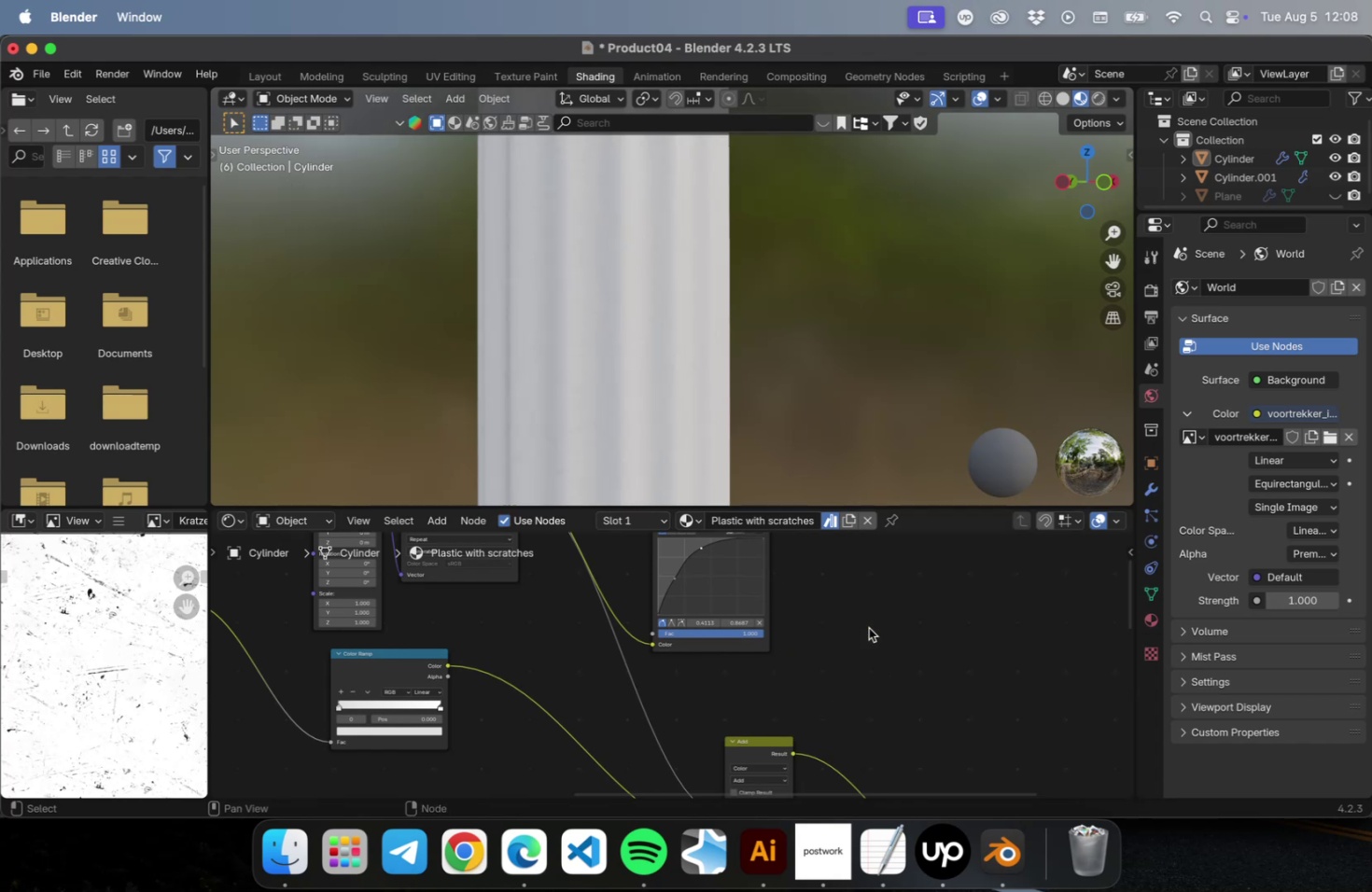 
scroll: coordinate [857, 665], scroll_direction: down, amount: 9.0
 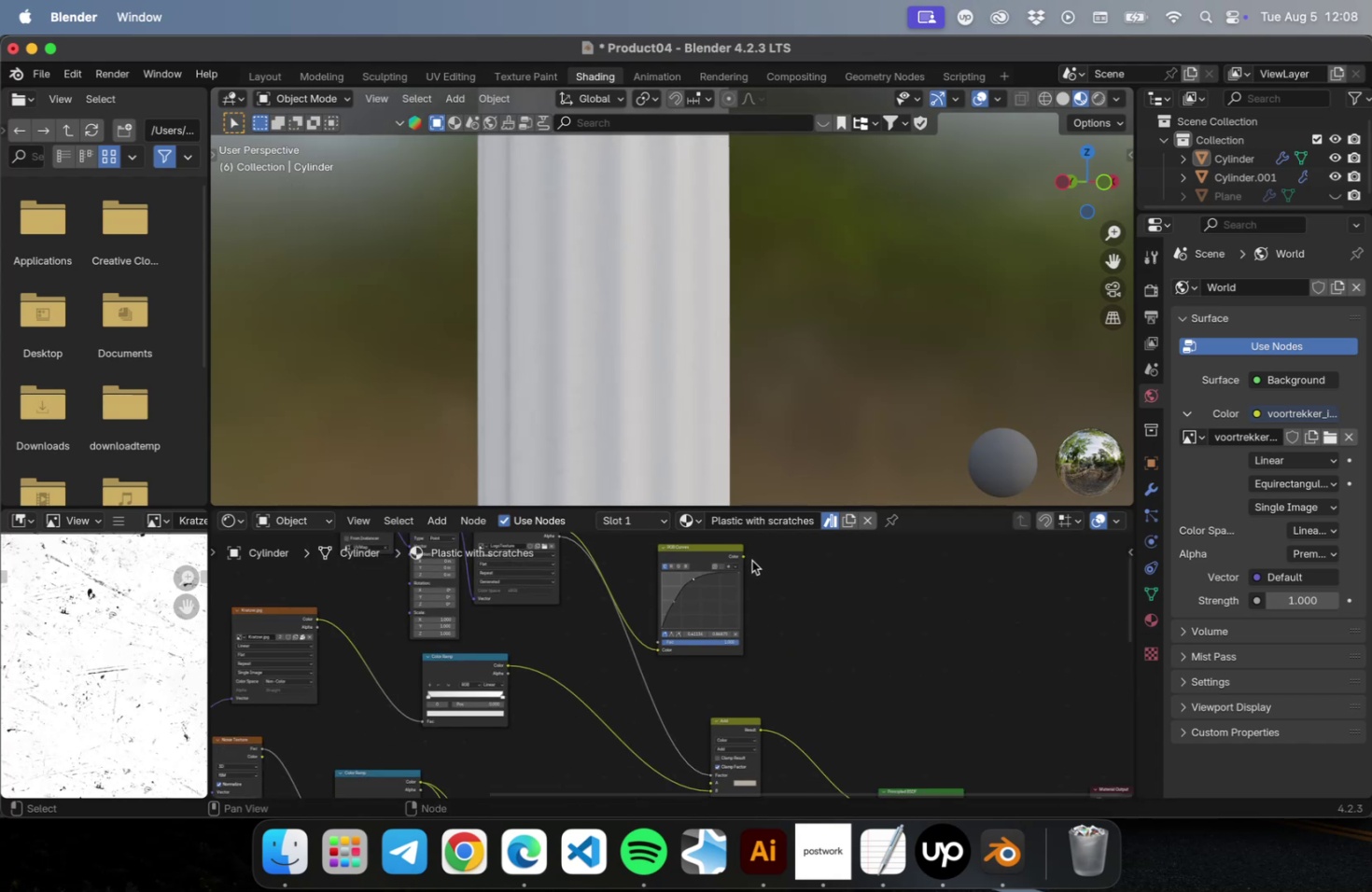 
left_click_drag(start_coordinate=[742, 555], to_coordinate=[710, 687])
 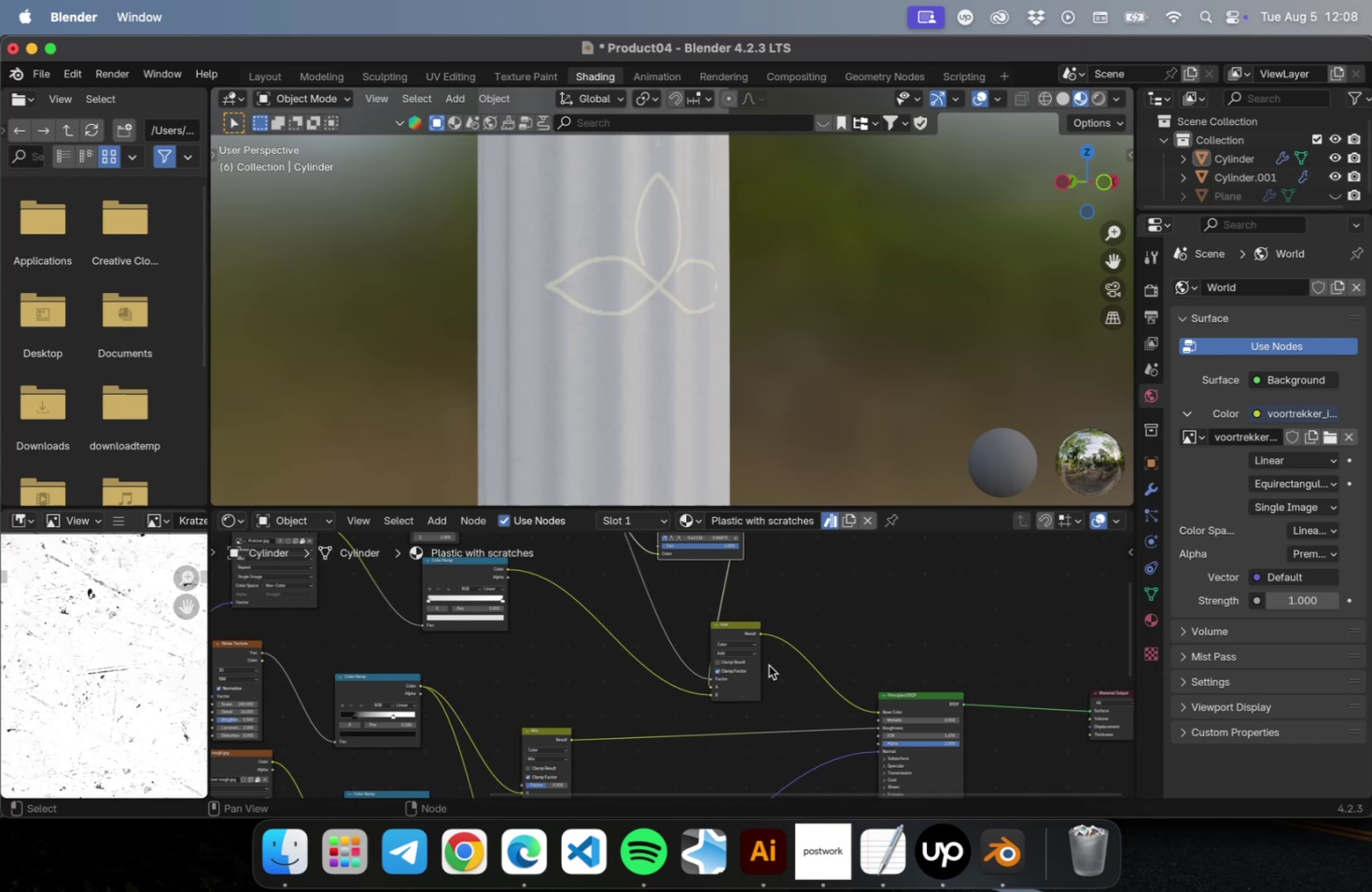 
left_click([844, 592])
 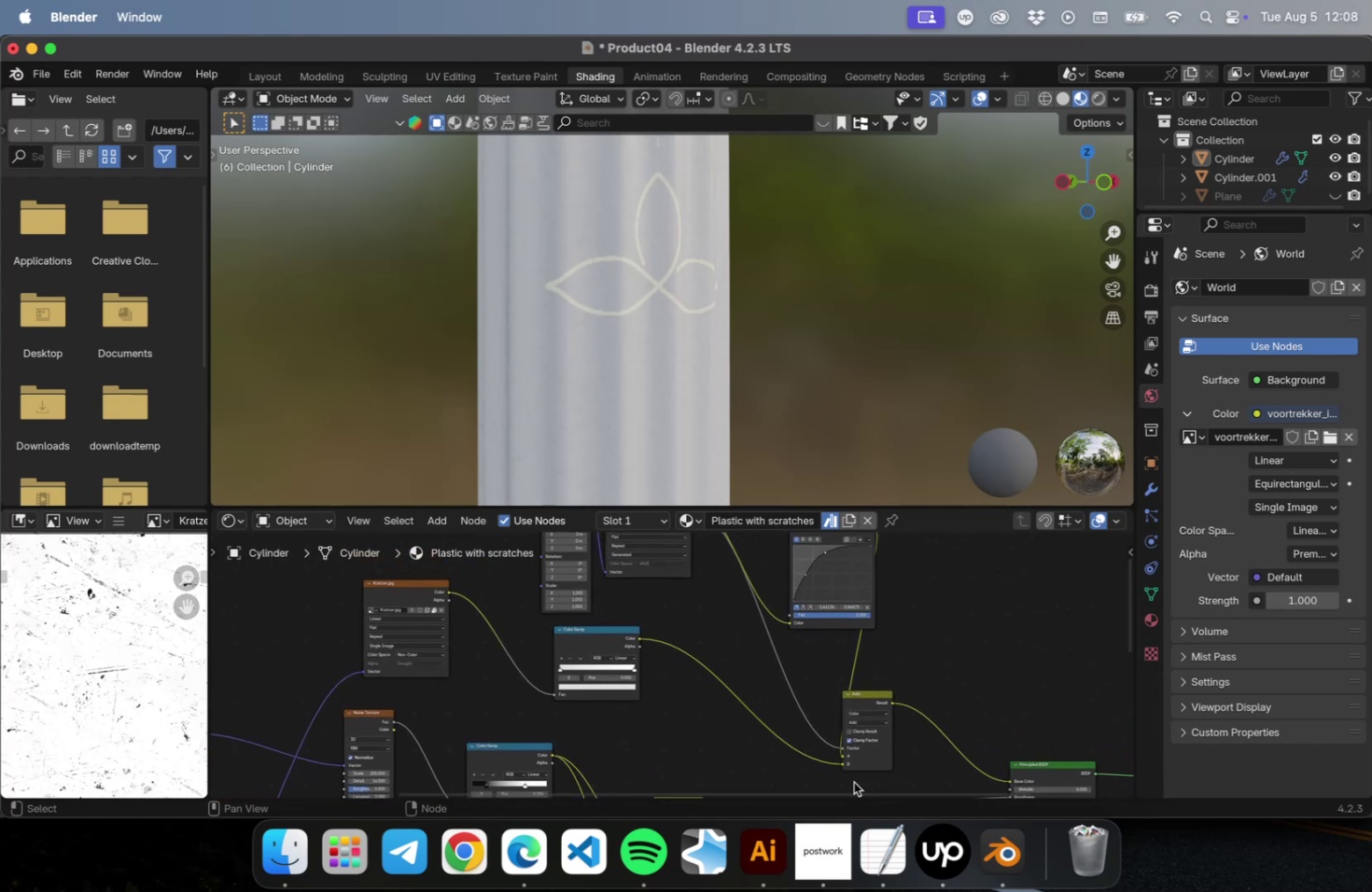 
left_click_drag(start_coordinate=[841, 758], to_coordinate=[798, 727])
 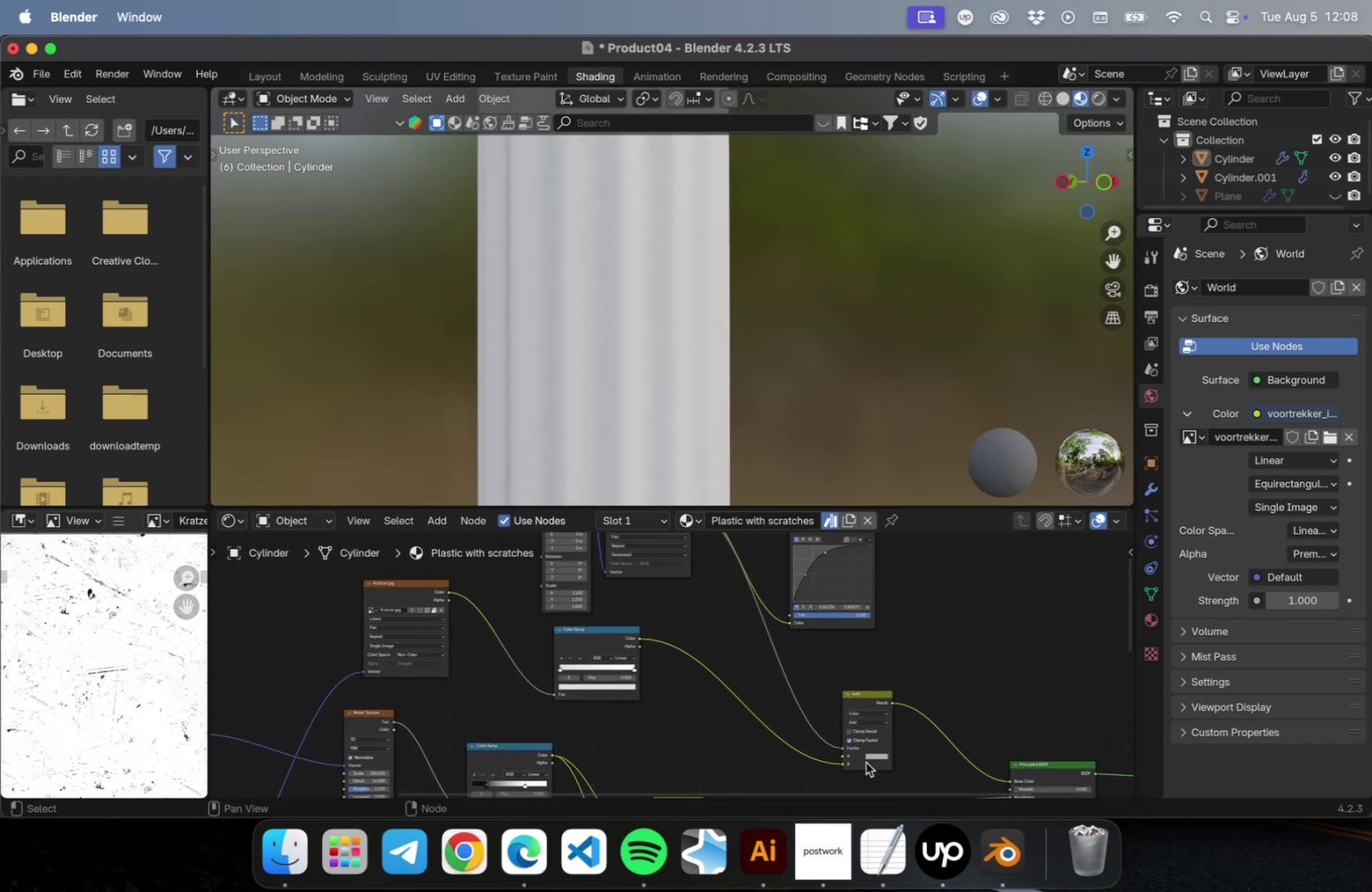 
left_click([873, 757])
 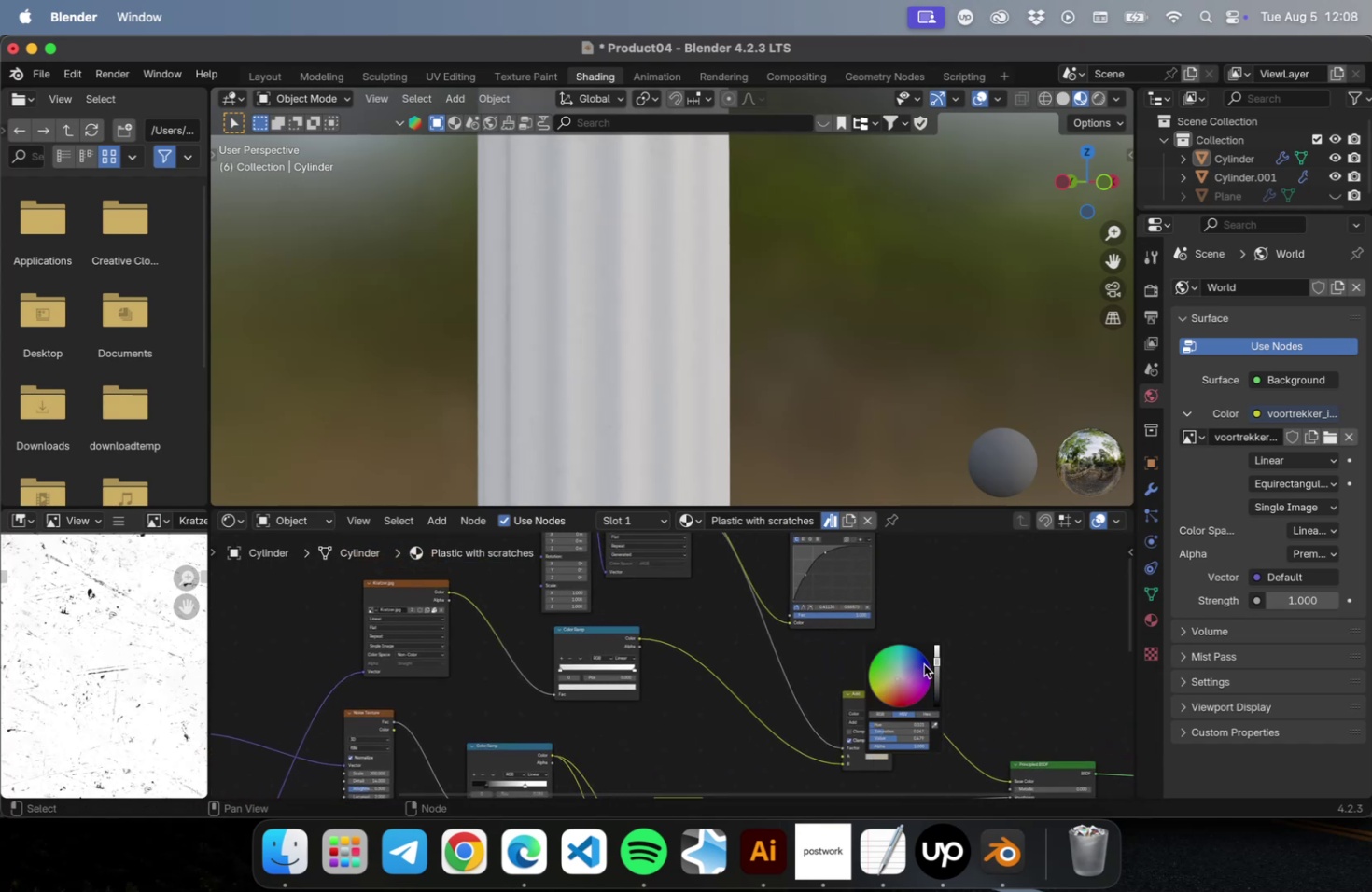 
left_click_drag(start_coordinate=[937, 662], to_coordinate=[938, 703])
 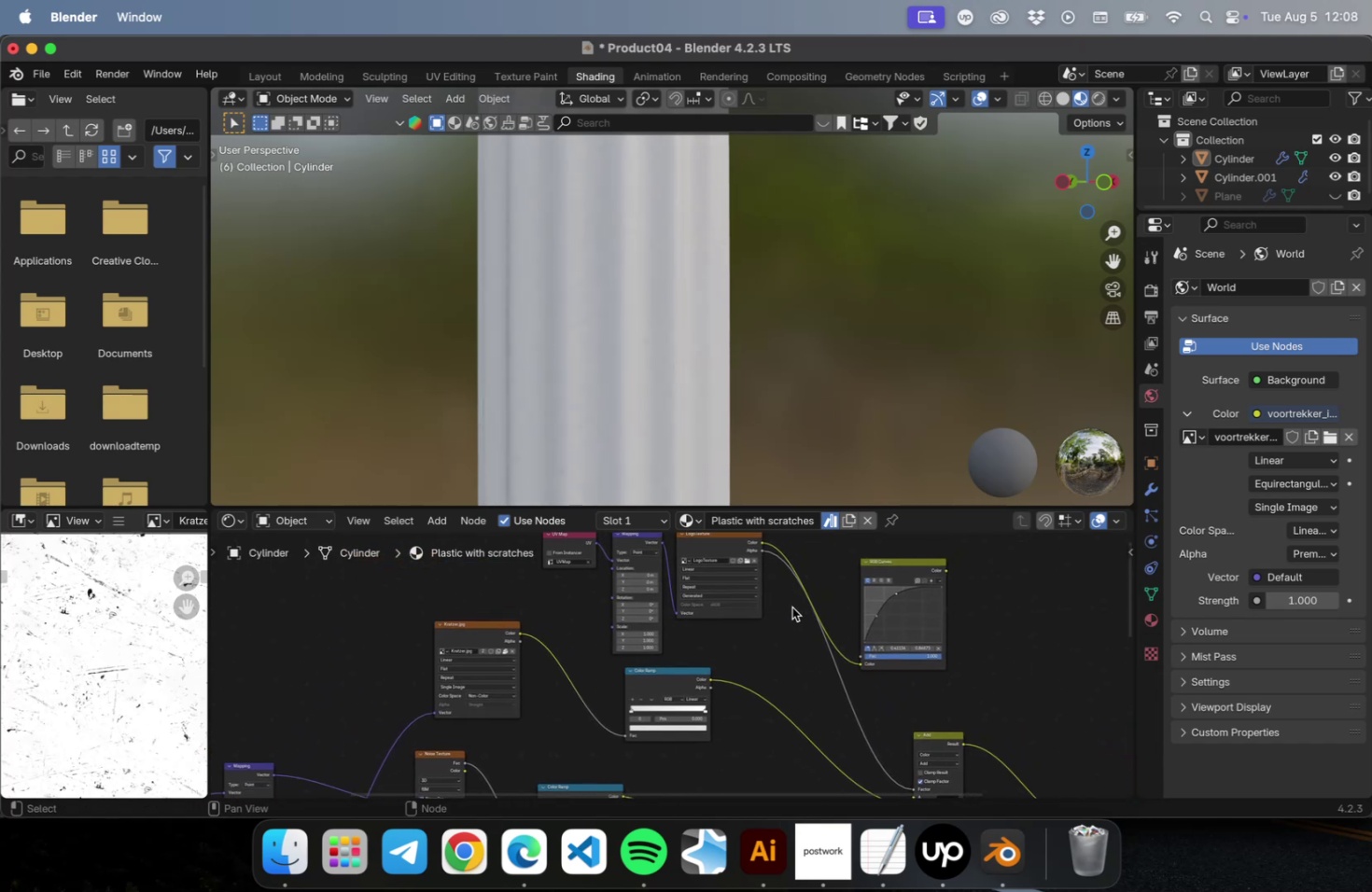 
left_click_drag(start_coordinate=[763, 551], to_coordinate=[911, 605])
 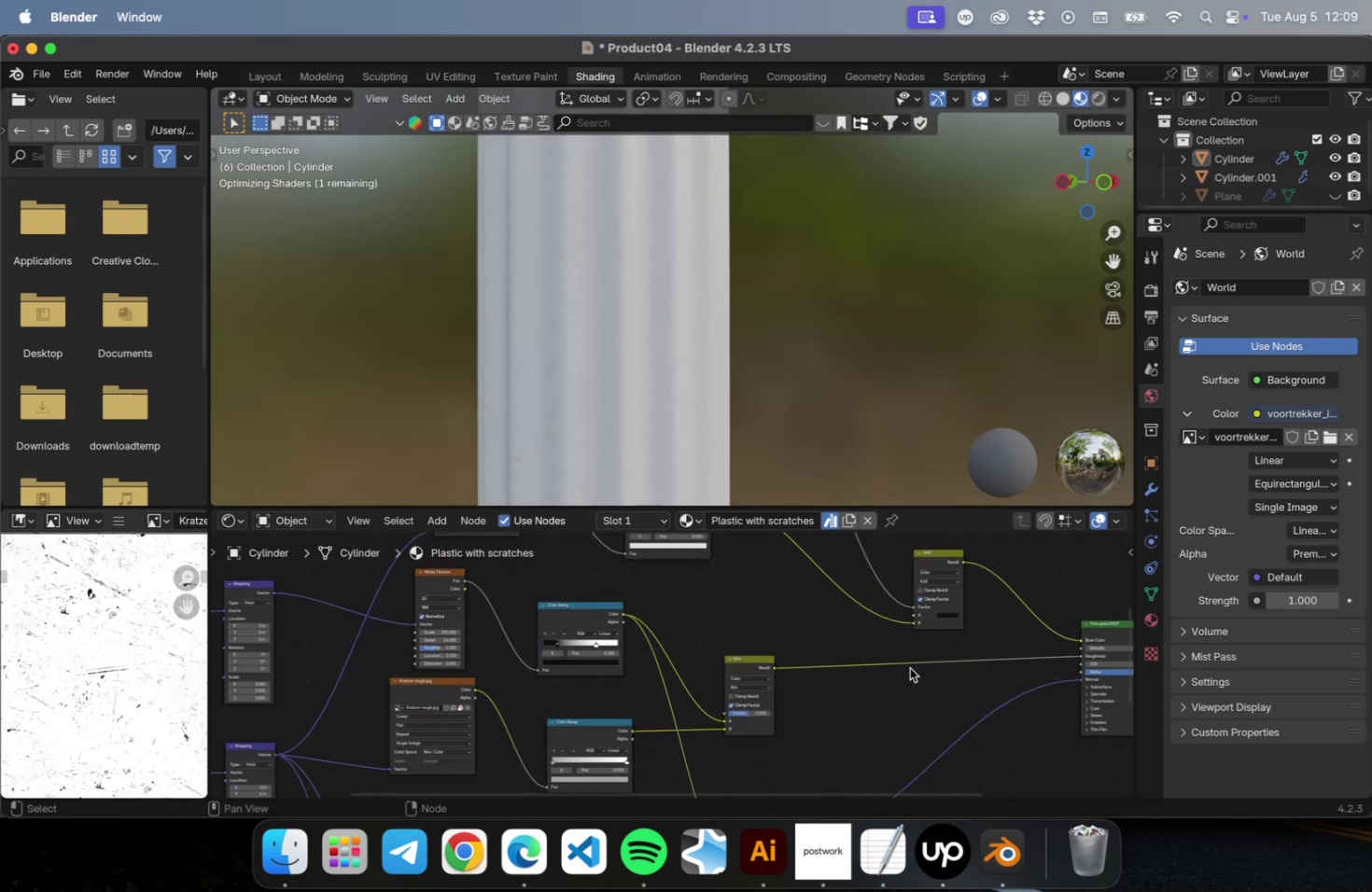 
scroll: coordinate [747, 318], scroll_direction: down, amount: 2.0
 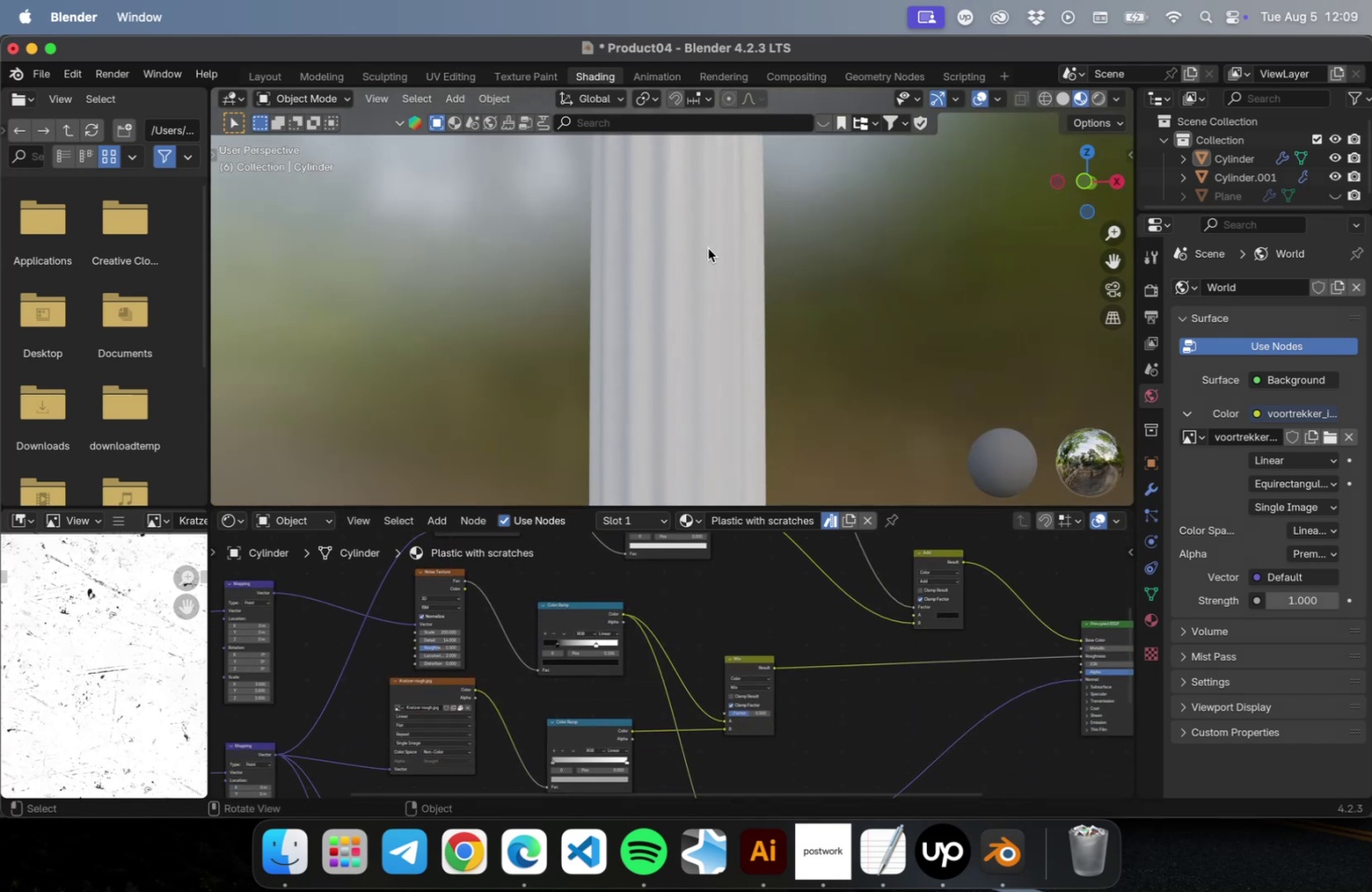 
hold_key(key=ShiftLeft, duration=0.56)
 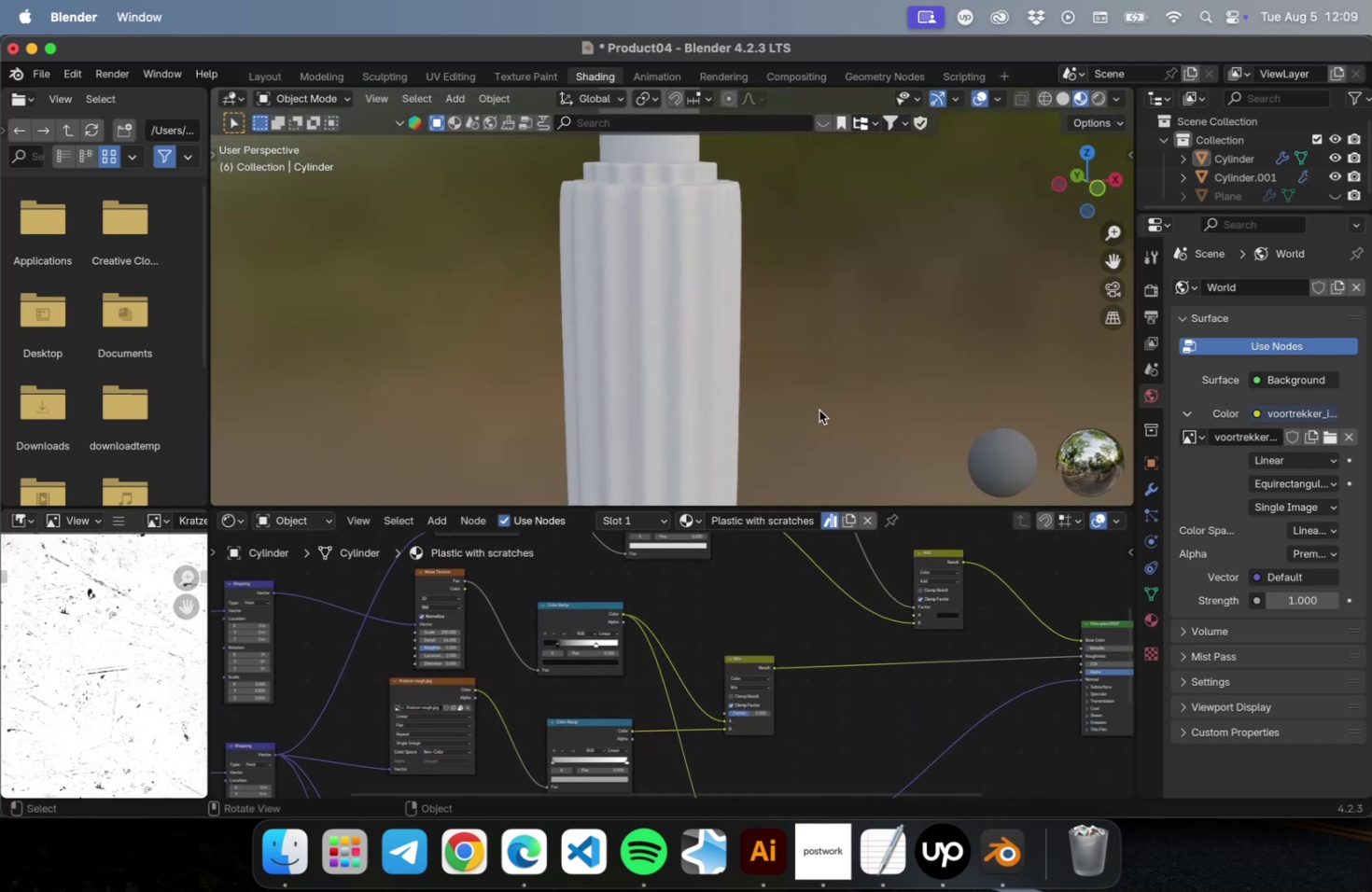 
hold_key(key=ShiftLeft, duration=0.43)
 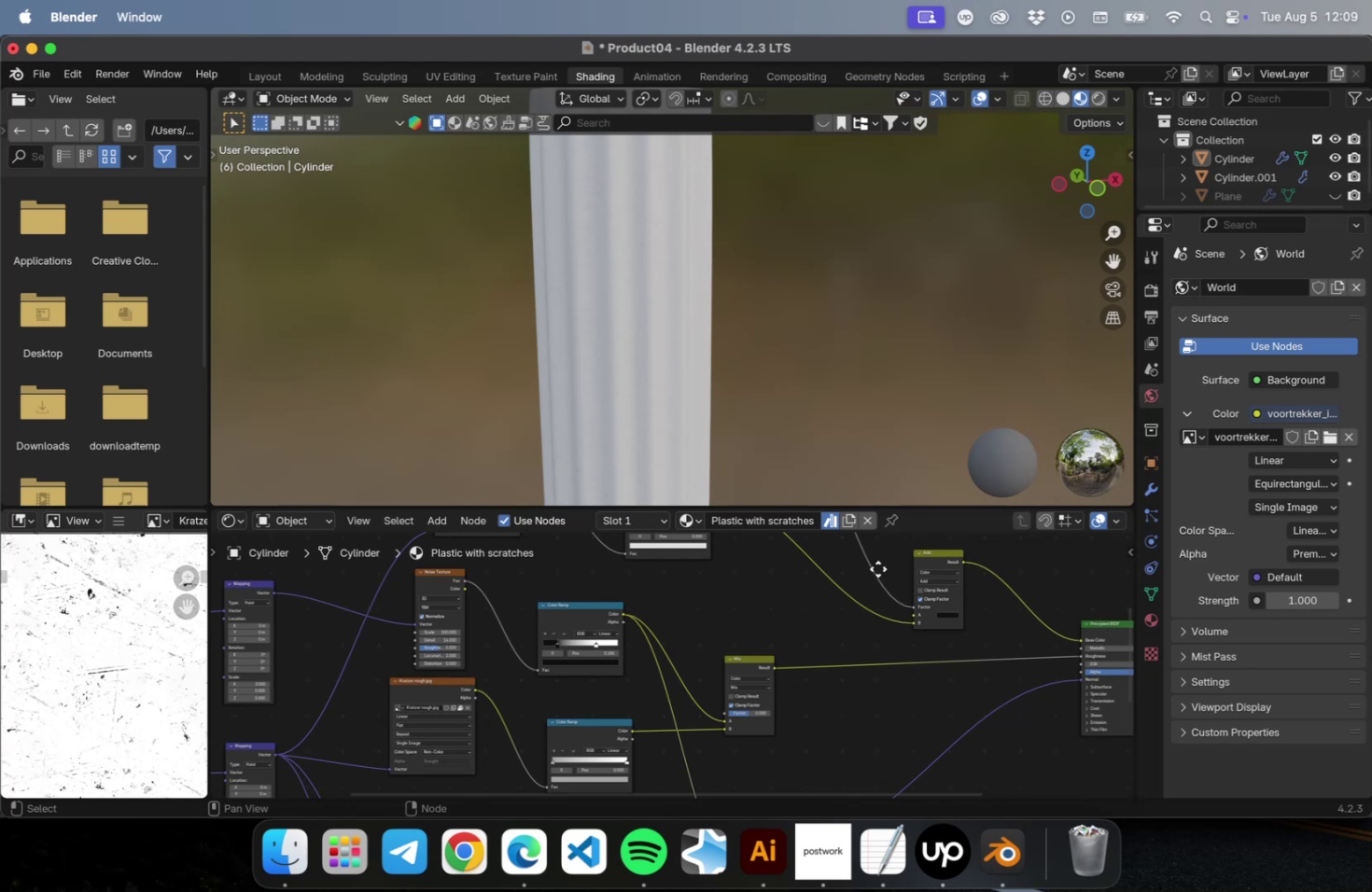 
type(Ainver)
 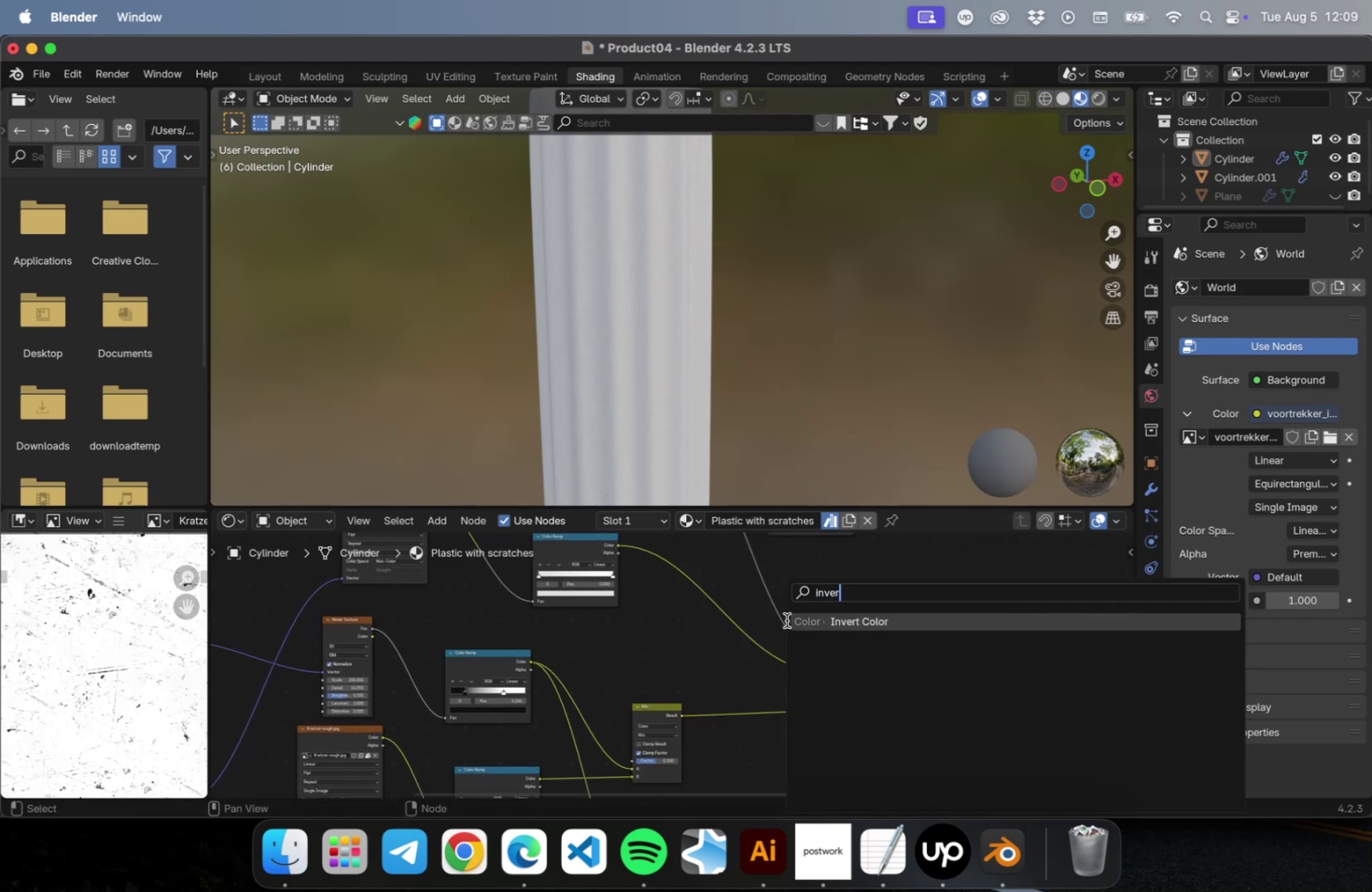 
key(Enter)
 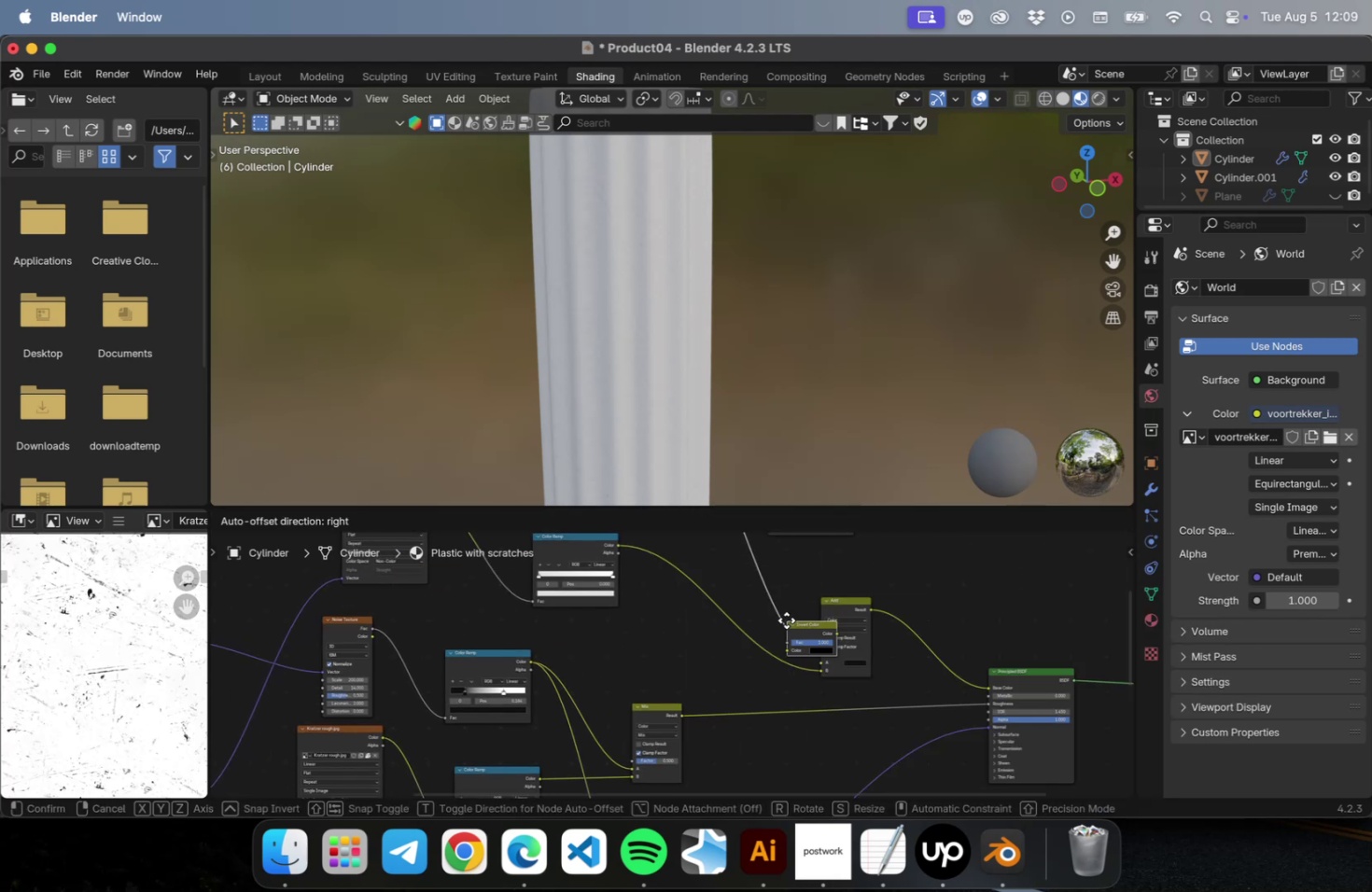 
left_click([786, 620])
 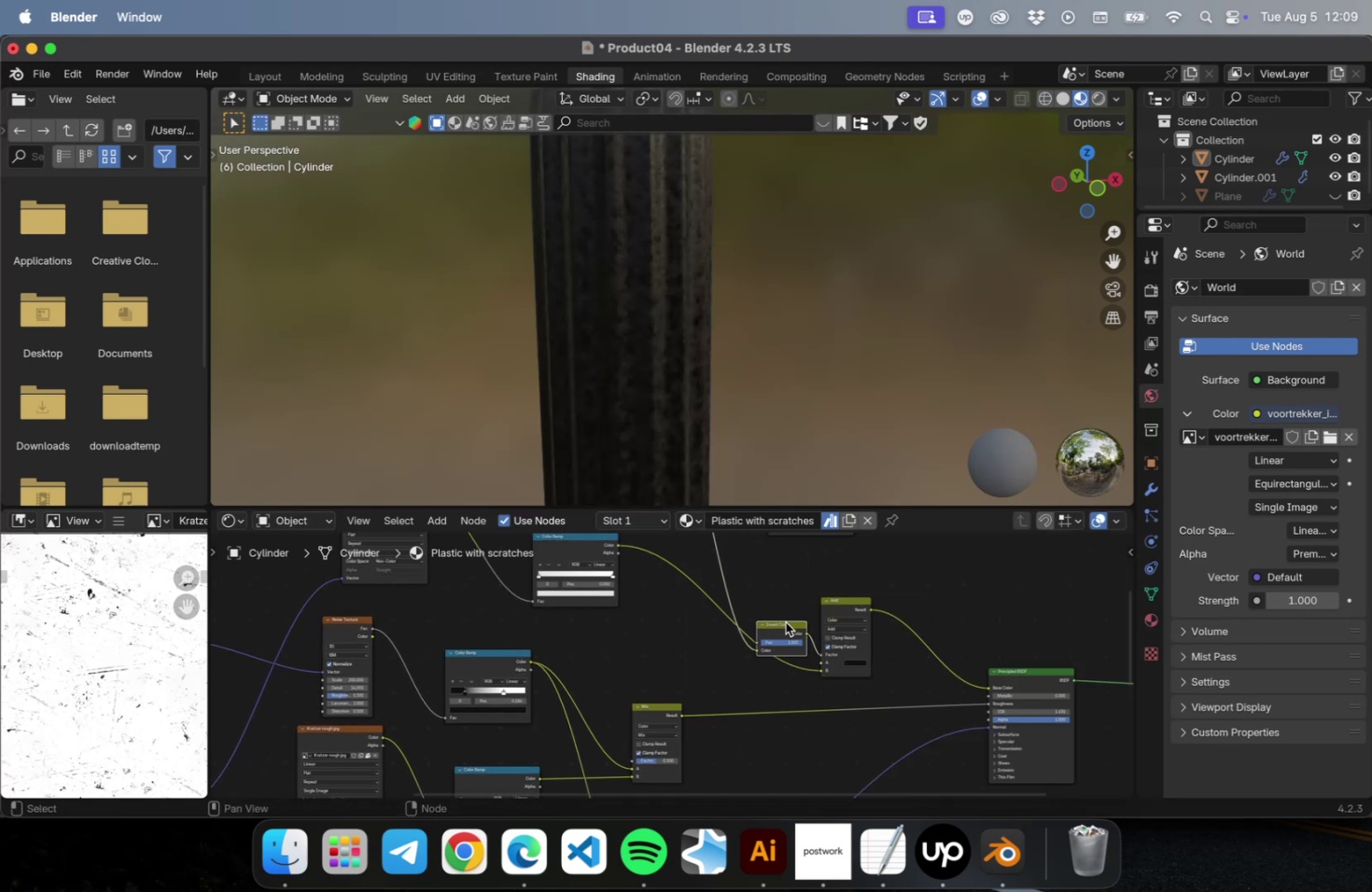 
left_click_drag(start_coordinate=[783, 624], to_coordinate=[783, 563])
 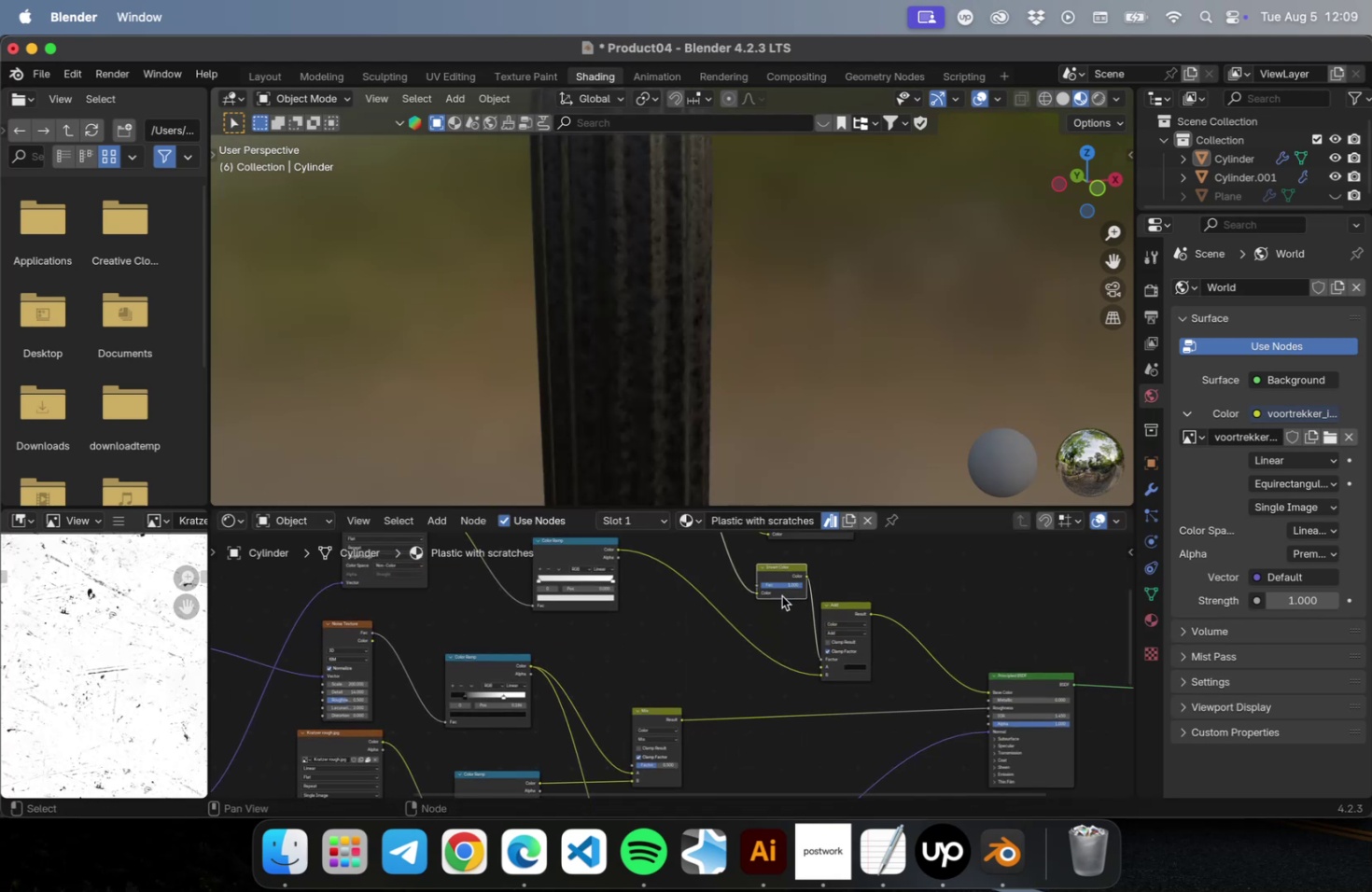 
hold_key(key=ShiftLeft, duration=0.53)
 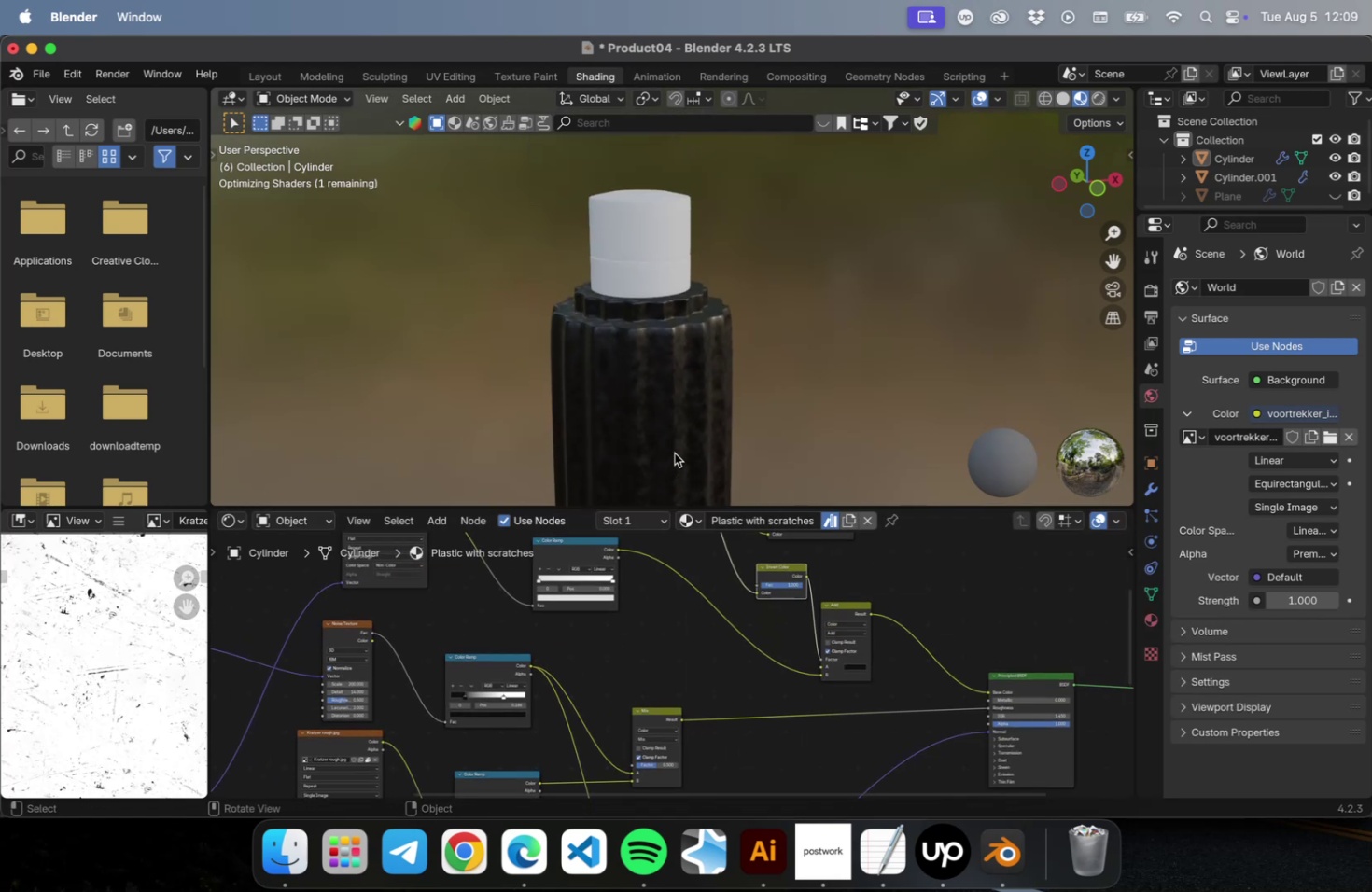 
hold_key(key=ShiftLeft, duration=0.41)
 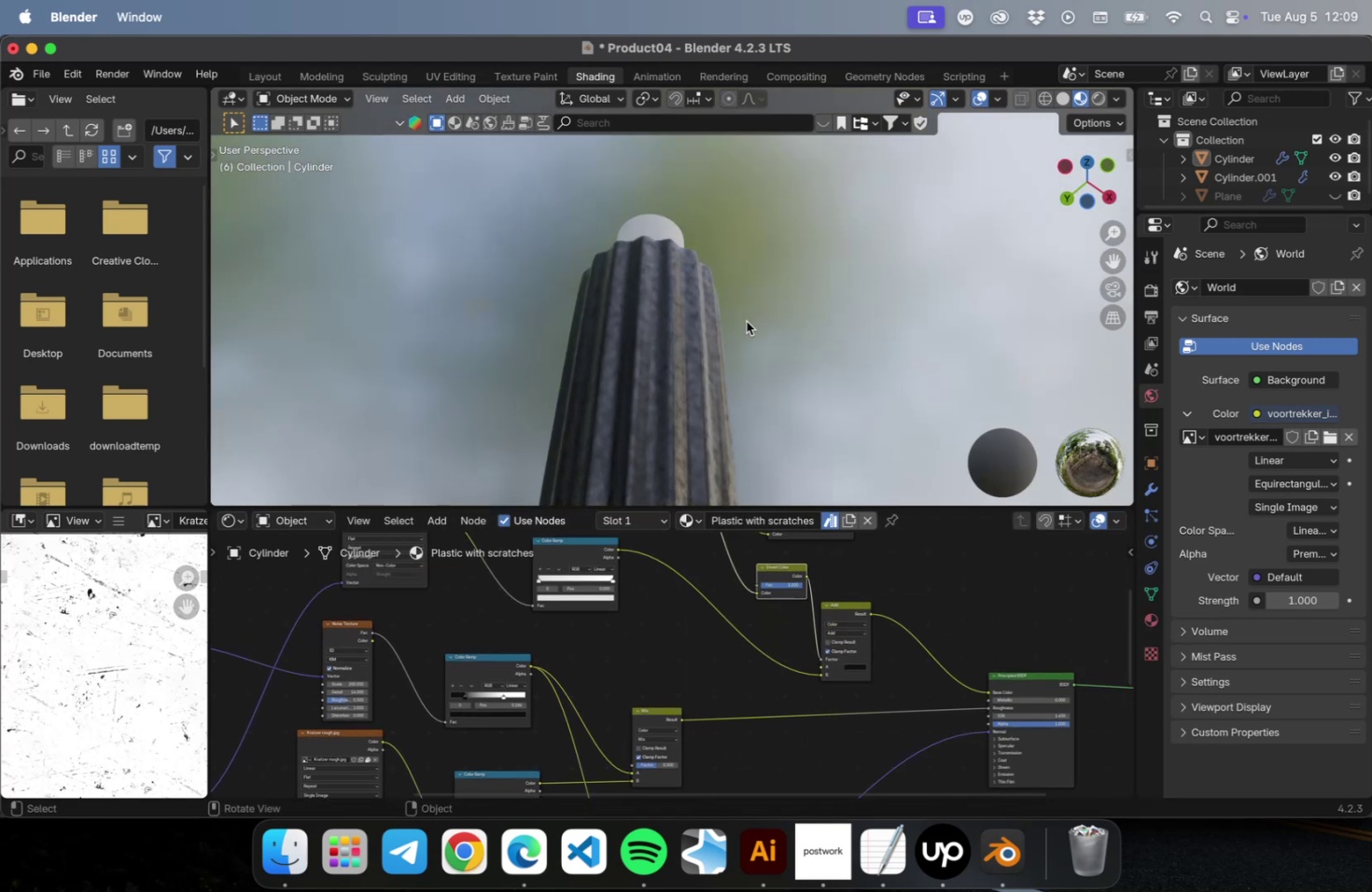 
key(Shift+ShiftLeft)
 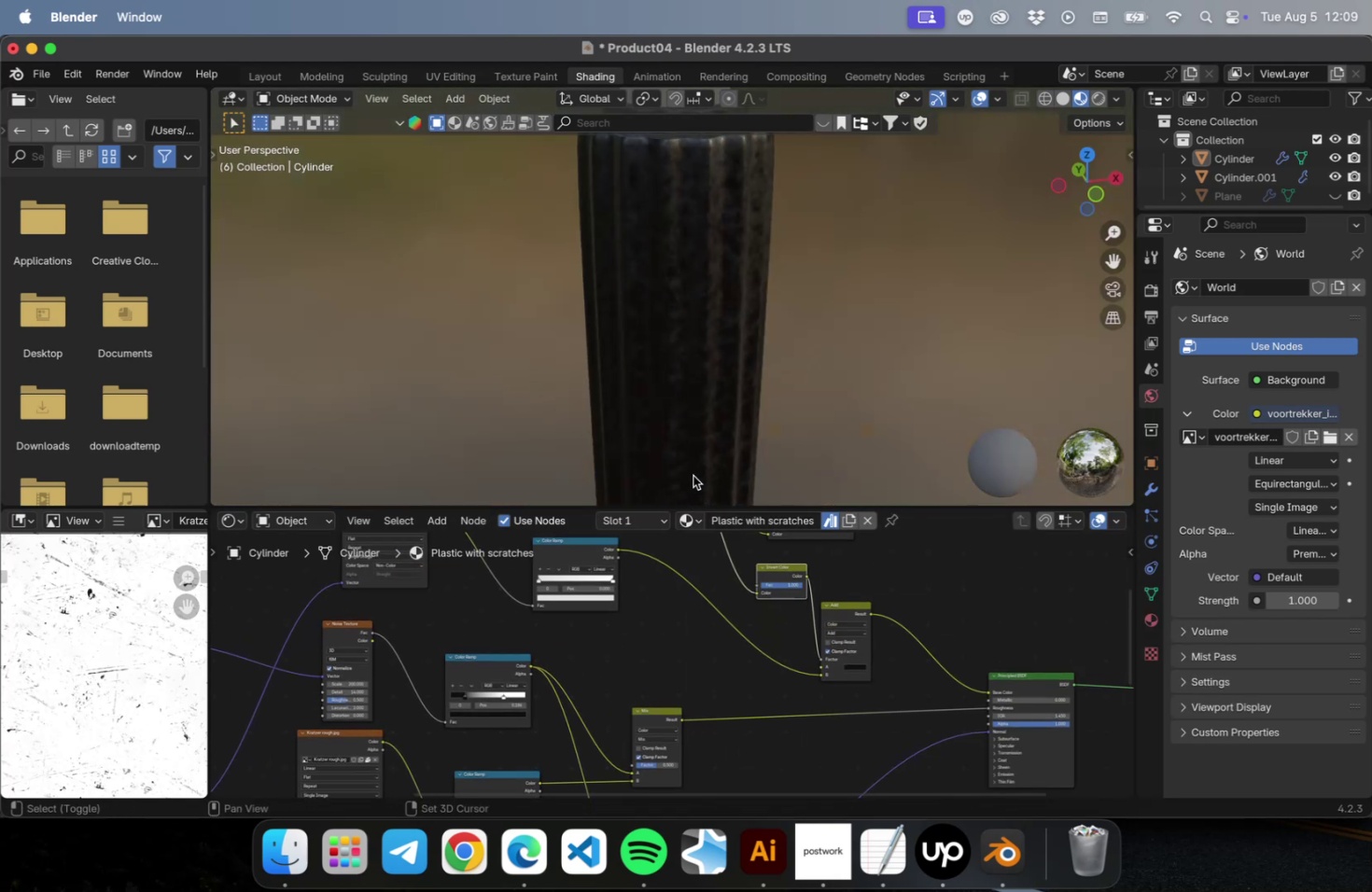 
hold_key(key=ShiftLeft, duration=0.39)
 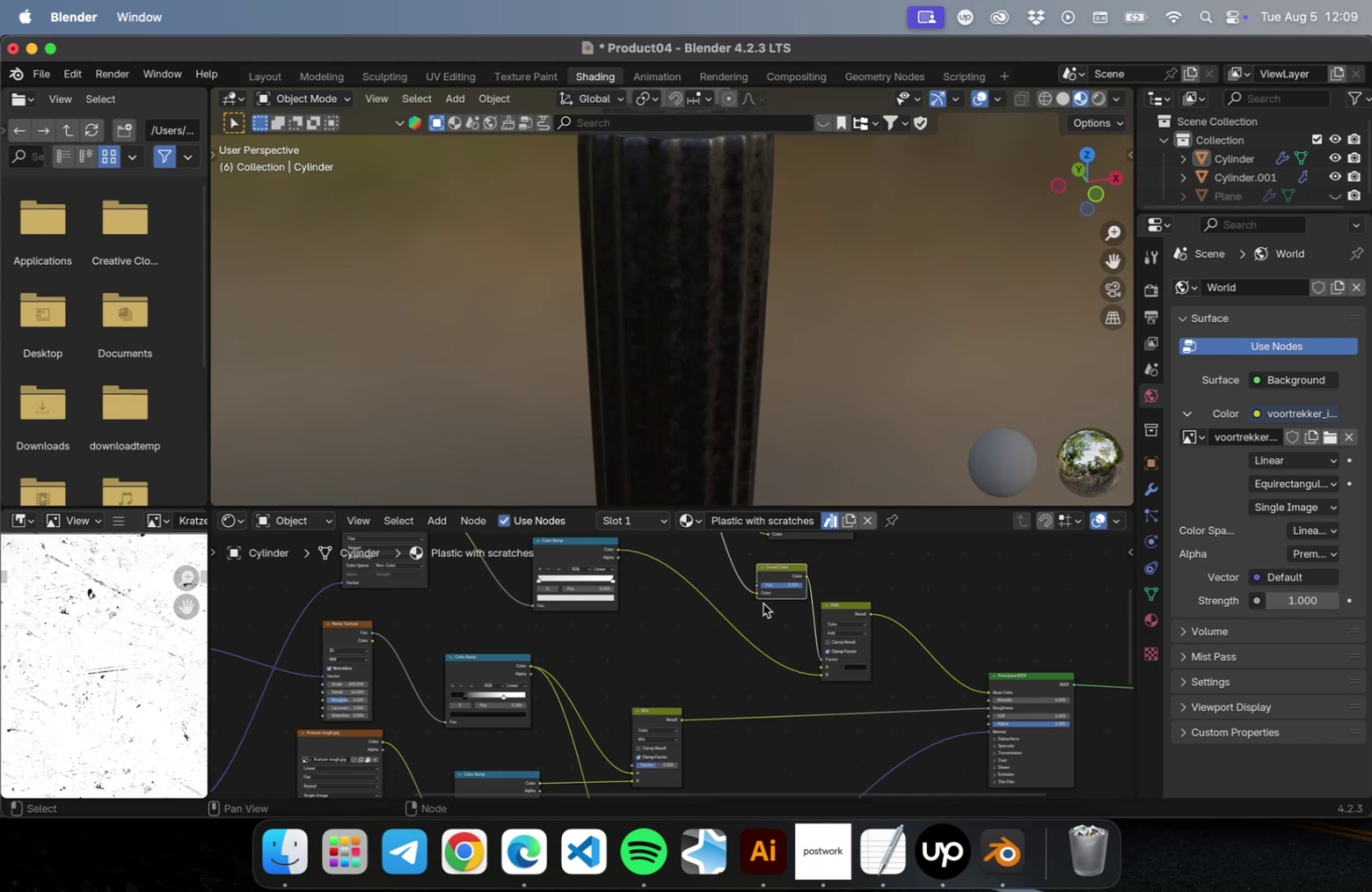 
scroll: coordinate [760, 627], scroll_direction: down, amount: 2.0
 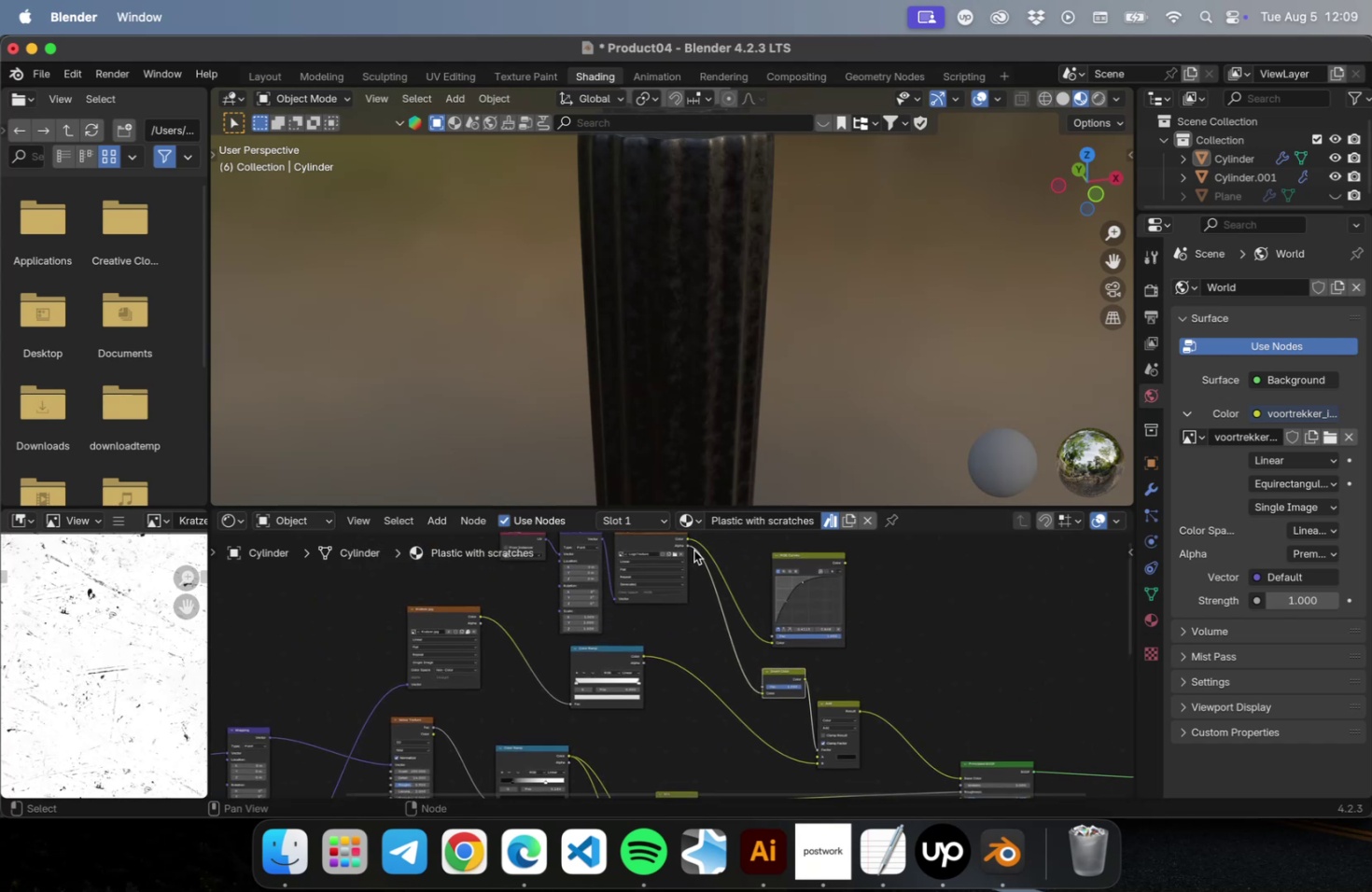 
left_click_drag(start_coordinate=[686, 539], to_coordinate=[762, 694])
 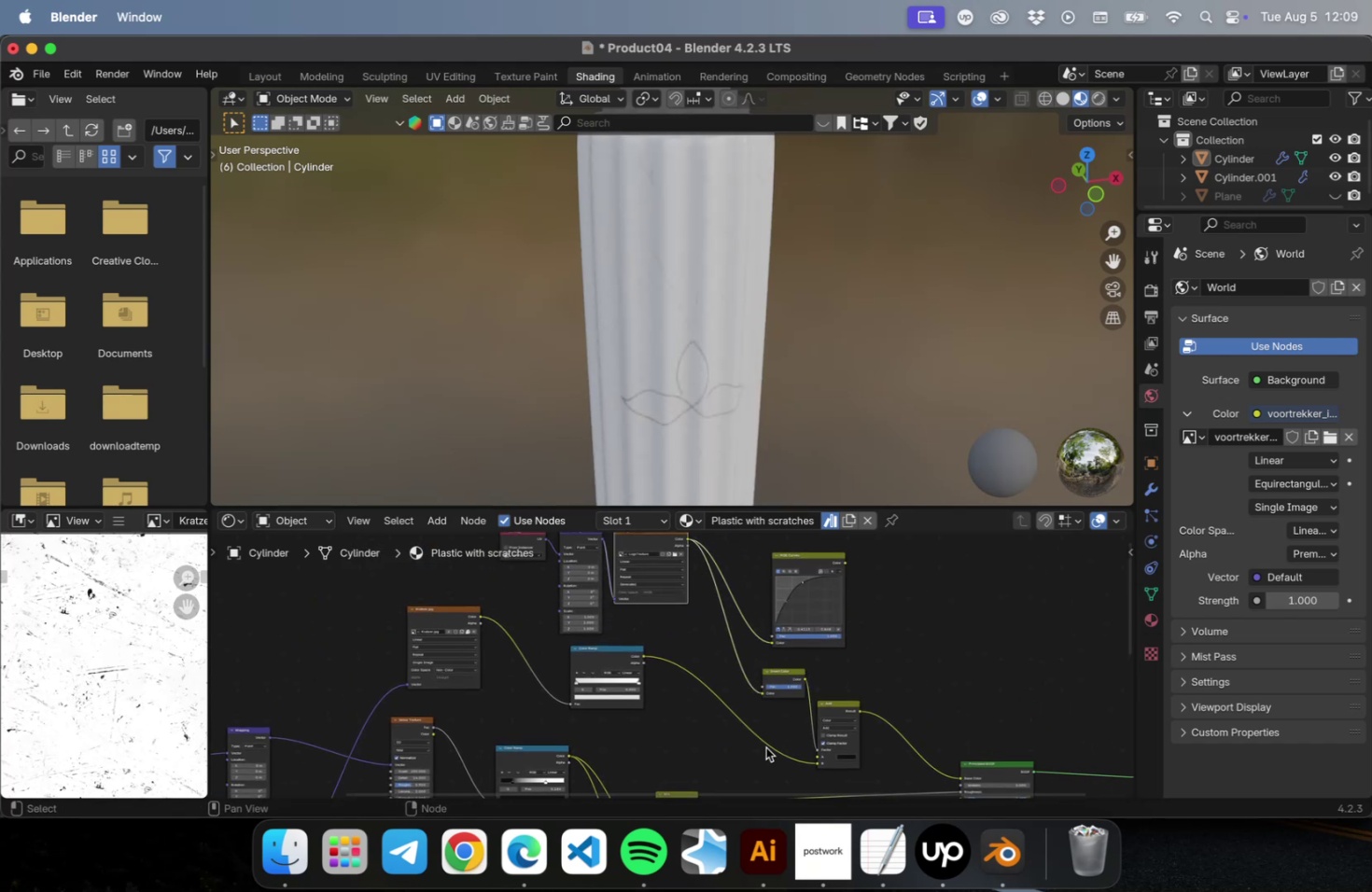 
scroll: coordinate [723, 418], scroll_direction: up, amount: 10.0
 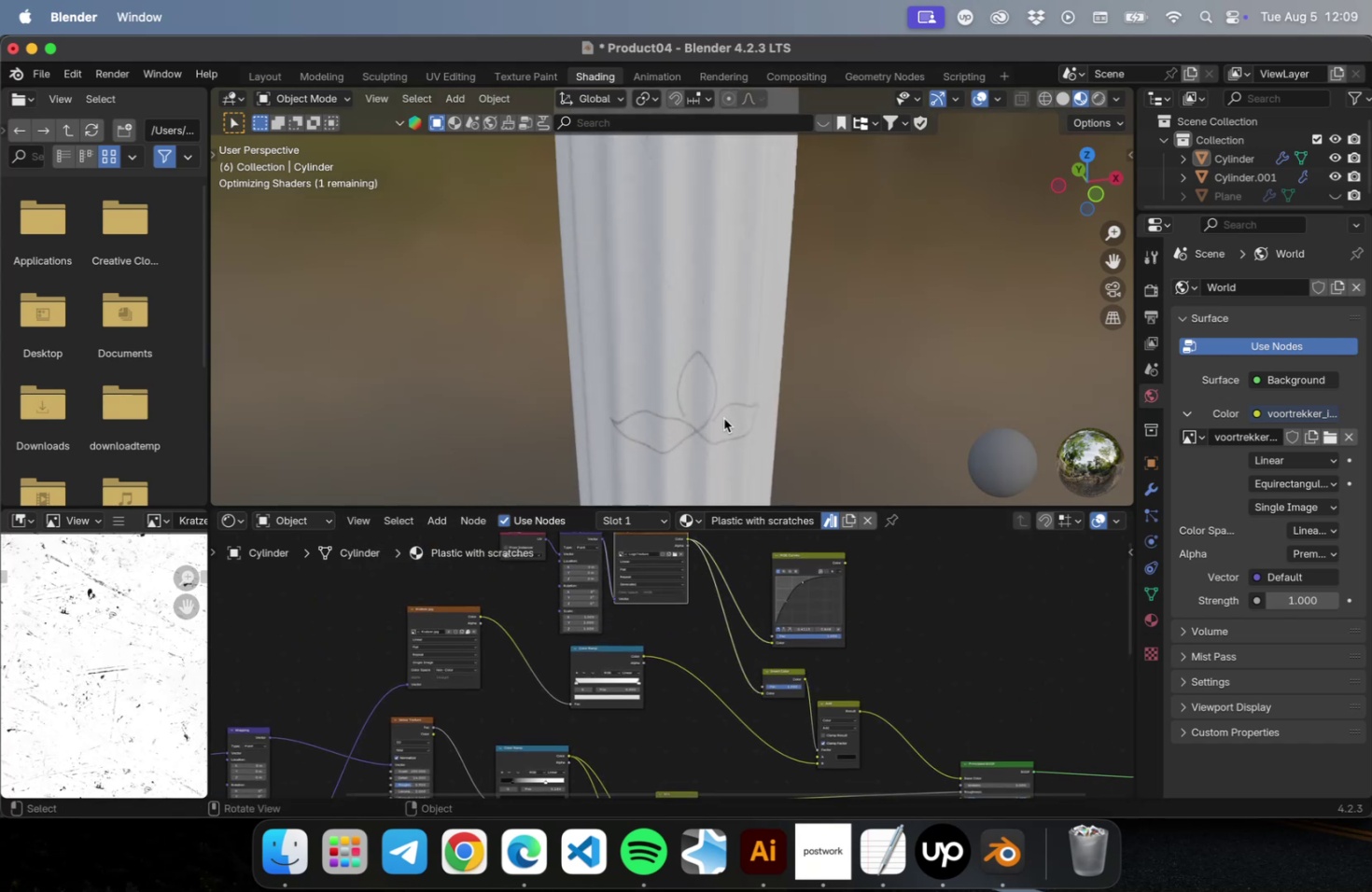 
hold_key(key=ShiftLeft, duration=0.47)
 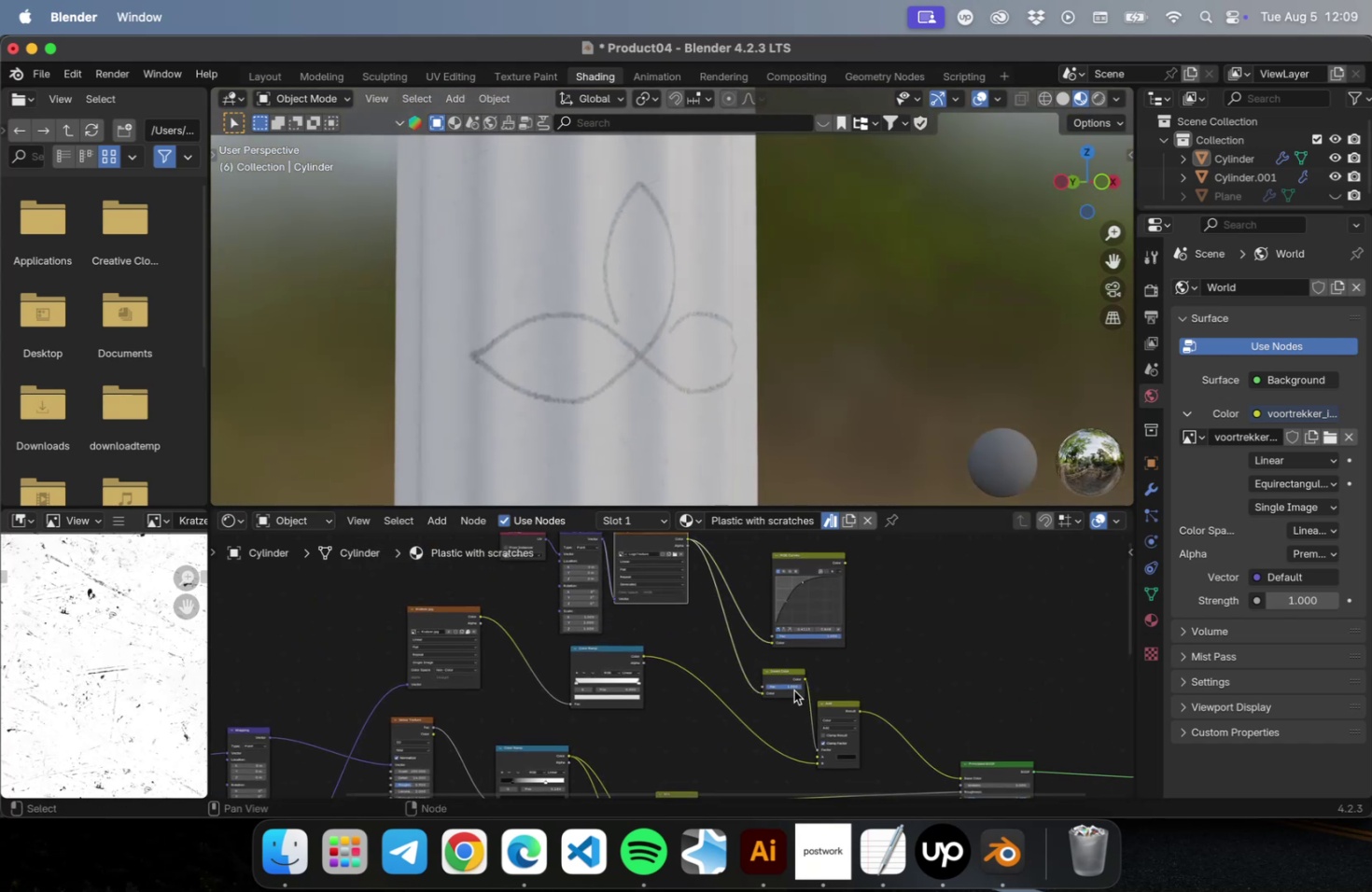 
left_click_drag(start_coordinate=[844, 564], to_coordinate=[763, 695])
 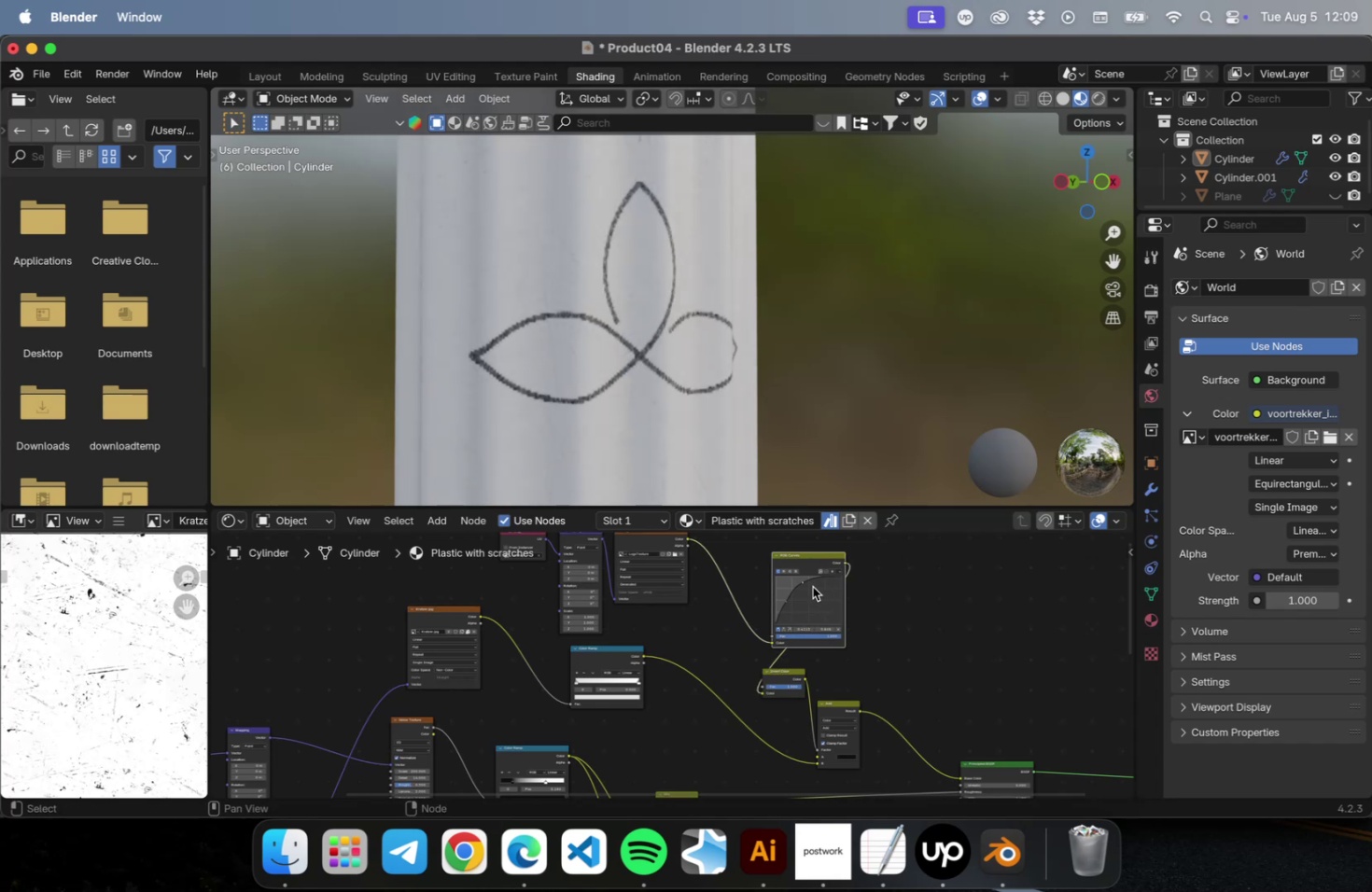 
scroll: coordinate [771, 661], scroll_direction: up, amount: 59.0
 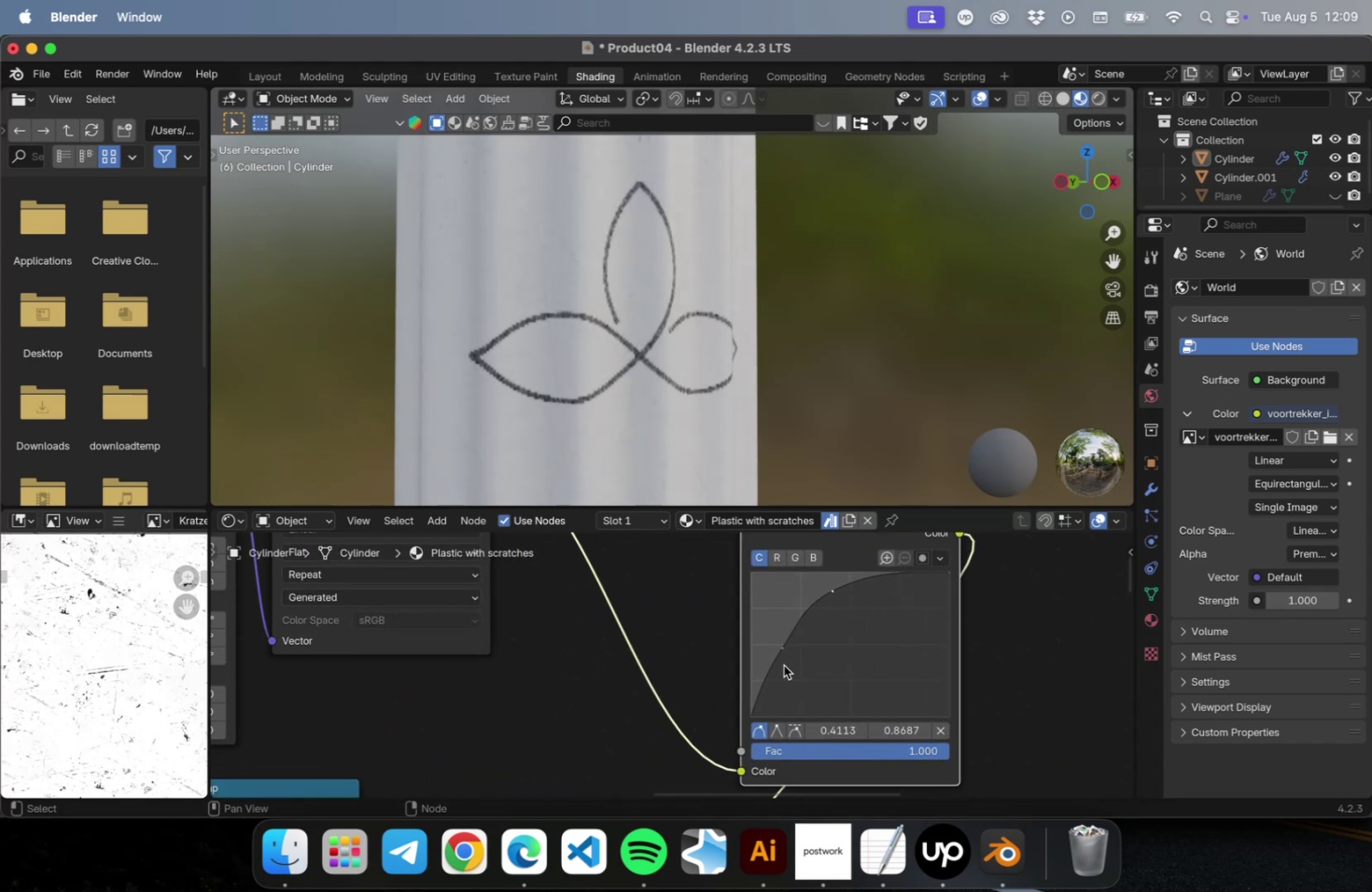 
left_click_drag(start_coordinate=[781, 648], to_coordinate=[852, 676])
 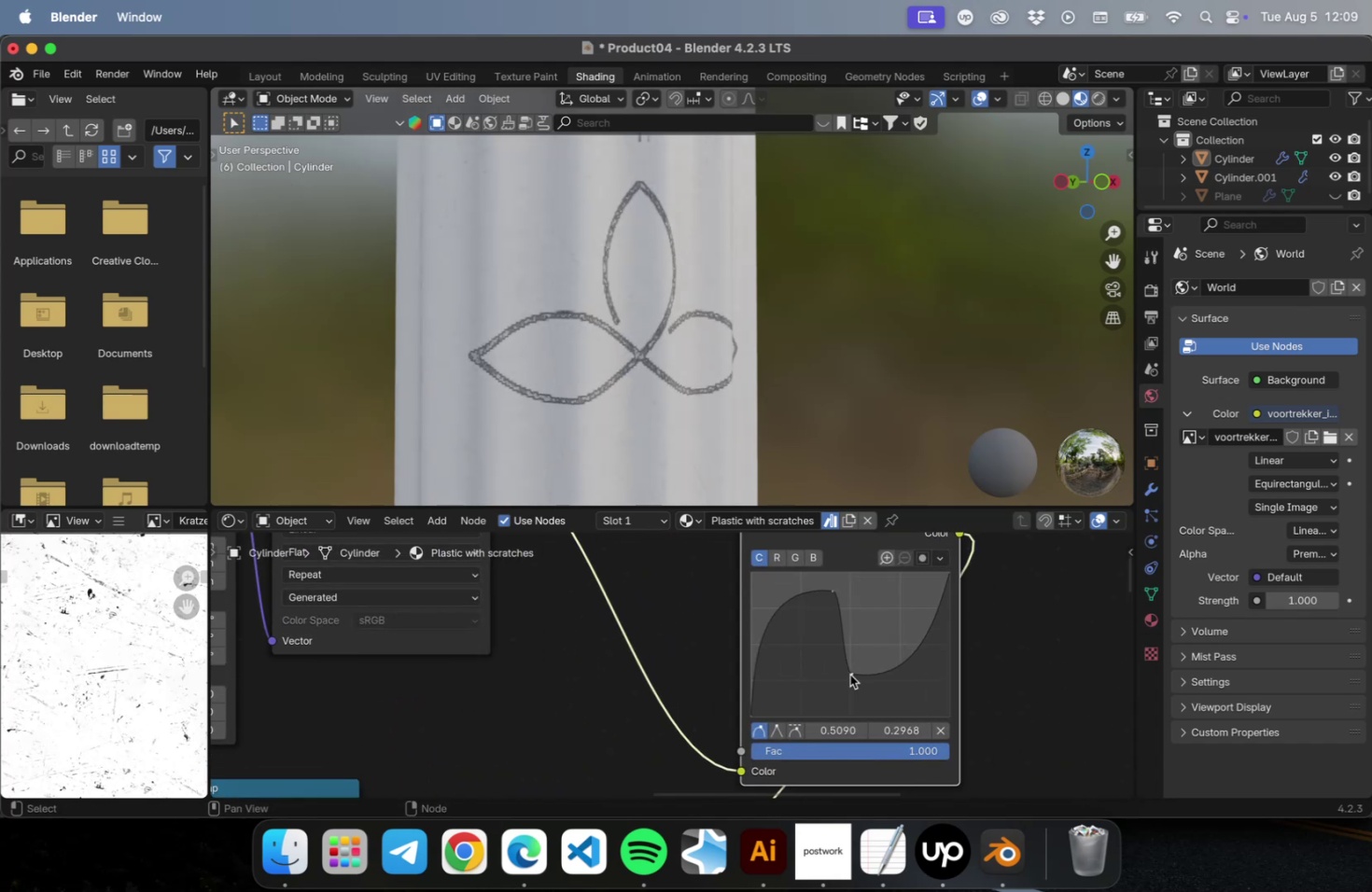 
left_click_drag(start_coordinate=[850, 674], to_coordinate=[891, 576])
 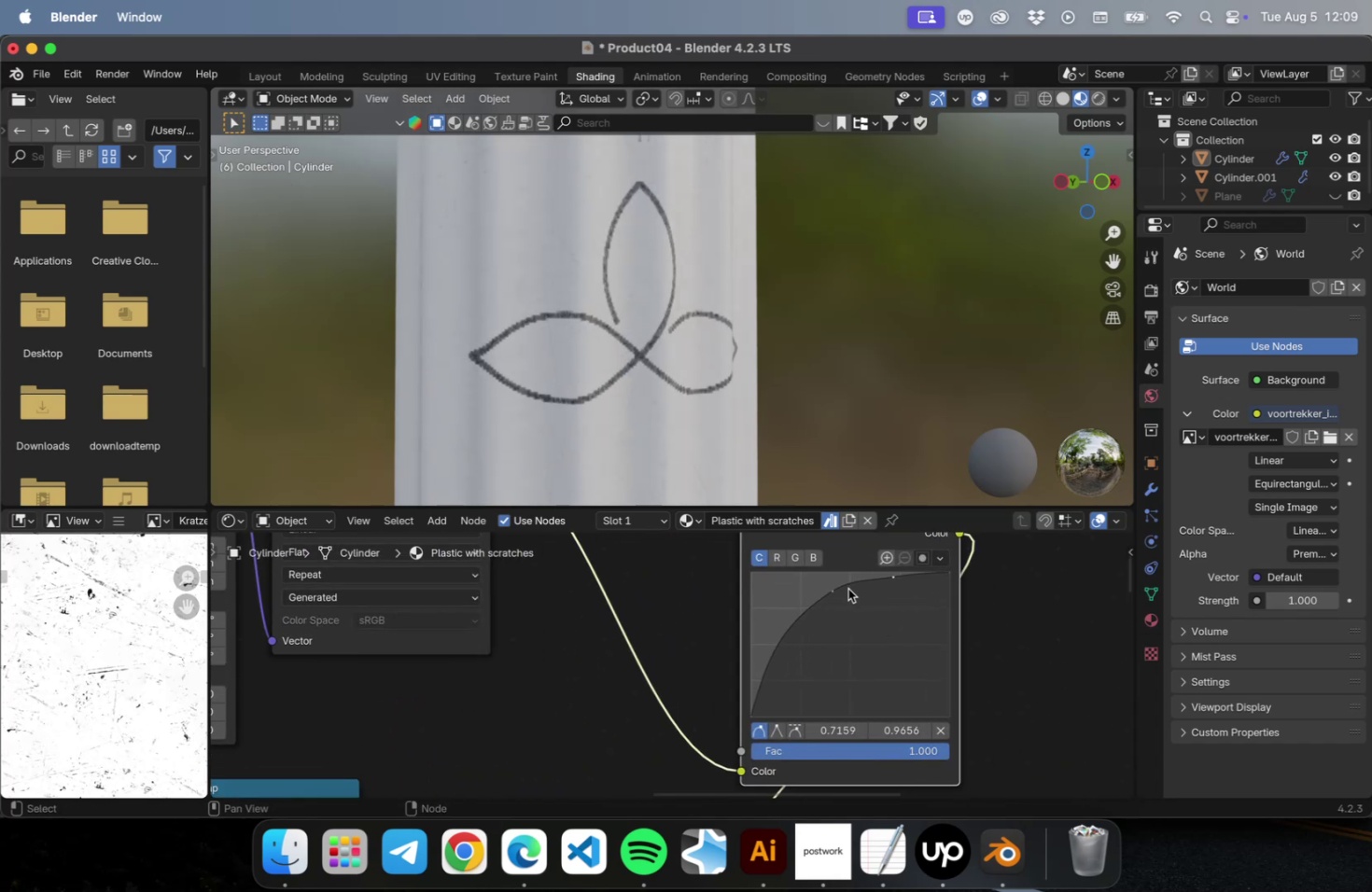 
left_click_drag(start_coordinate=[832, 590], to_coordinate=[930, 694])
 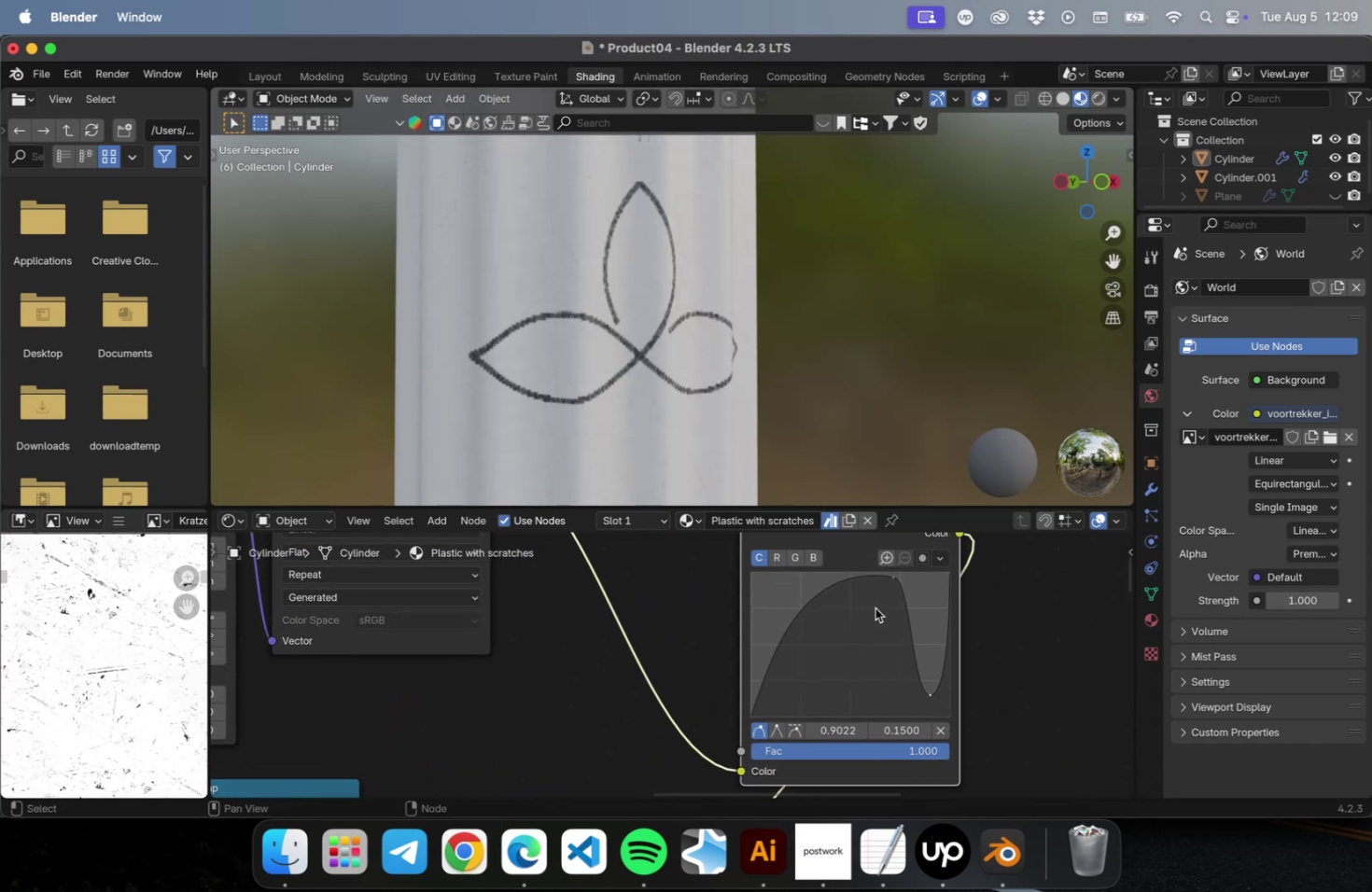 
left_click_drag(start_coordinate=[889, 578], to_coordinate=[855, 711])
 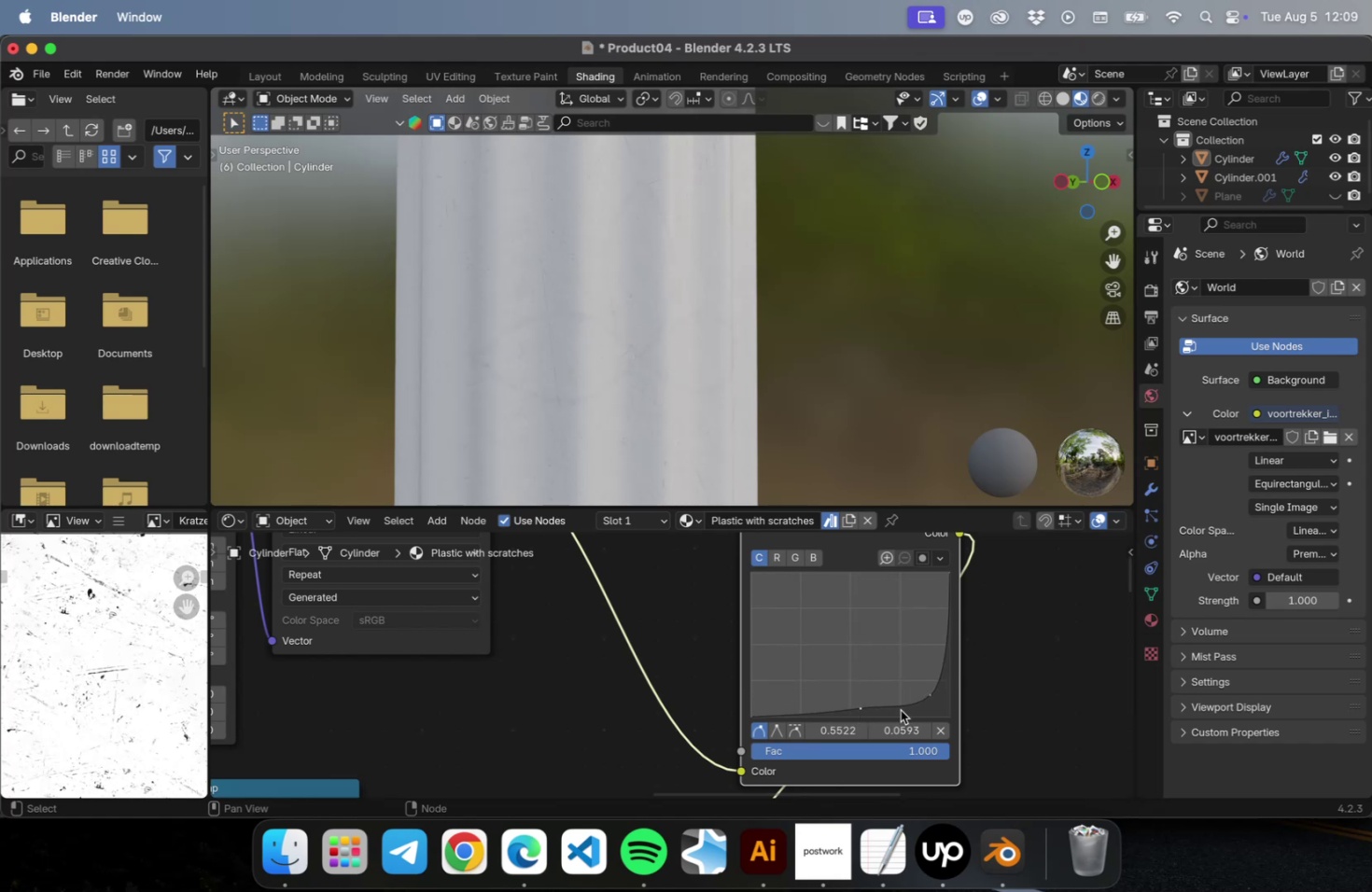 
left_click_drag(start_coordinate=[859, 708], to_coordinate=[791, 658])
 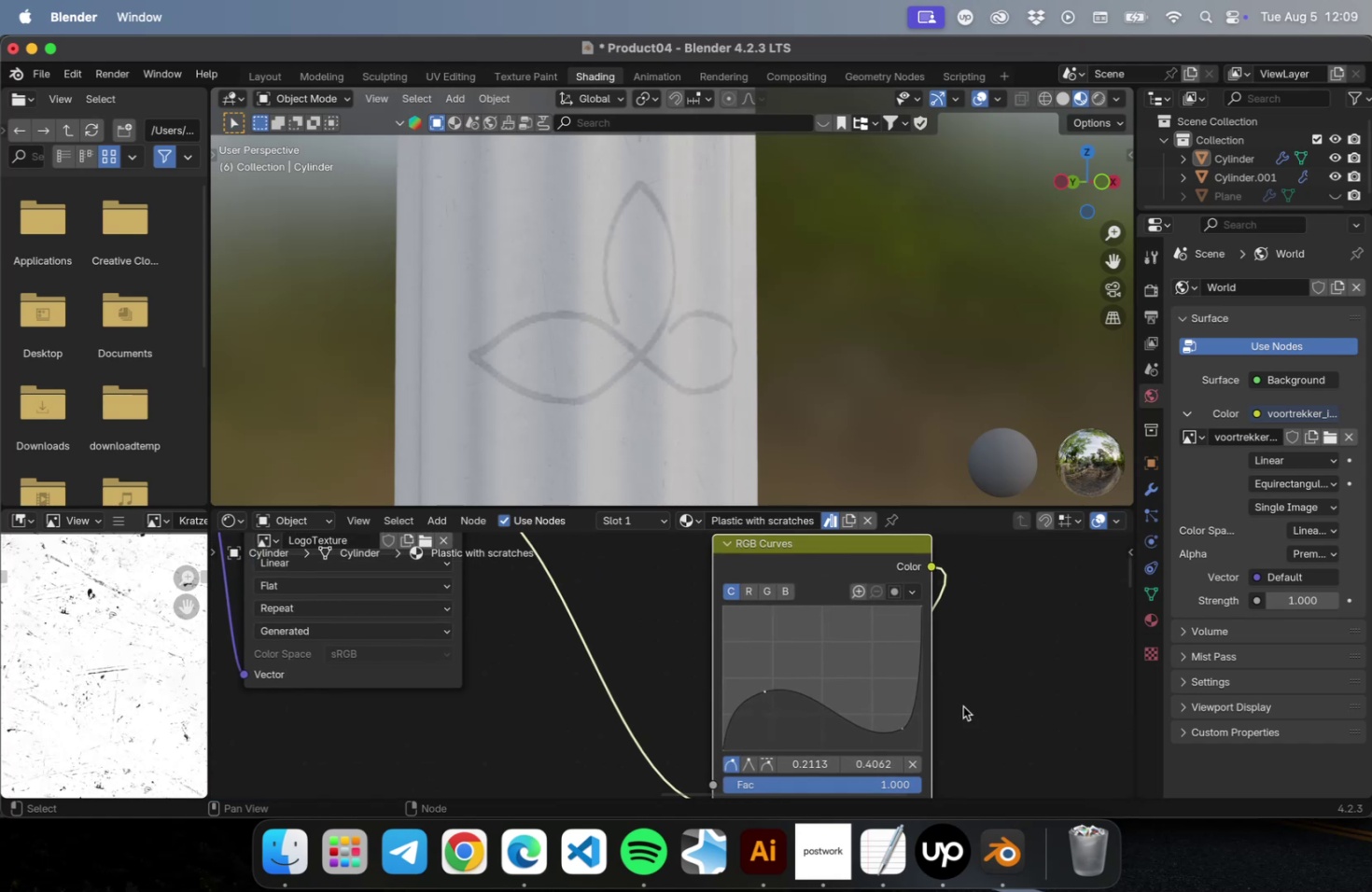 
left_click_drag(start_coordinate=[901, 727], to_coordinate=[851, 624])
 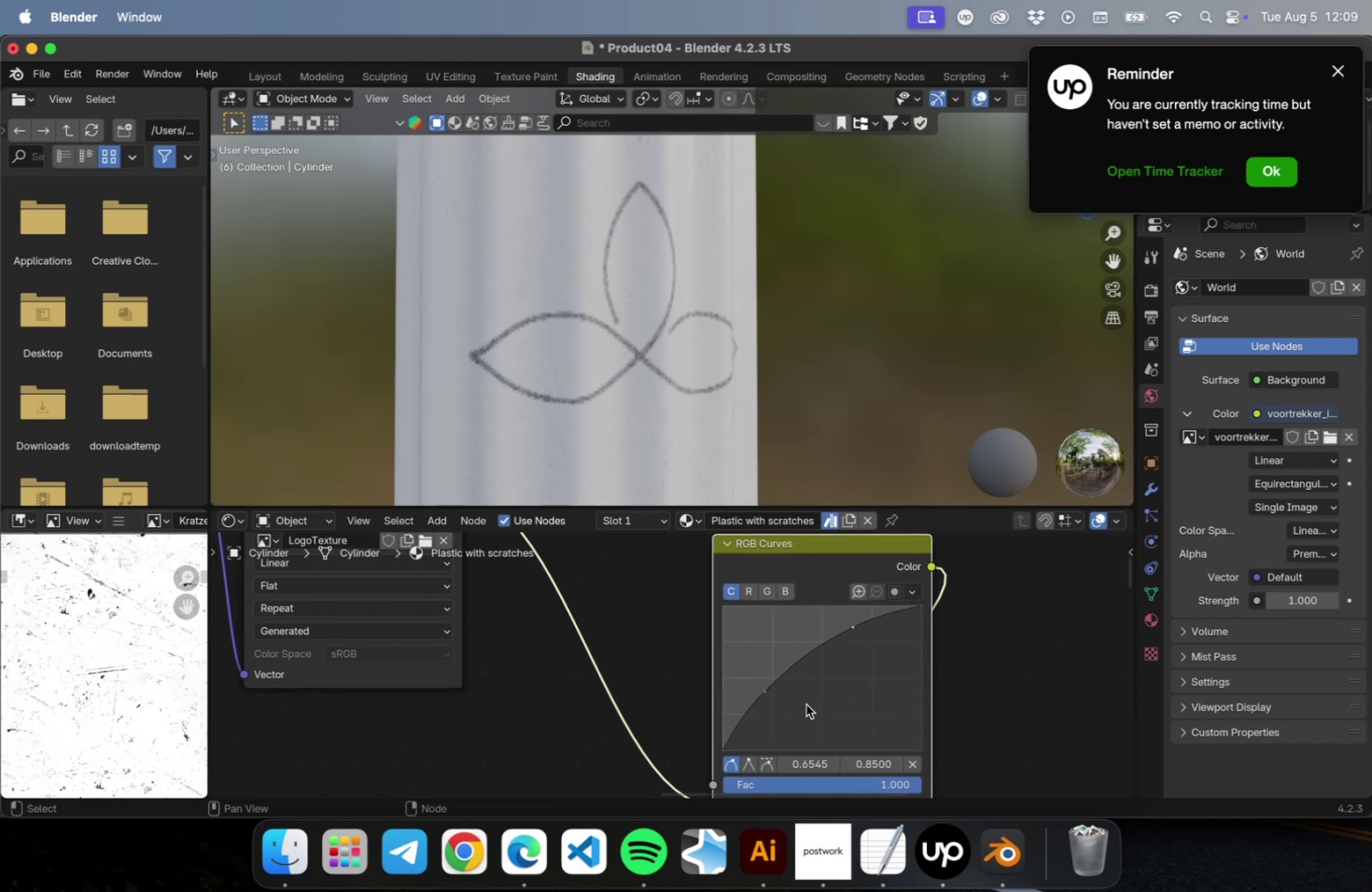 
left_click_drag(start_coordinate=[762, 691], to_coordinate=[857, 683])
 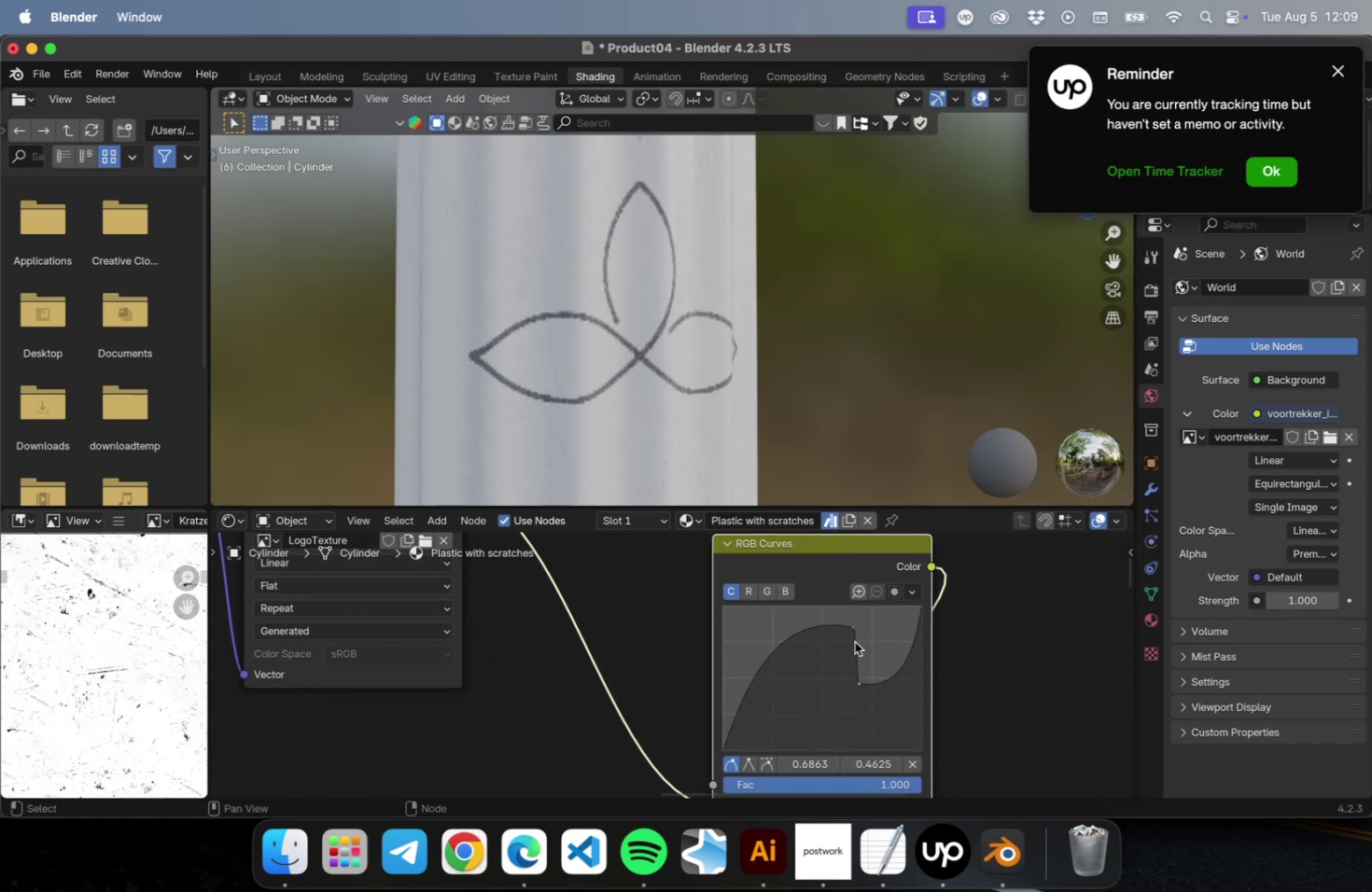 
left_click_drag(start_coordinate=[849, 627], to_coordinate=[831, 691])
 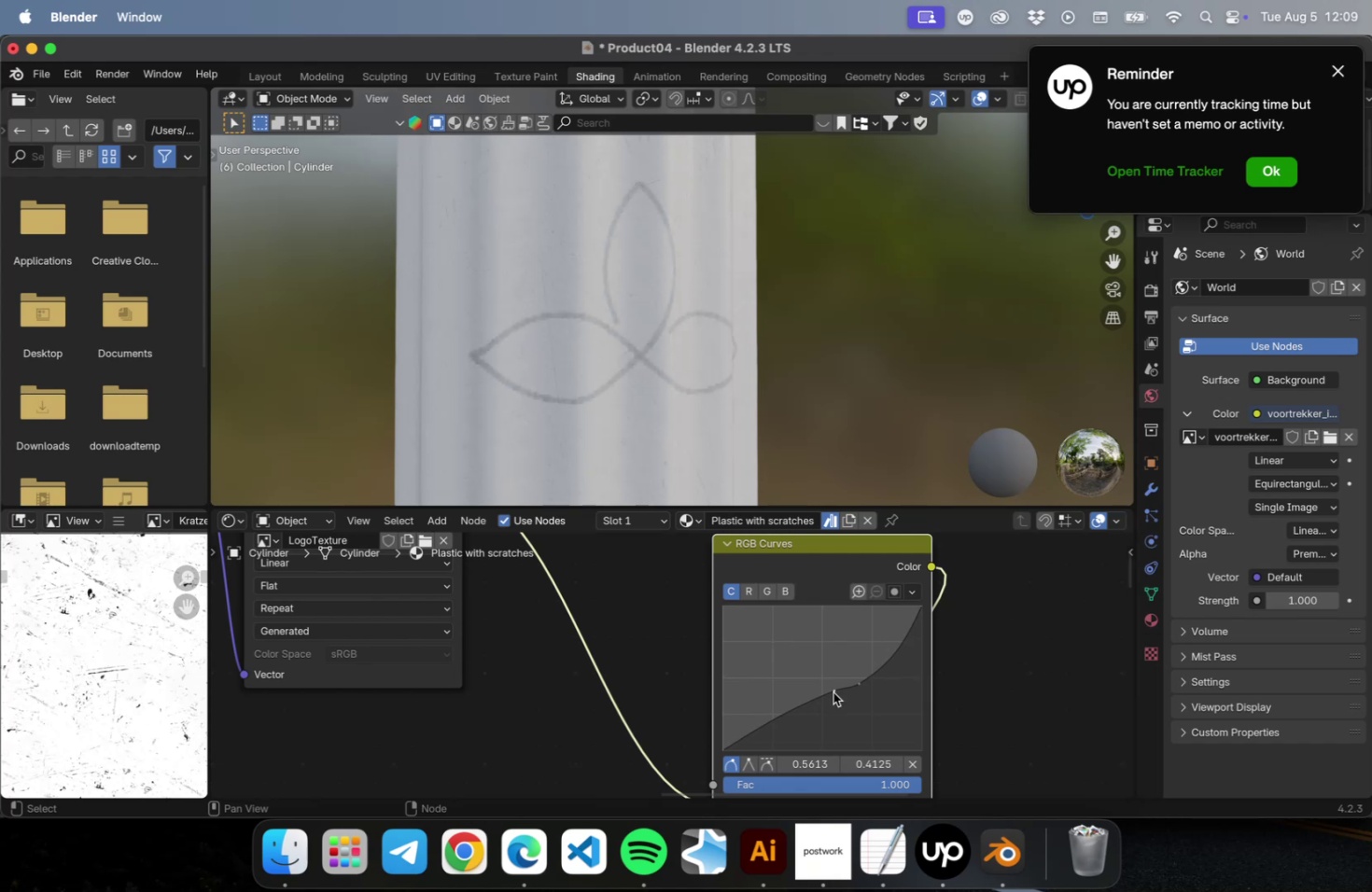 
left_click_drag(start_coordinate=[833, 692], to_coordinate=[814, 732])
 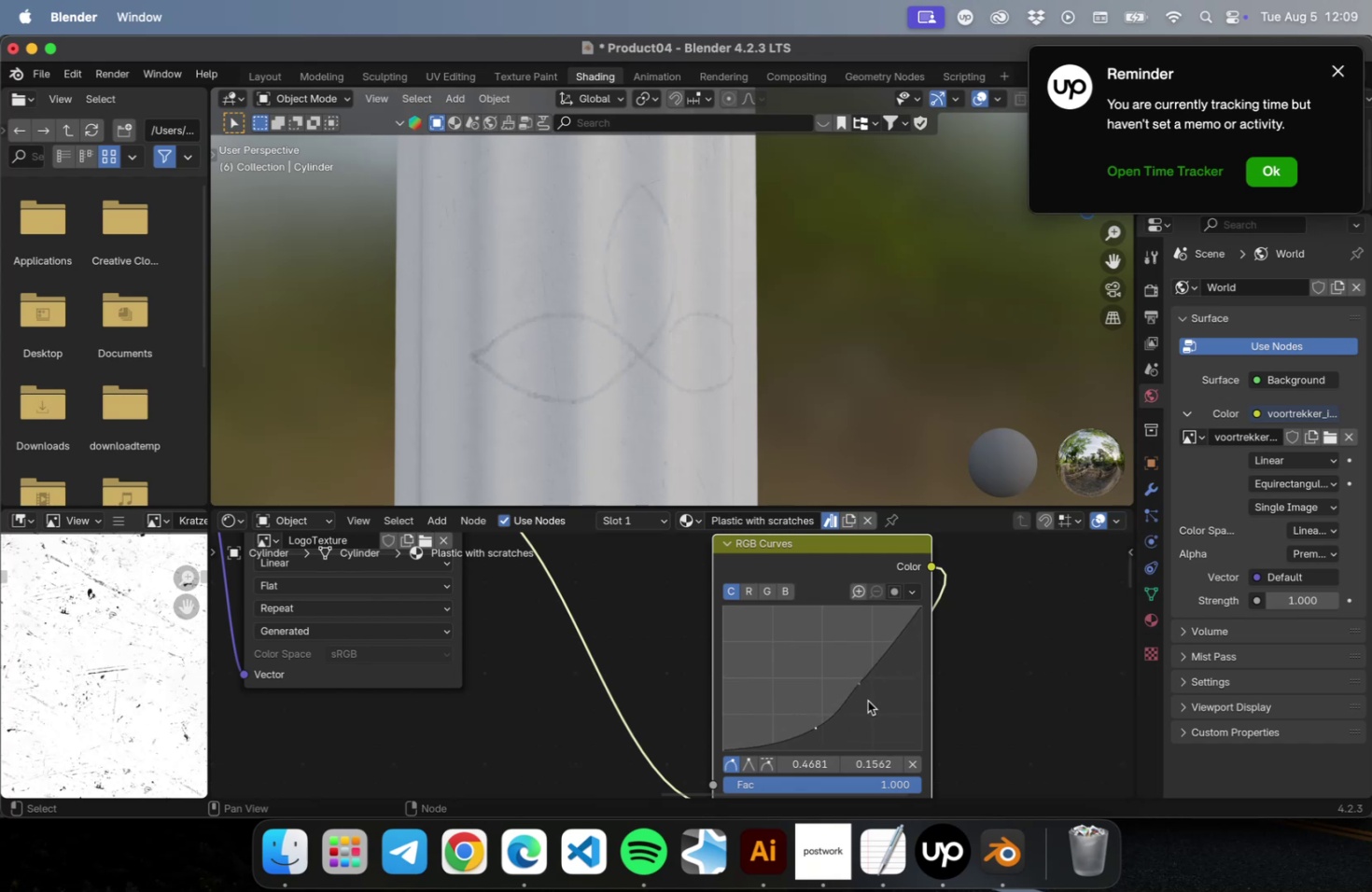 
left_click_drag(start_coordinate=[861, 686], to_coordinate=[839, 639])
 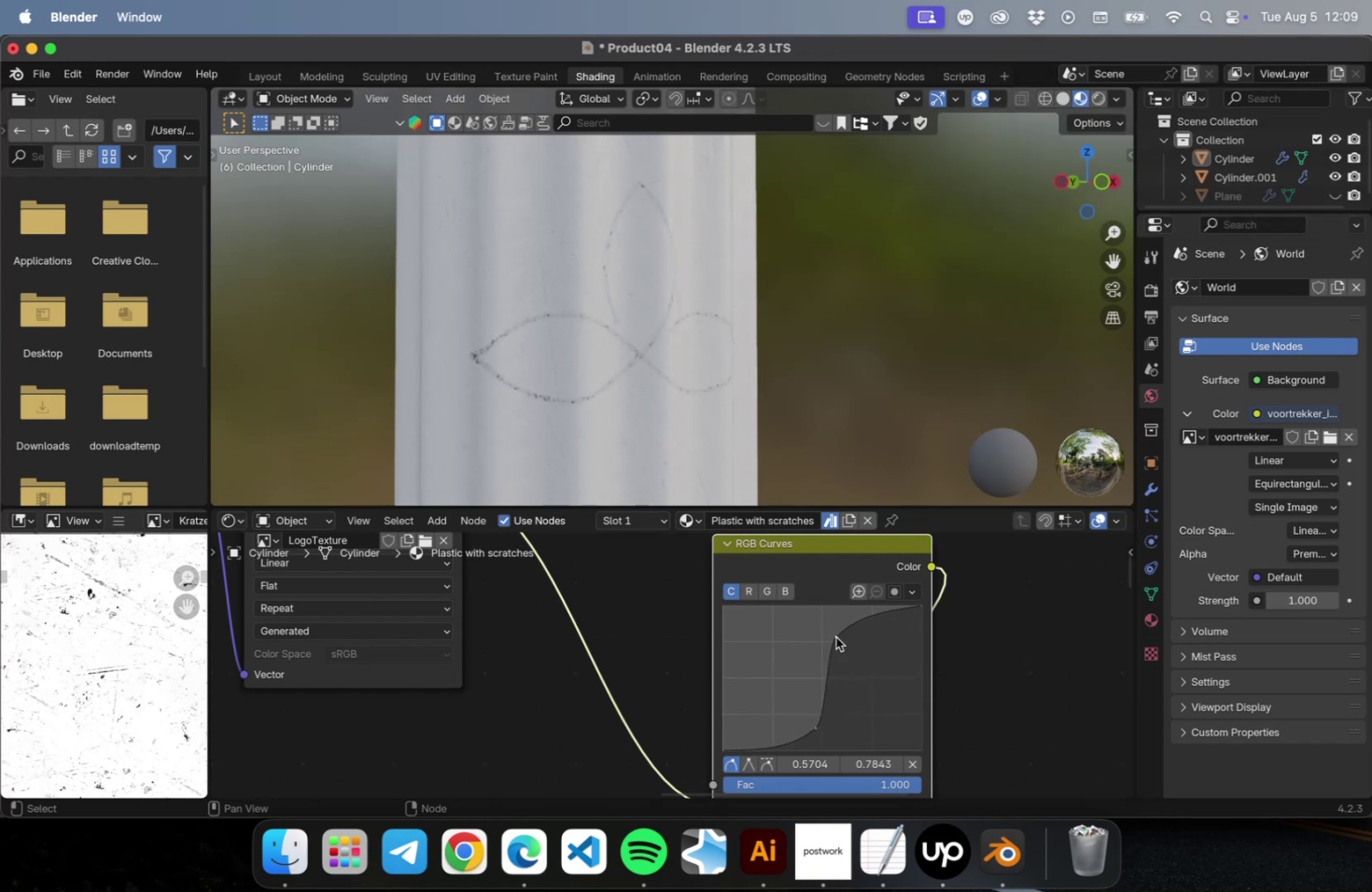 
left_click_drag(start_coordinate=[835, 636], to_coordinate=[829, 624])
 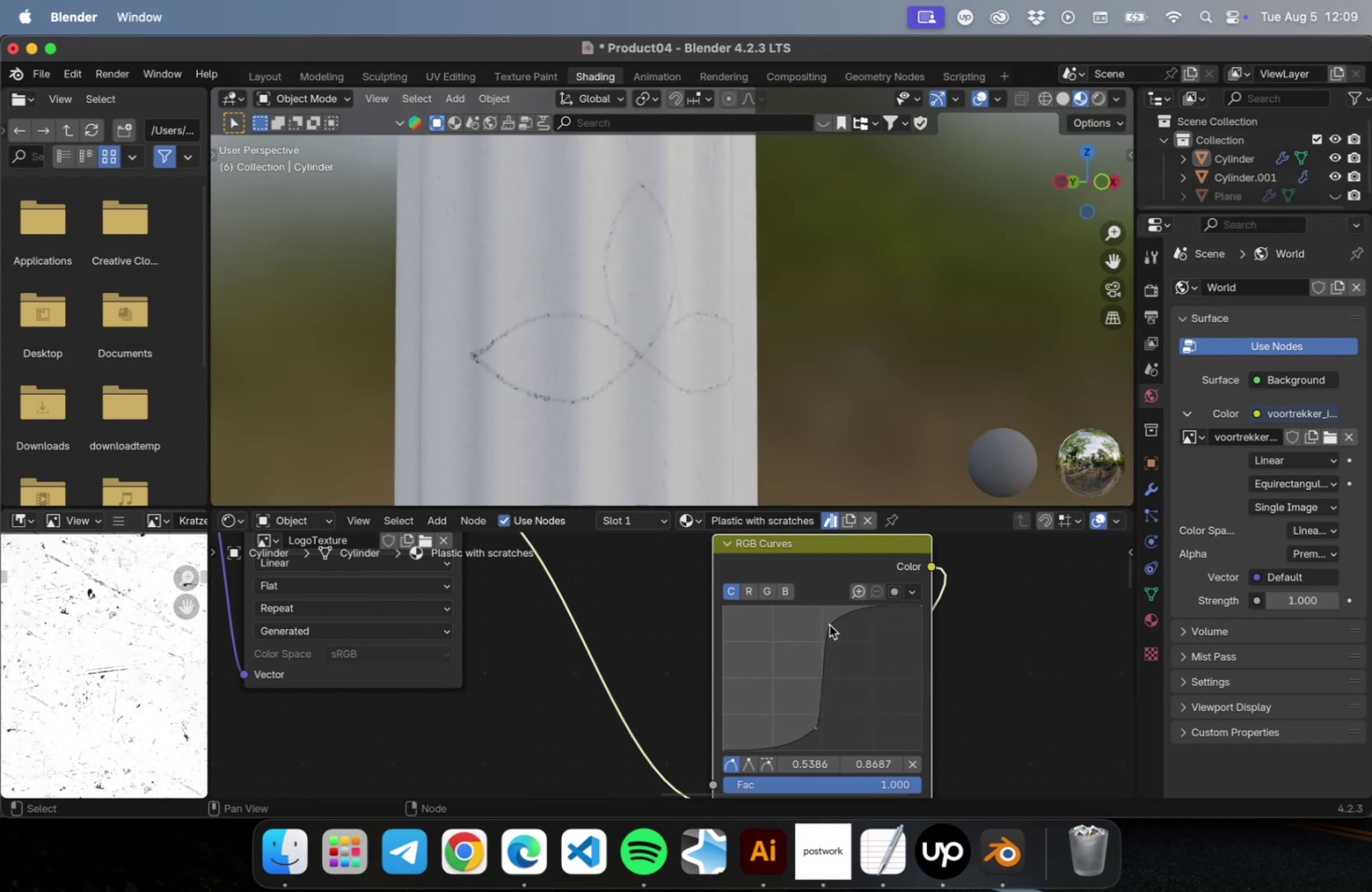 
left_click_drag(start_coordinate=[829, 624], to_coordinate=[909, 635])
 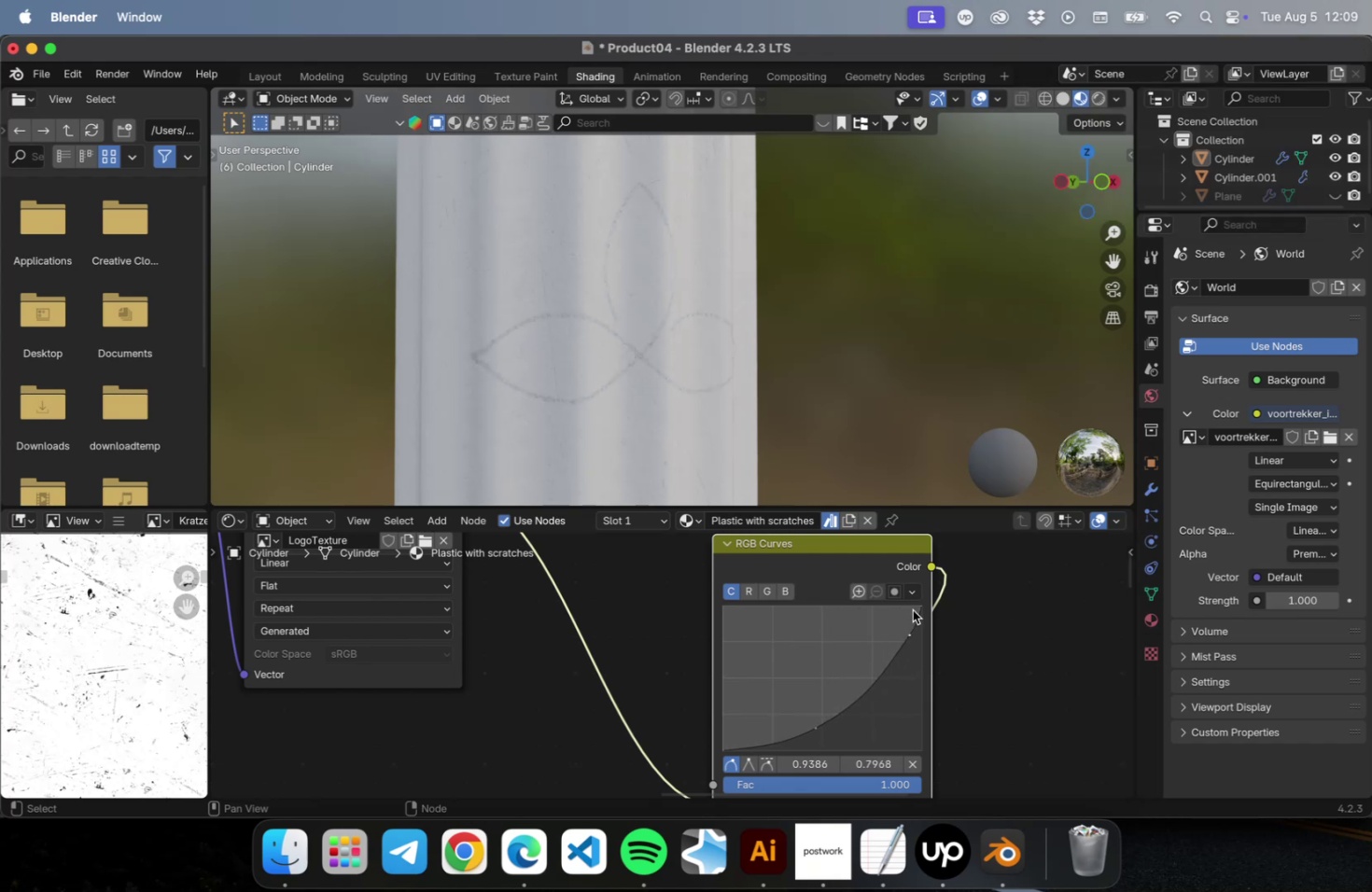 
left_click([912, 592])
 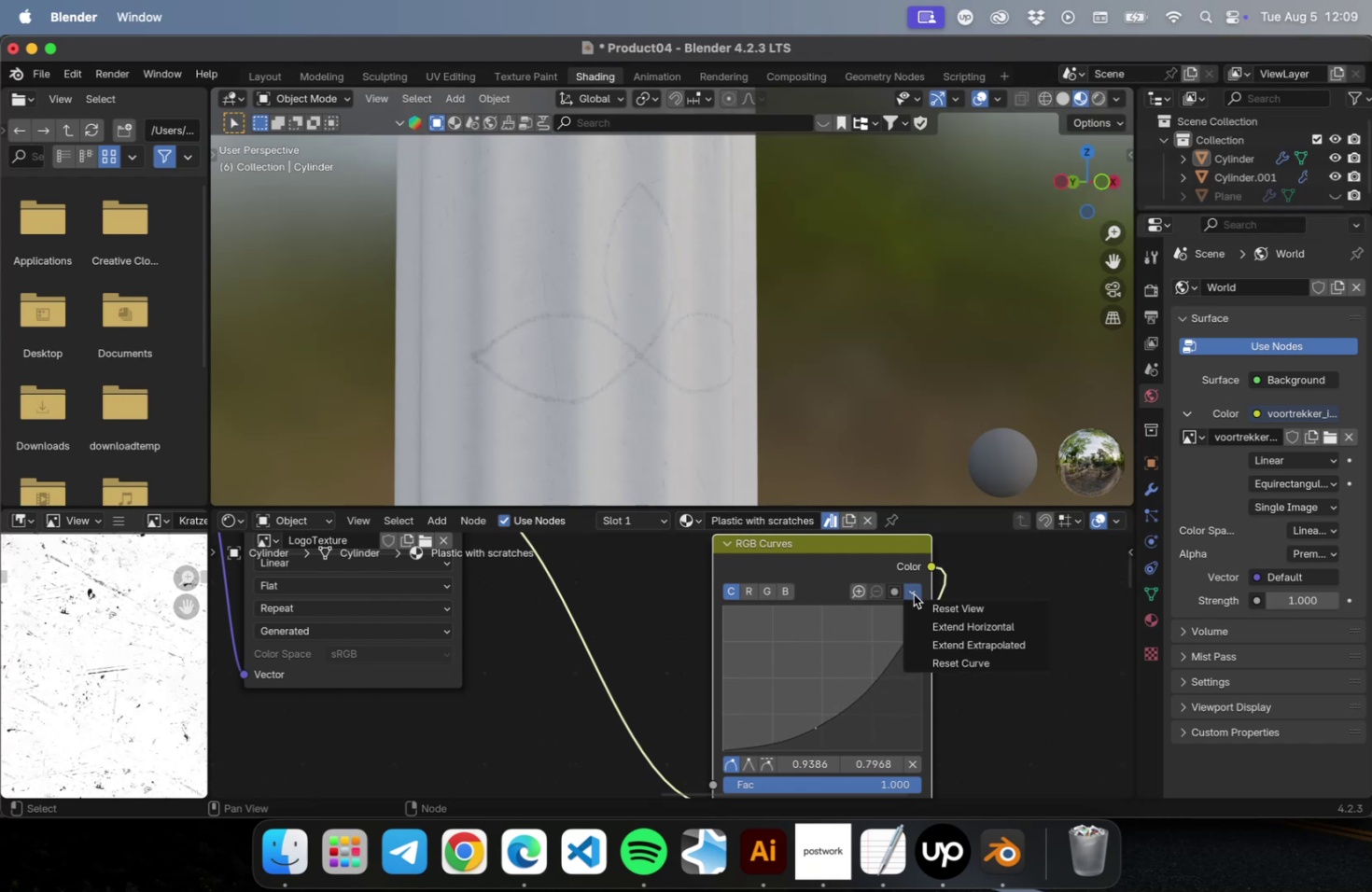 
left_click([931, 603])
 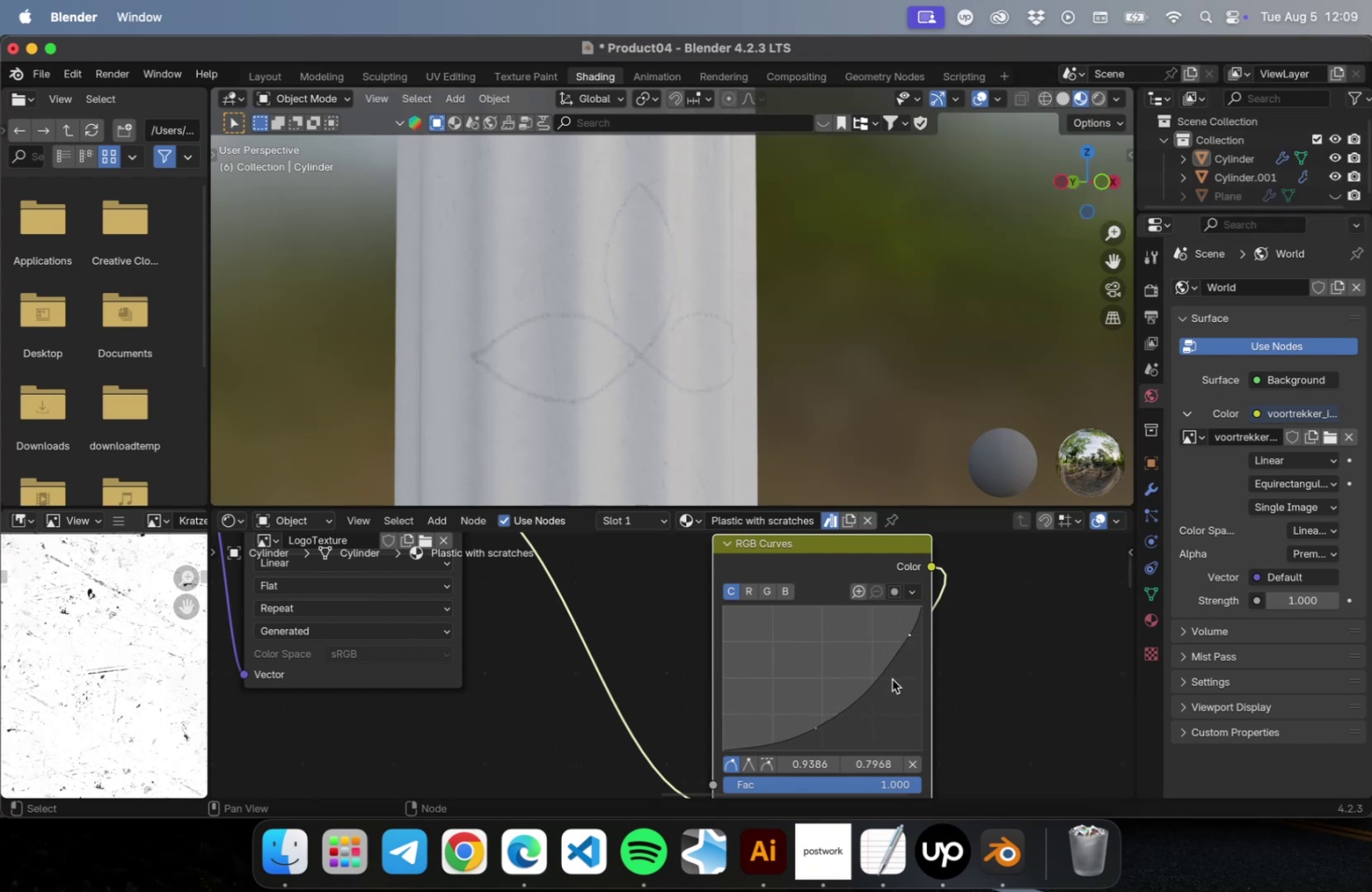 
mouse_move([906, 627])
 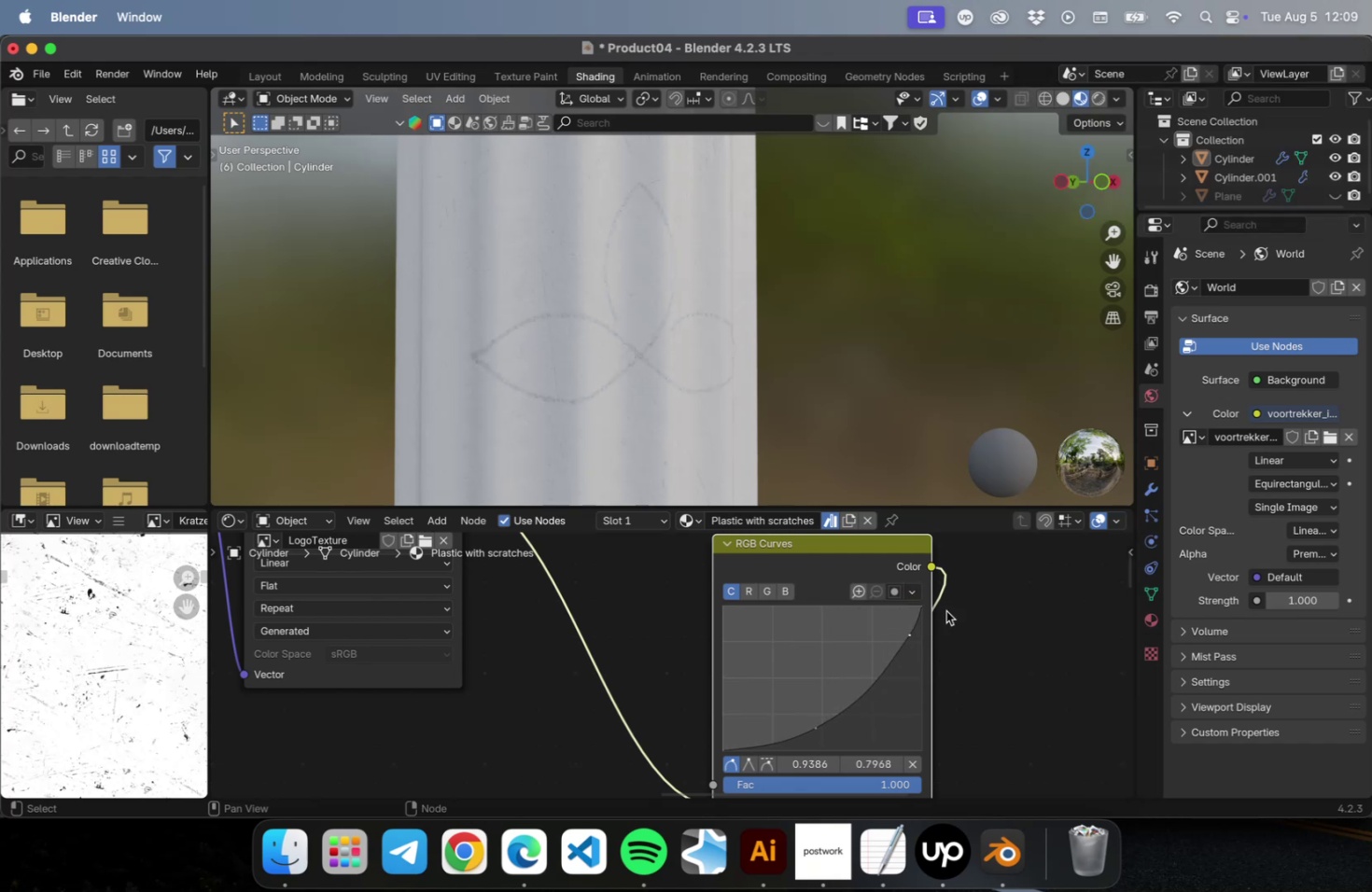 
left_click([920, 589])
 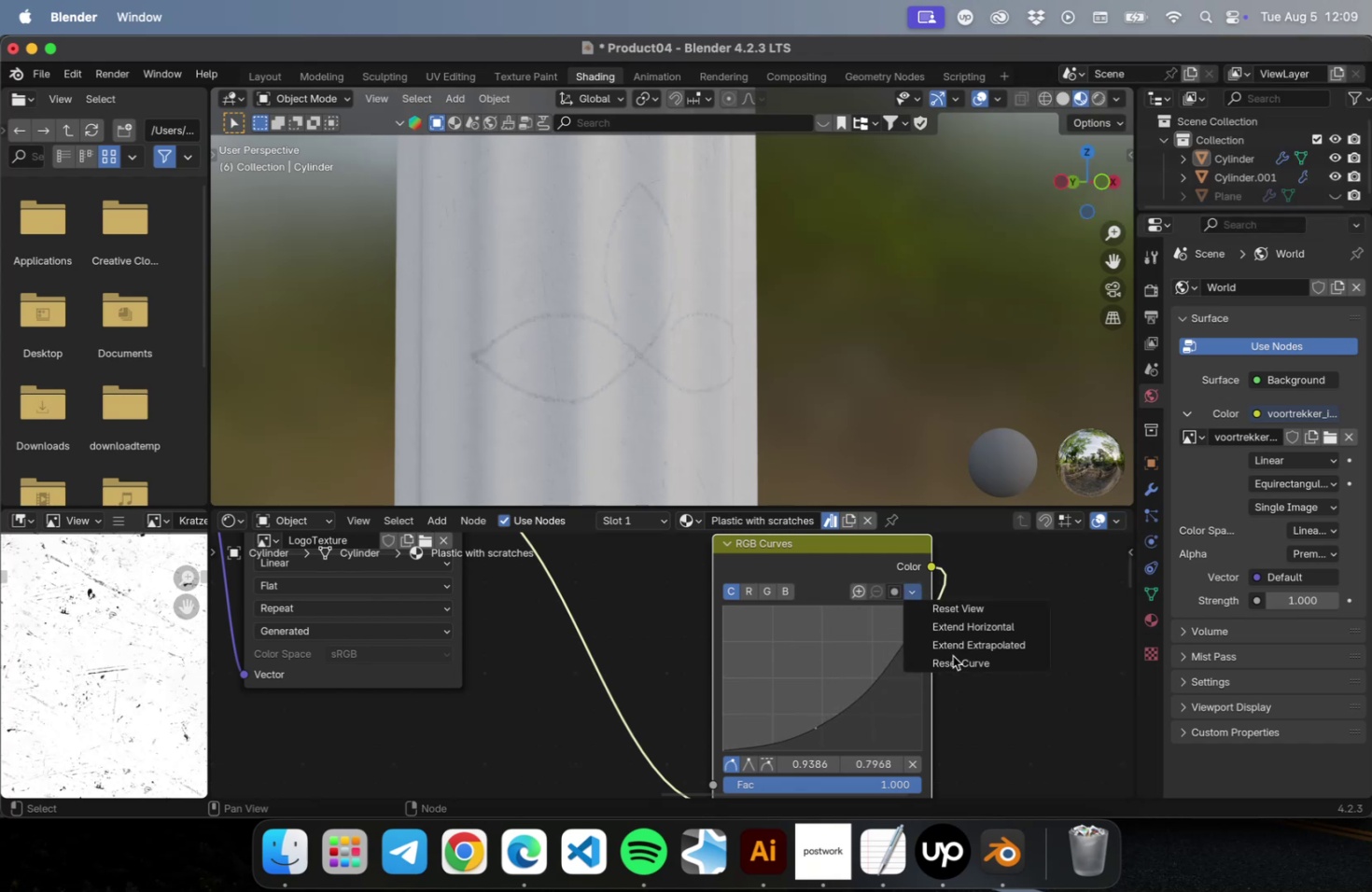 
left_click([953, 662])
 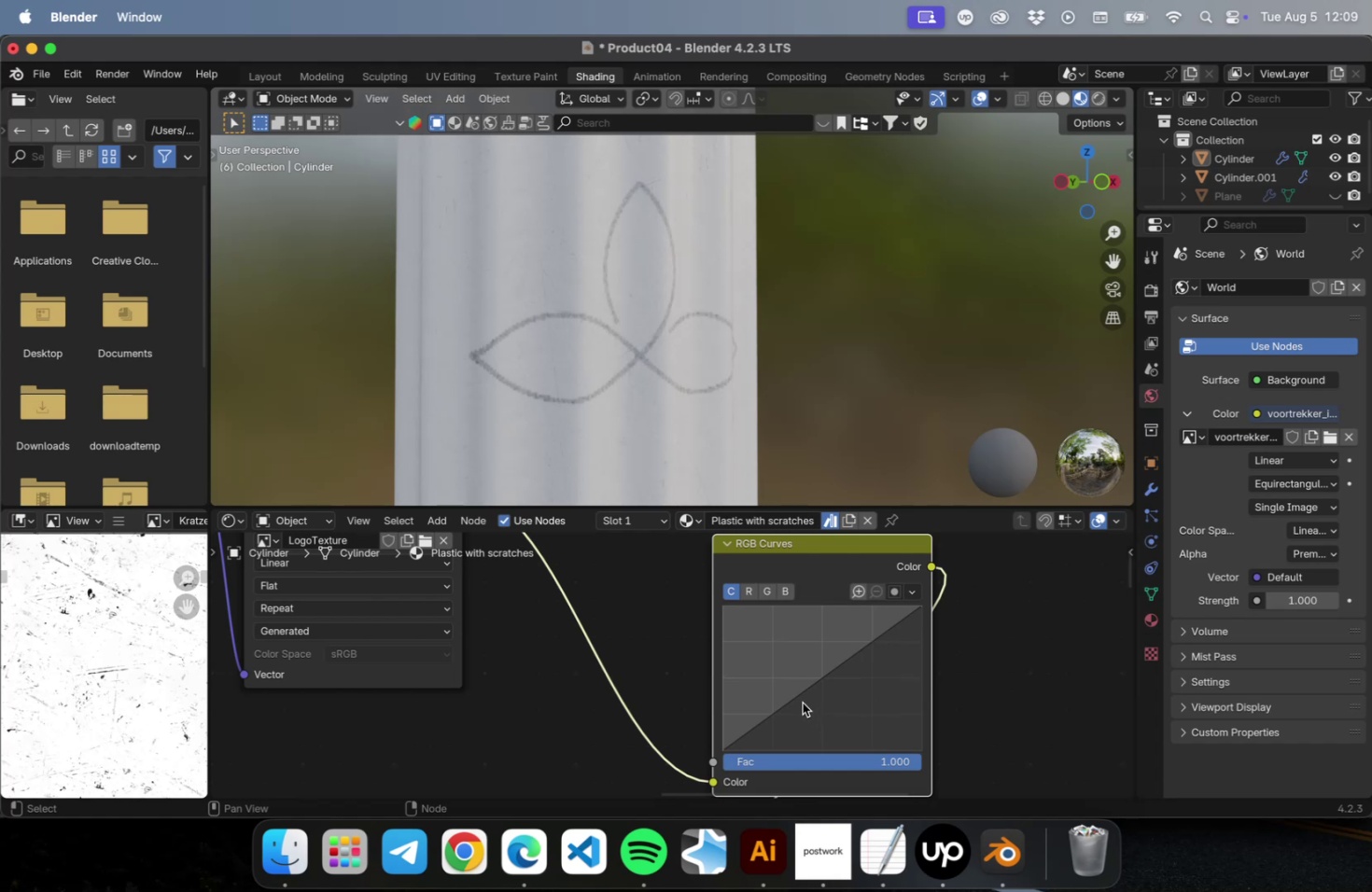 
left_click_drag(start_coordinate=[794, 700], to_coordinate=[811, 718])
 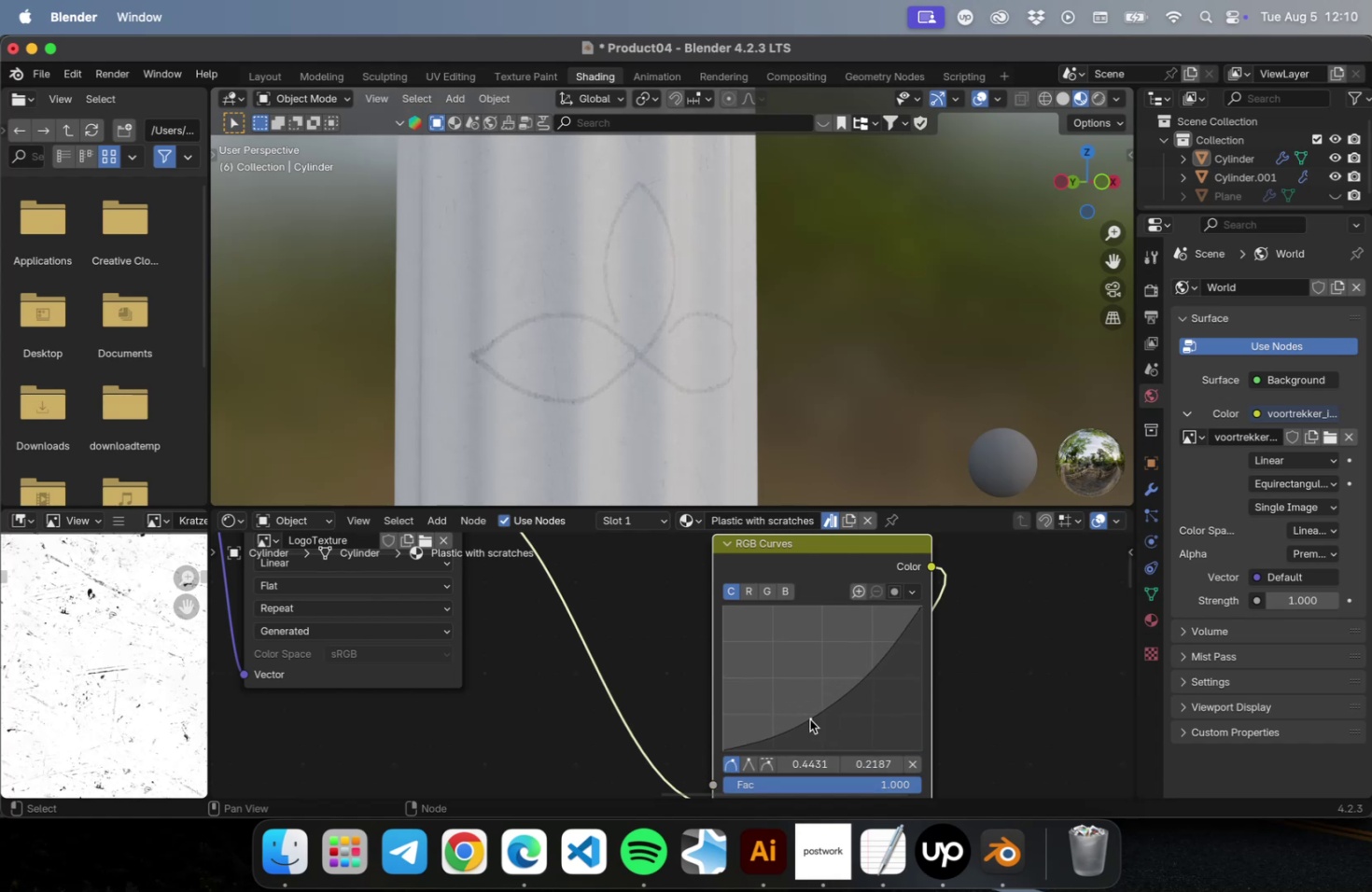 
left_click_drag(start_coordinate=[808, 718], to_coordinate=[778, 658])
 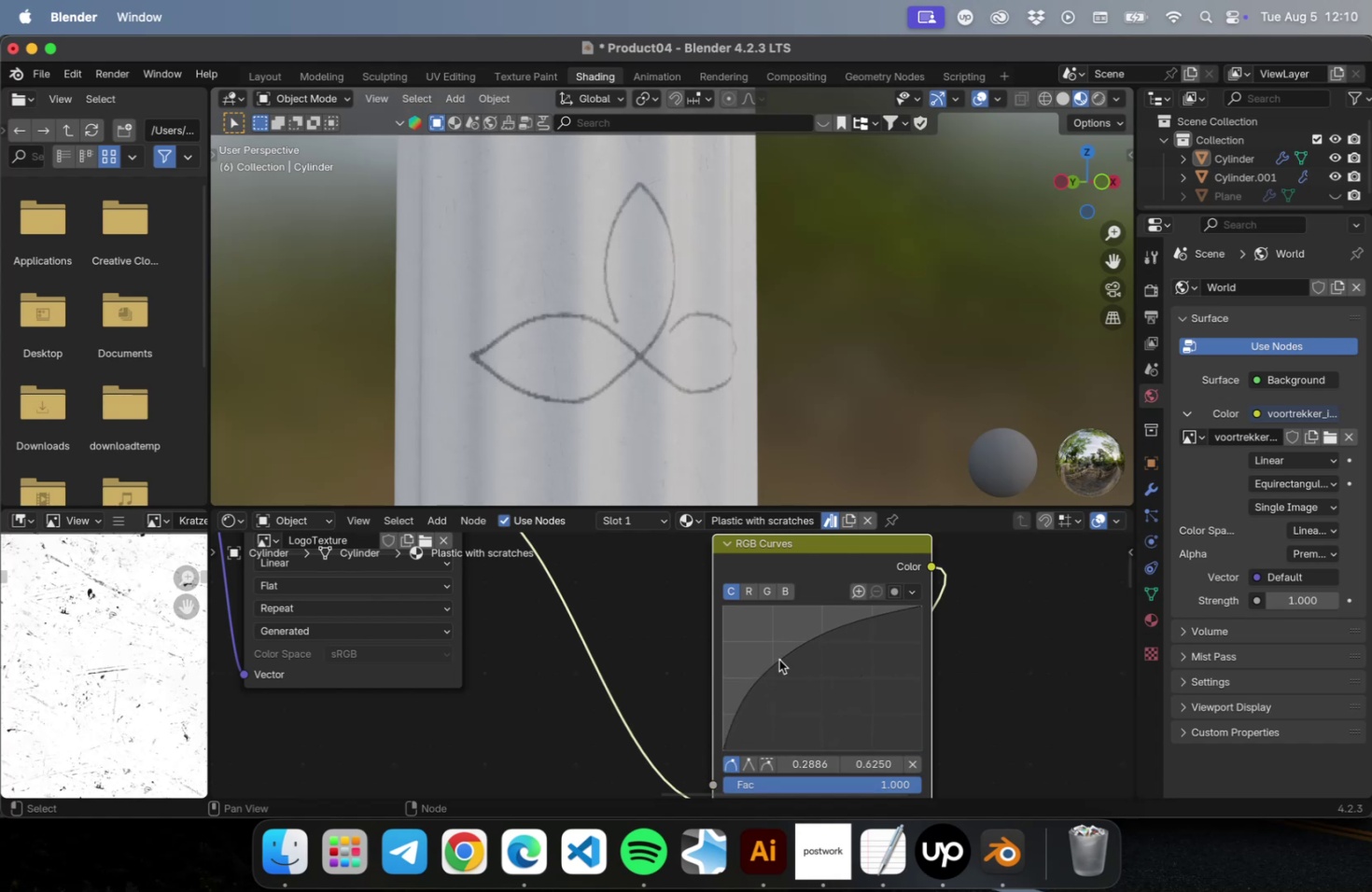 
left_click_drag(start_coordinate=[778, 659], to_coordinate=[771, 630])
 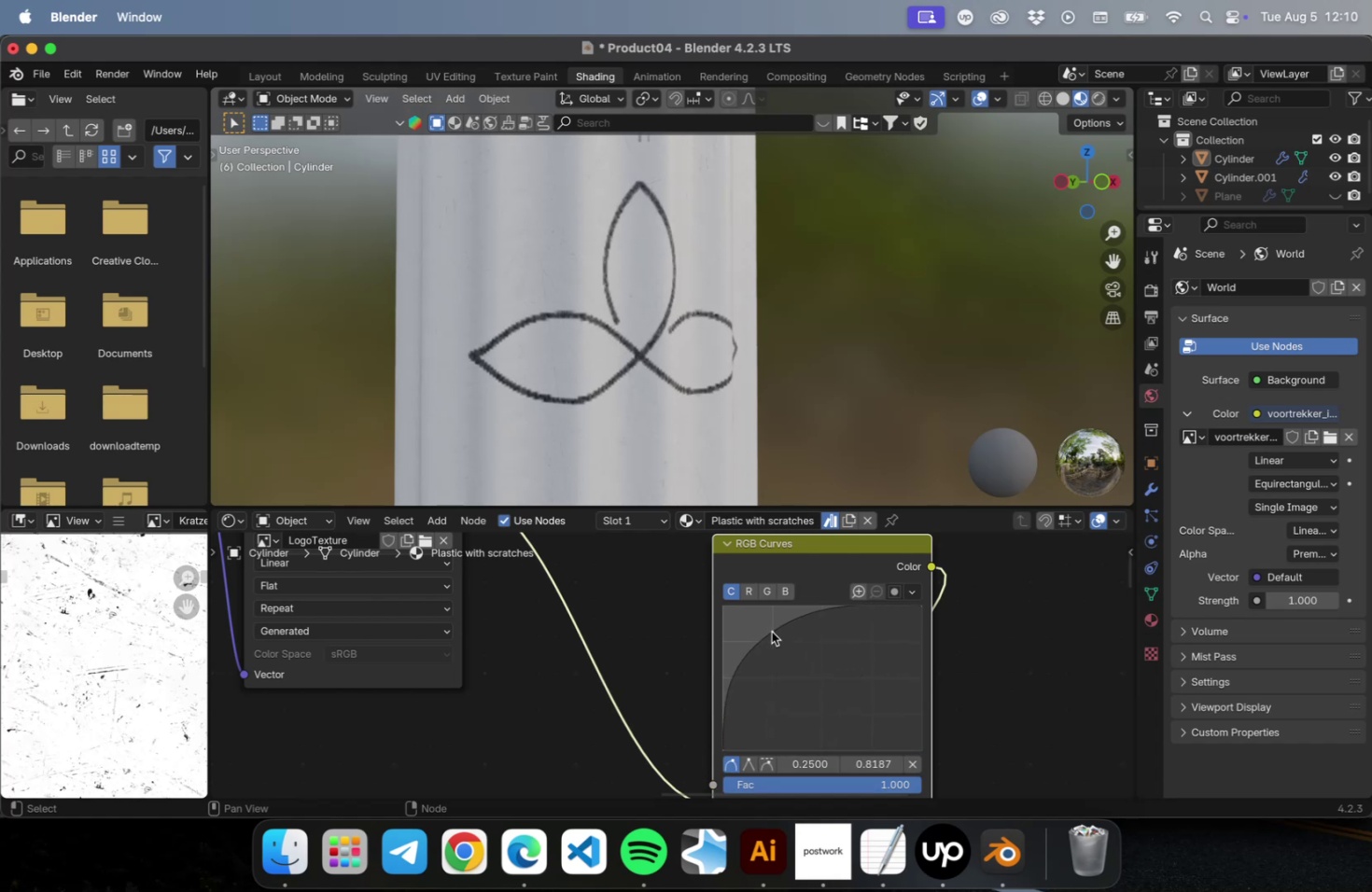 
left_click_drag(start_coordinate=[771, 631], to_coordinate=[767, 618])
 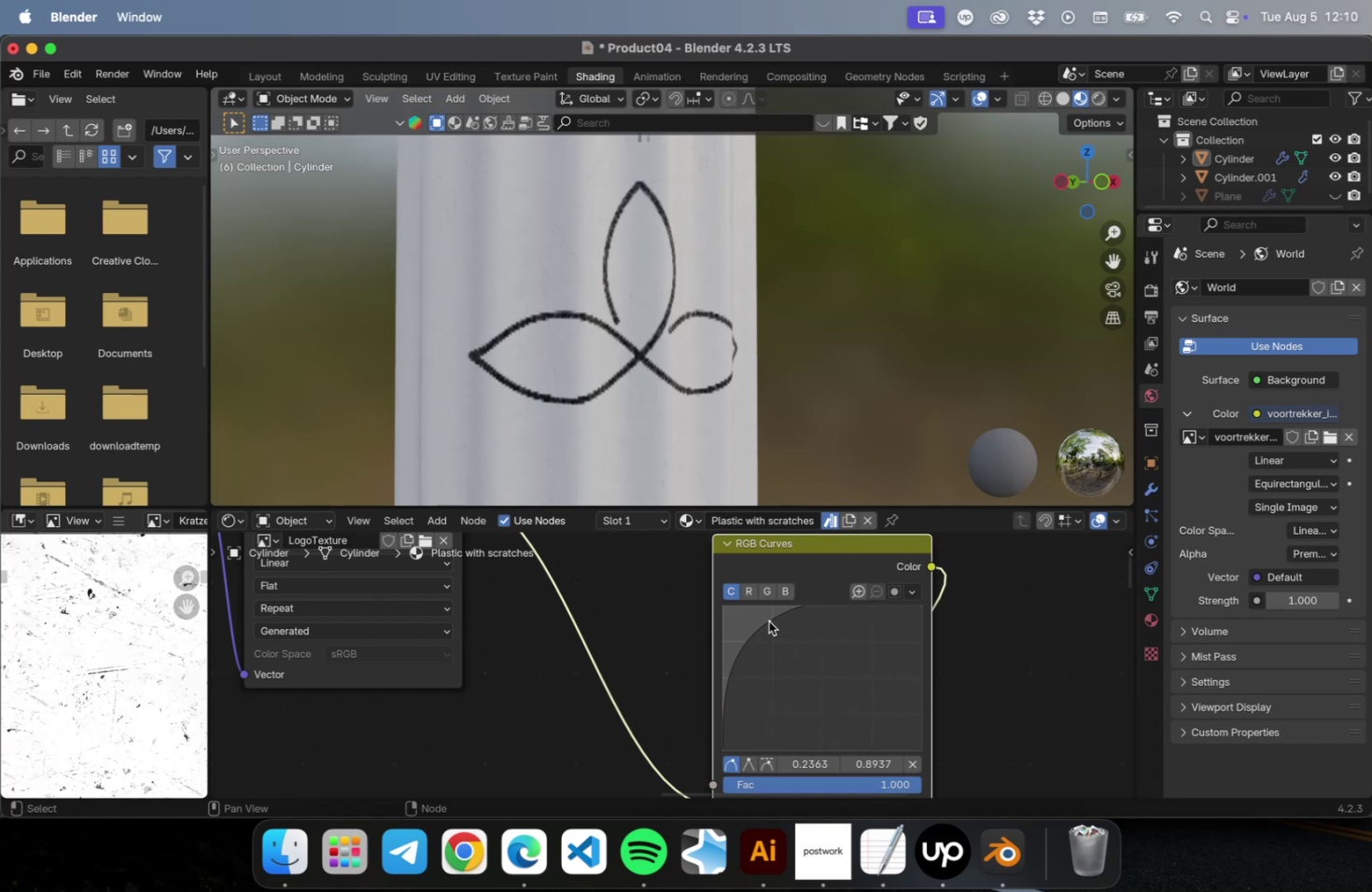 
left_click_drag(start_coordinate=[768, 620], to_coordinate=[705, 593])
 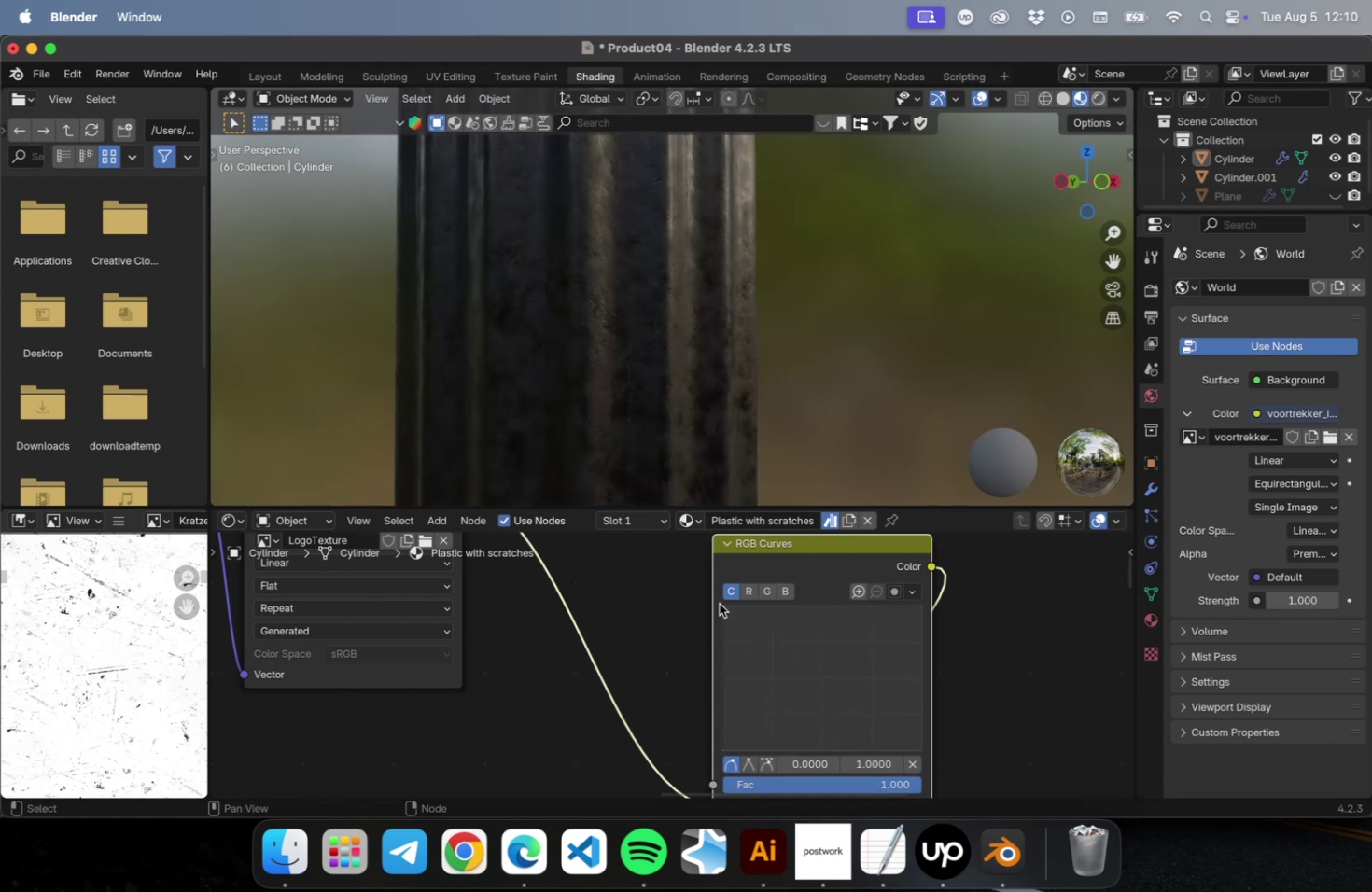 
left_click_drag(start_coordinate=[721, 606], to_coordinate=[730, 615])
 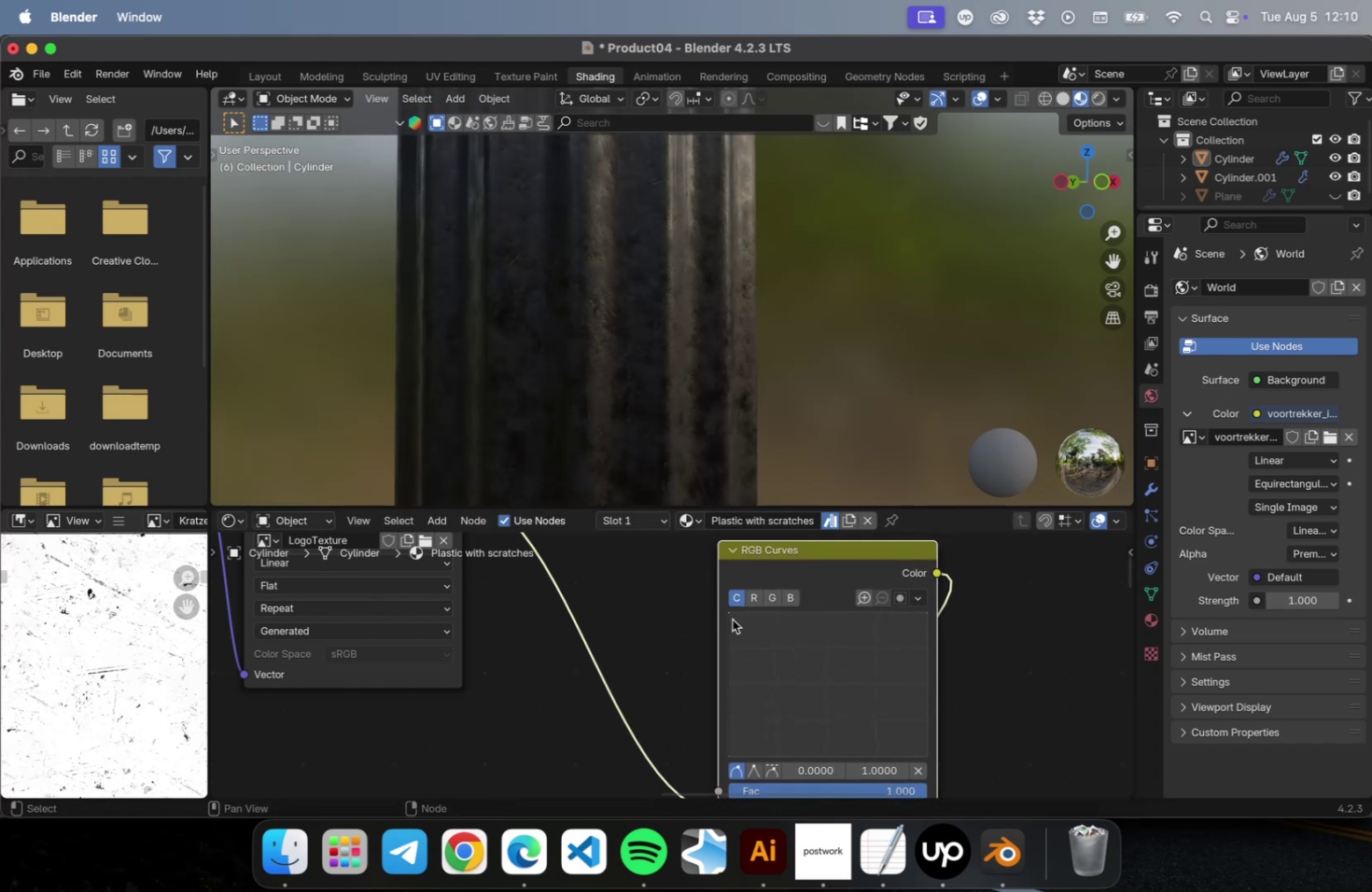 
left_click_drag(start_coordinate=[730, 617], to_coordinate=[736, 626])
 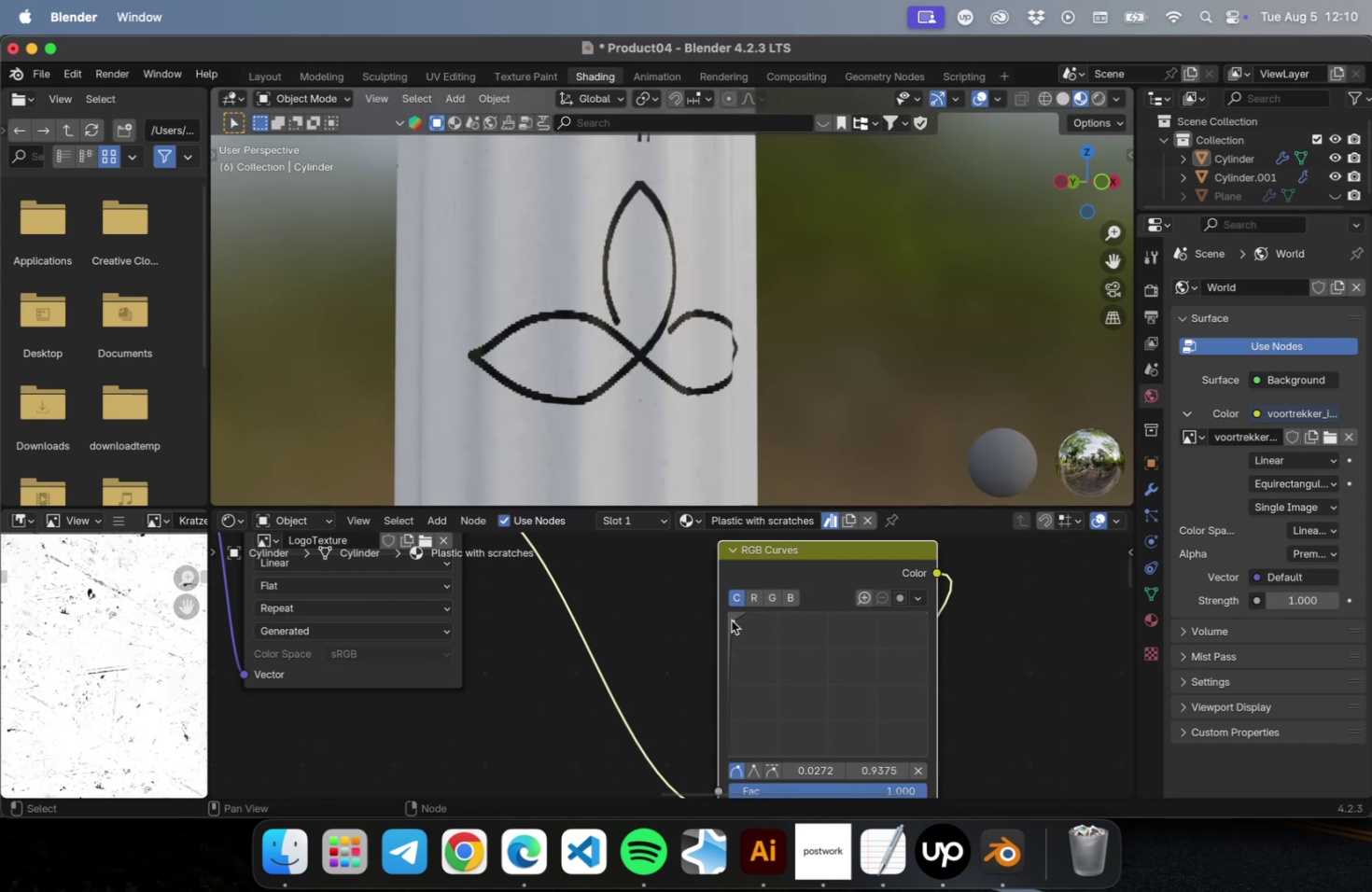 
left_click_drag(start_coordinate=[731, 619], to_coordinate=[740, 628])
 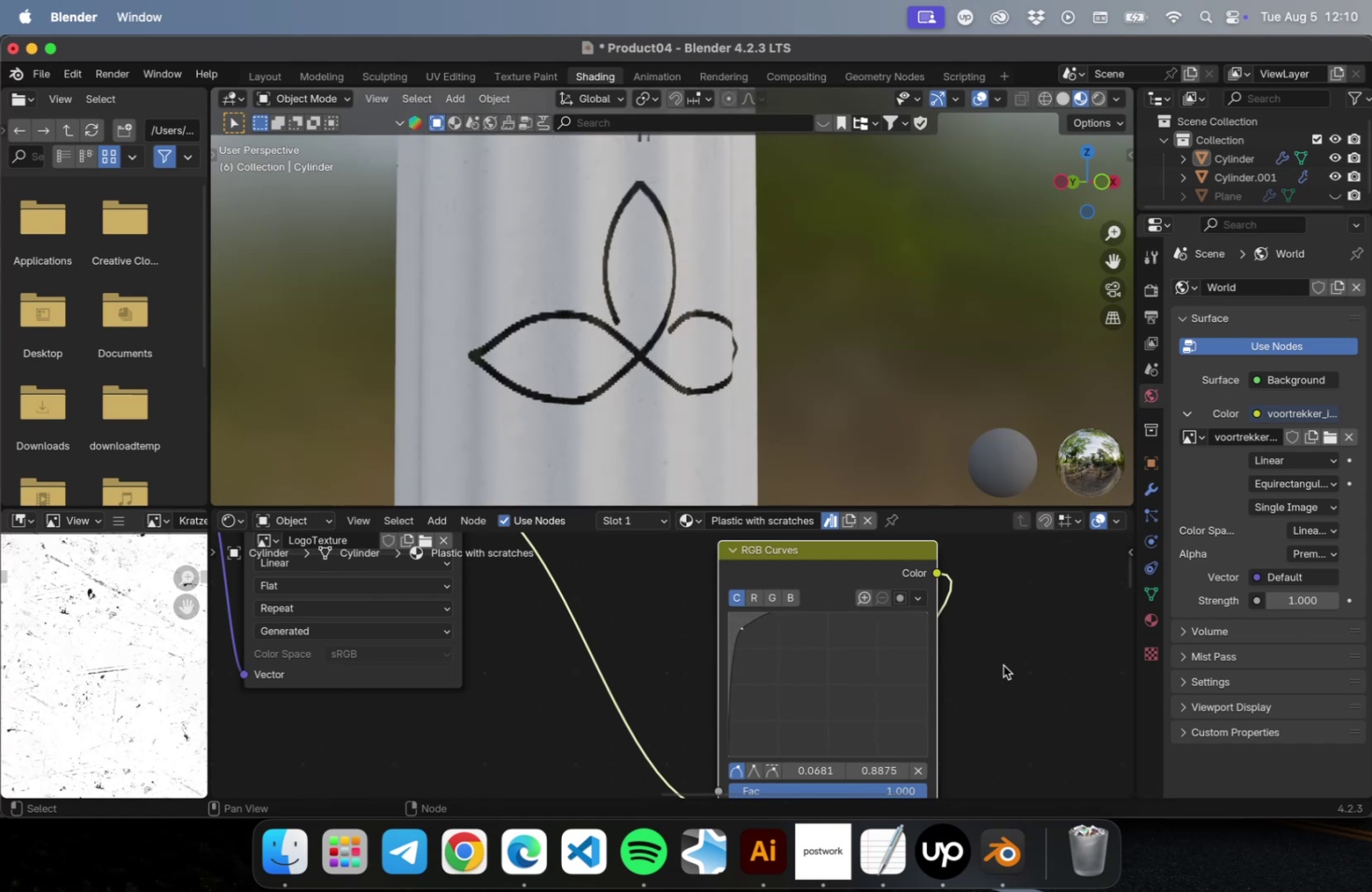 
scroll: coordinate [835, 383], scroll_direction: down, amount: 16.0
 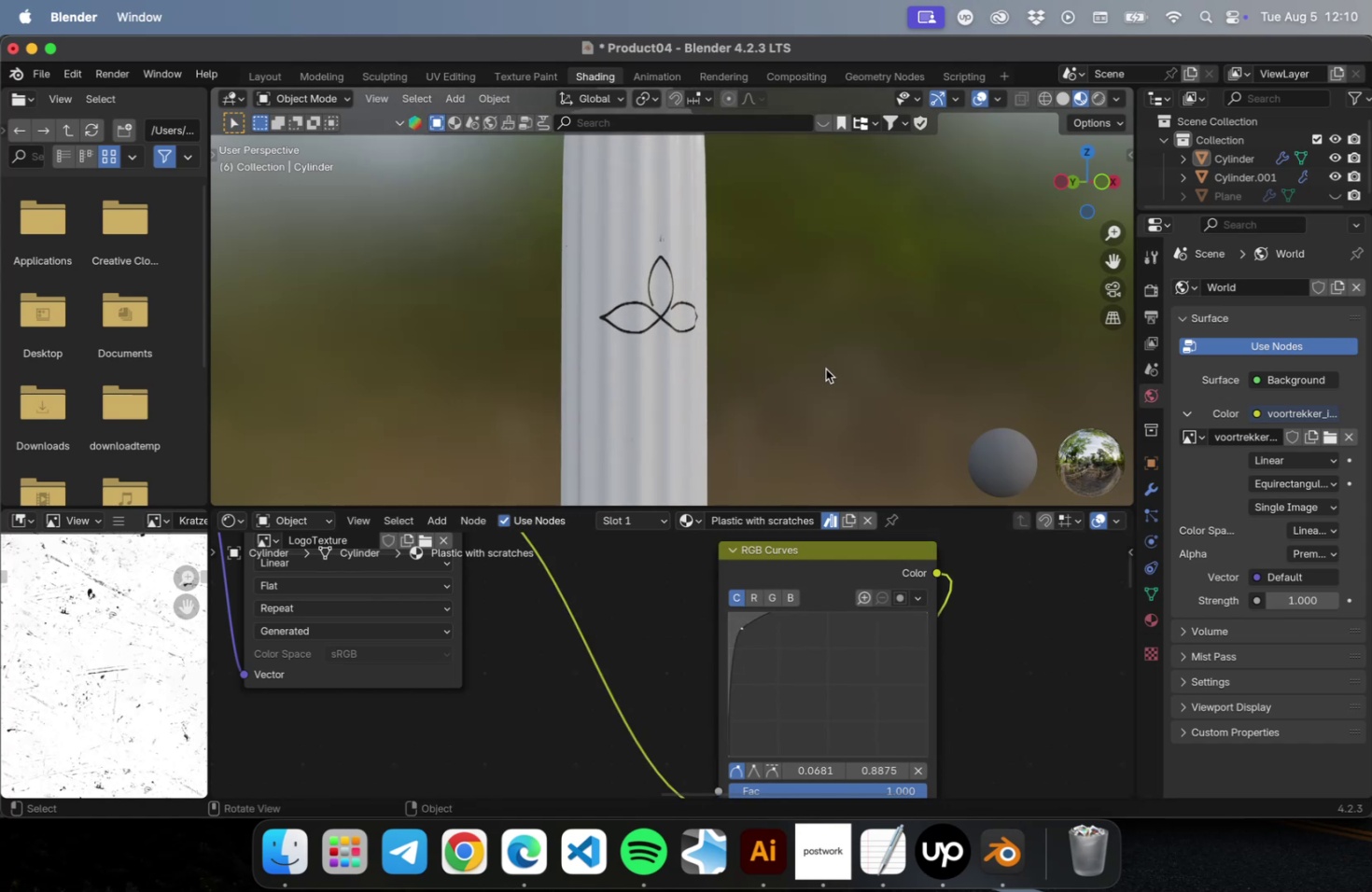 
left_click([824, 375])
 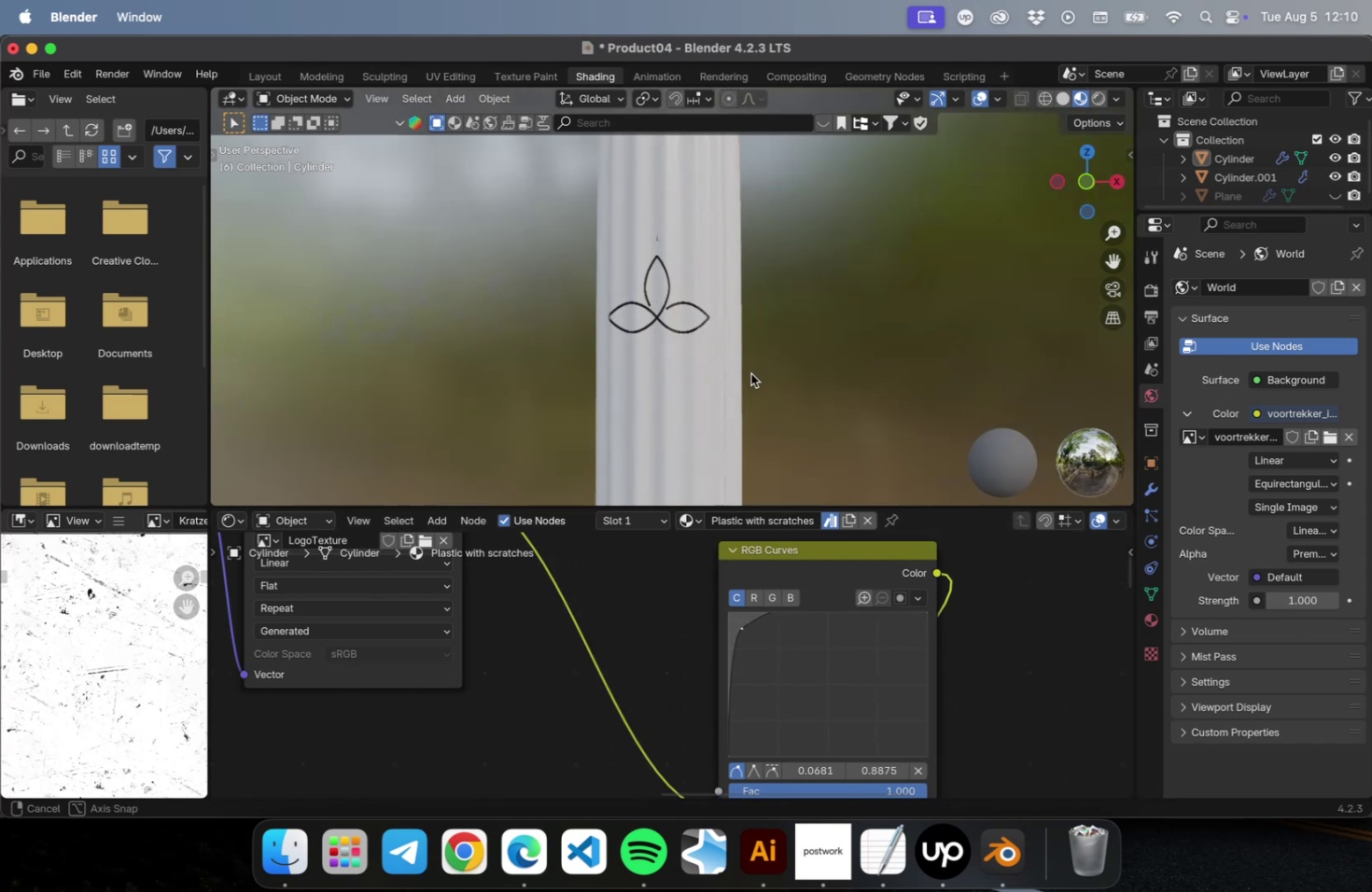 
scroll: coordinate [665, 255], scroll_direction: up, amount: 16.0
 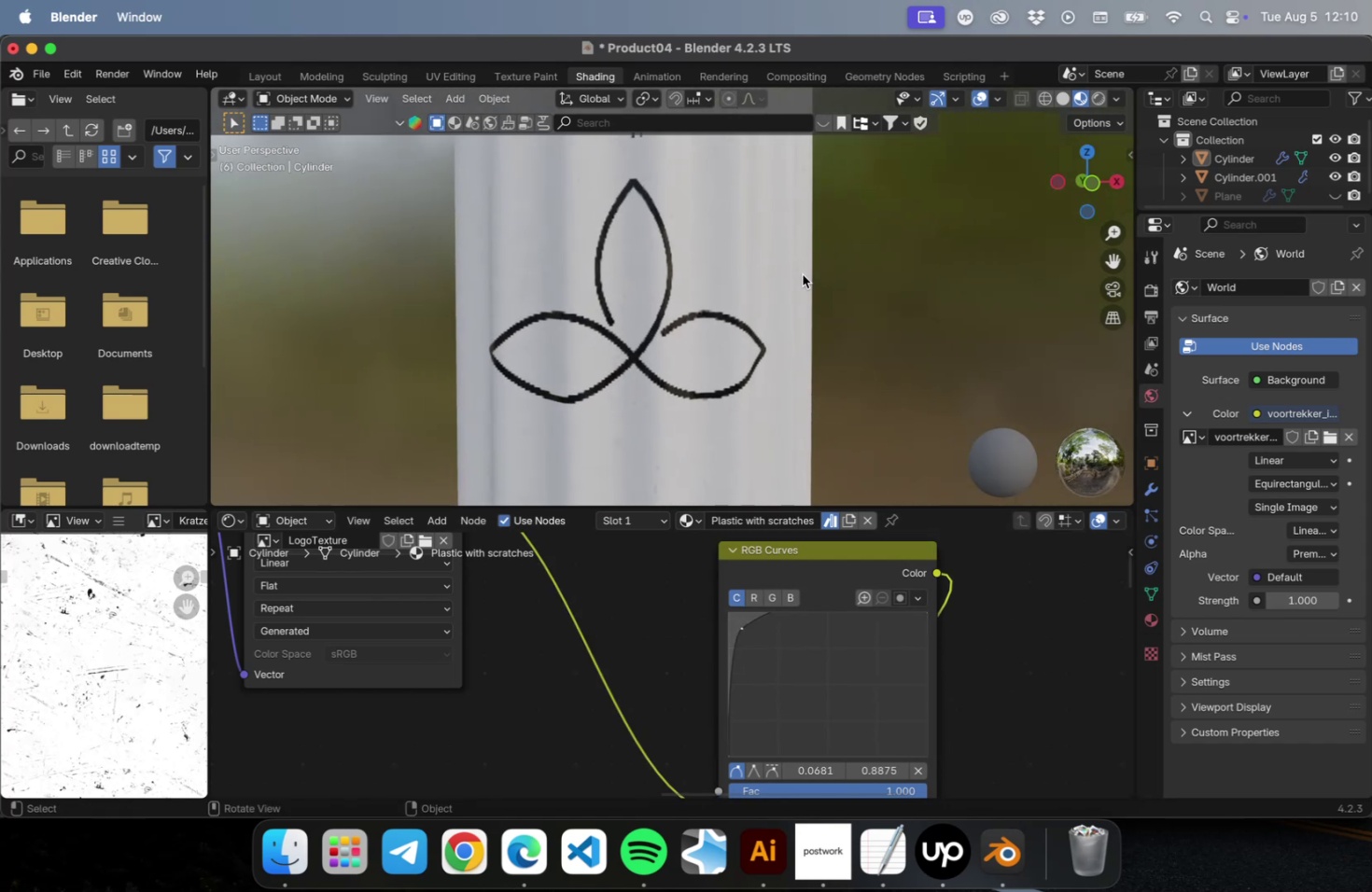 
hold_key(key=ShiftLeft, duration=0.79)
 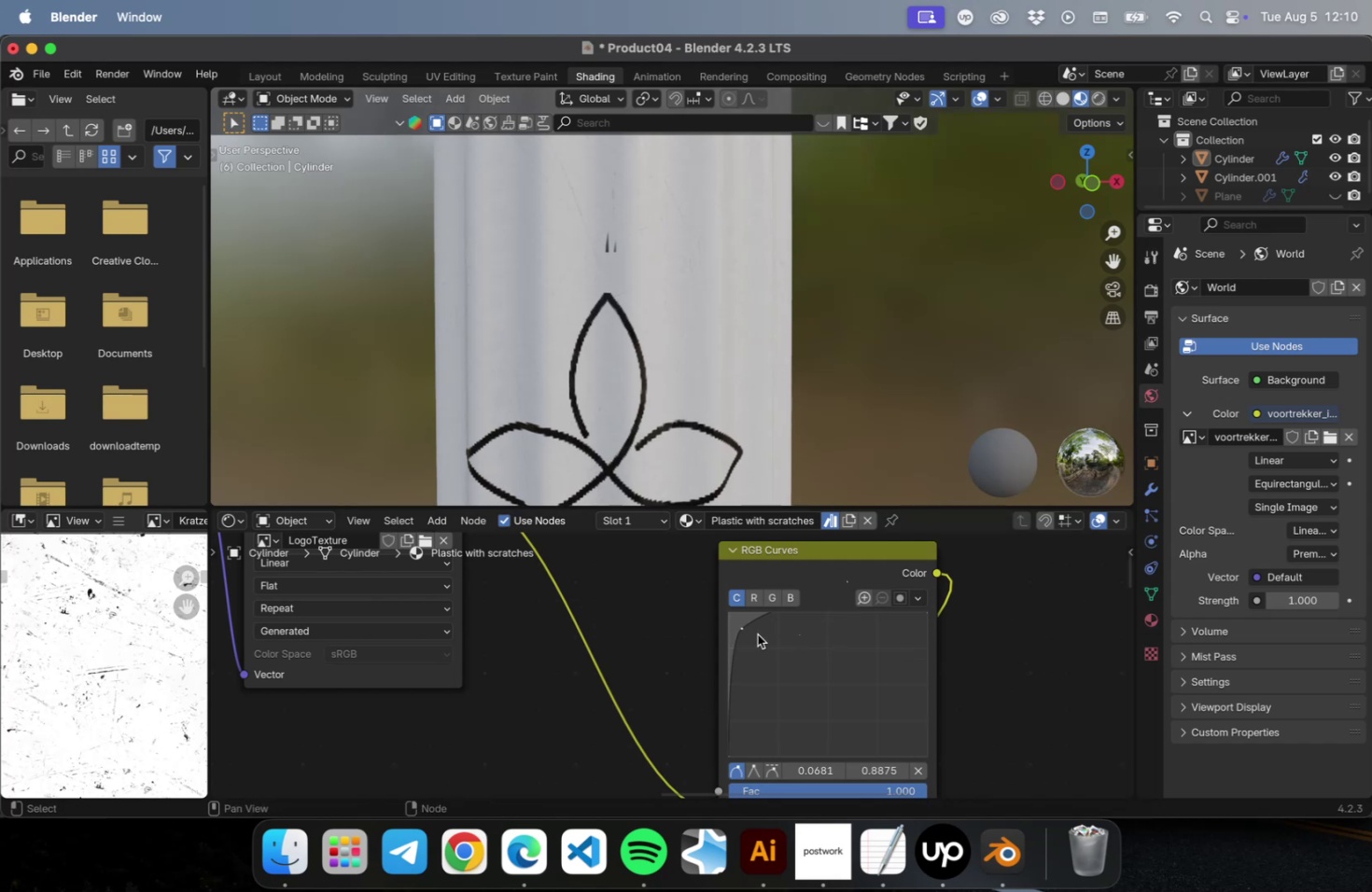 
left_click_drag(start_coordinate=[745, 630], to_coordinate=[766, 657])
 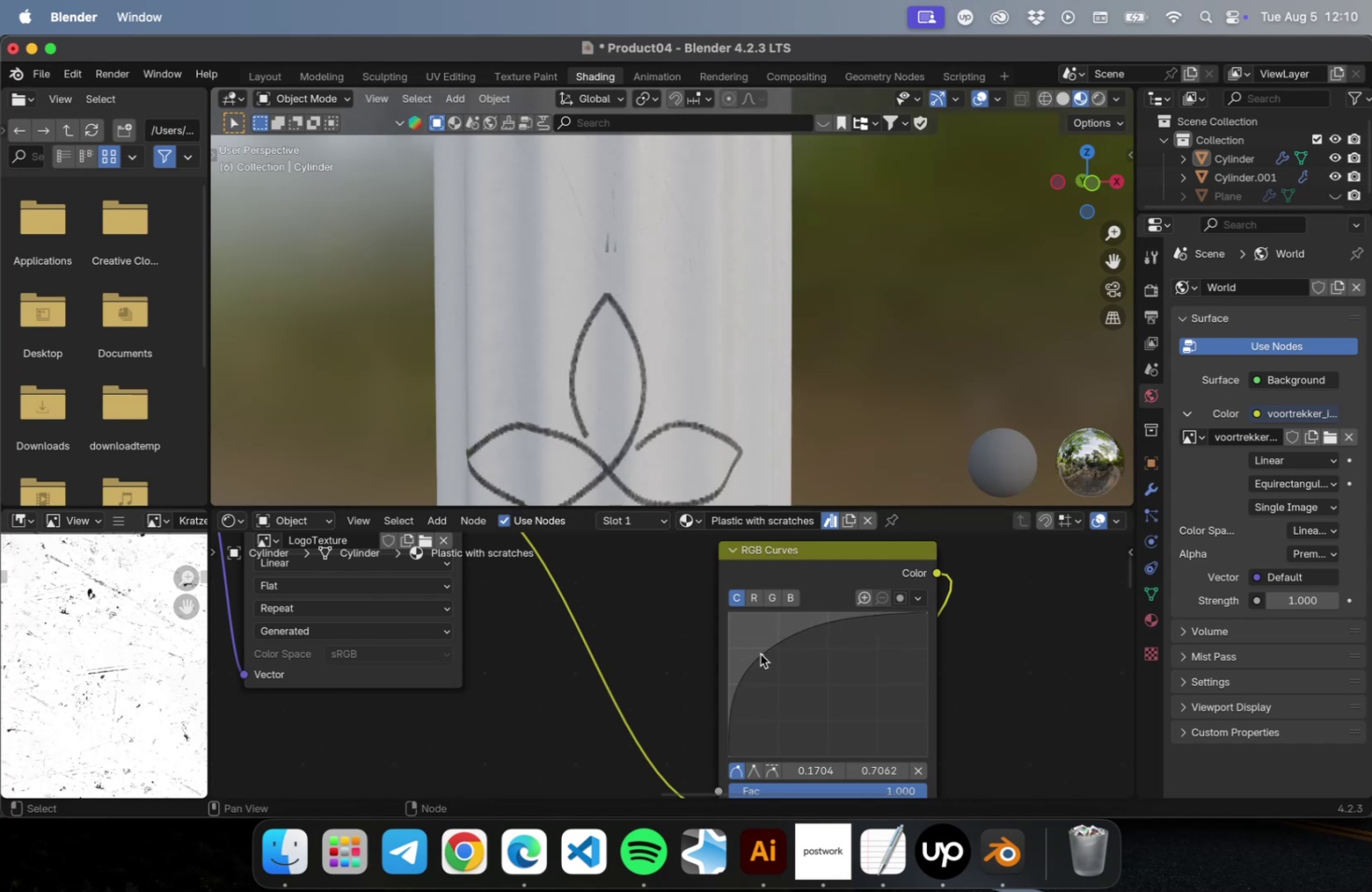 
left_click_drag(start_coordinate=[755, 650], to_coordinate=[762, 664])
 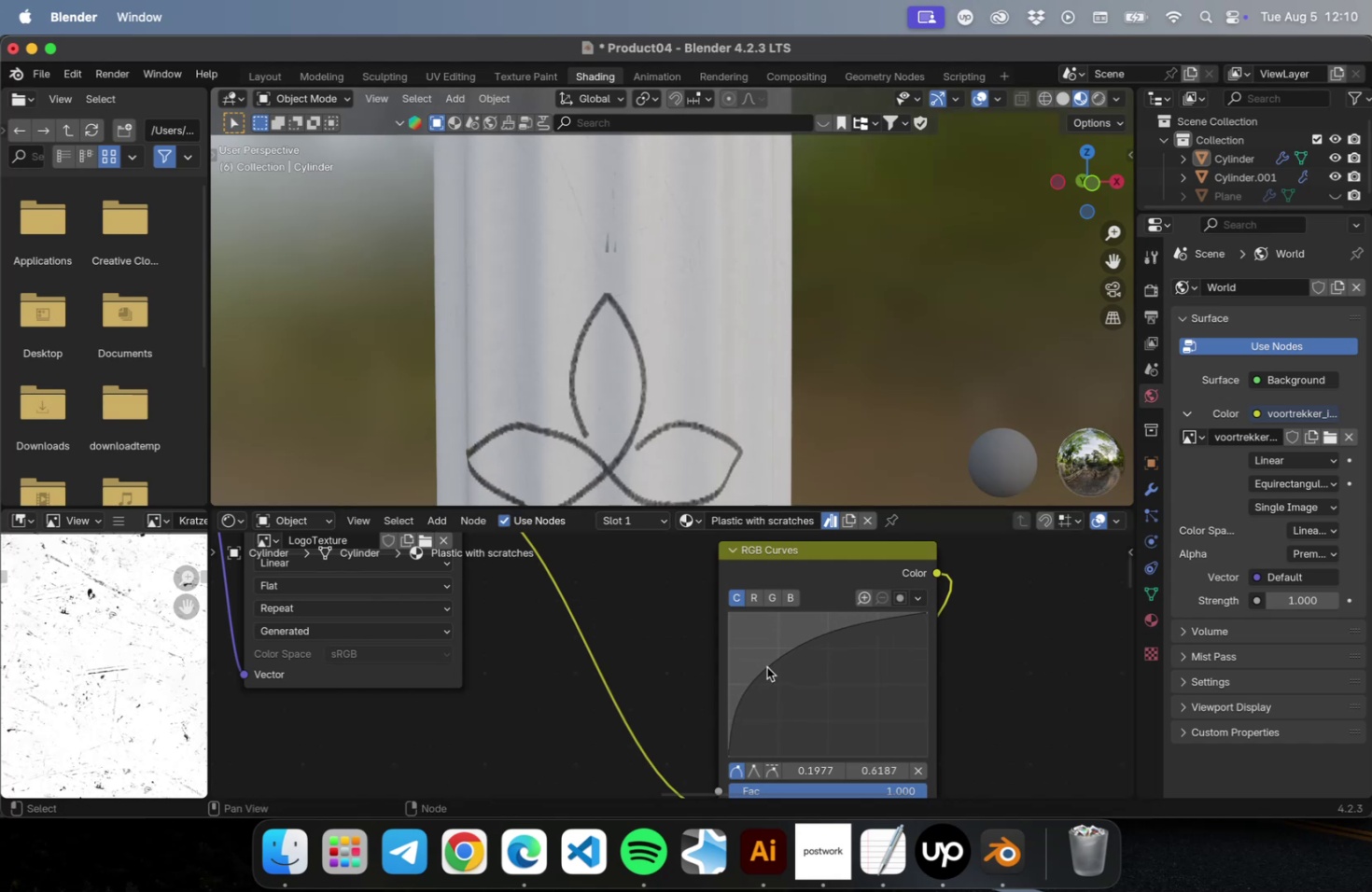 
left_click_drag(start_coordinate=[765, 666], to_coordinate=[737, 623])
 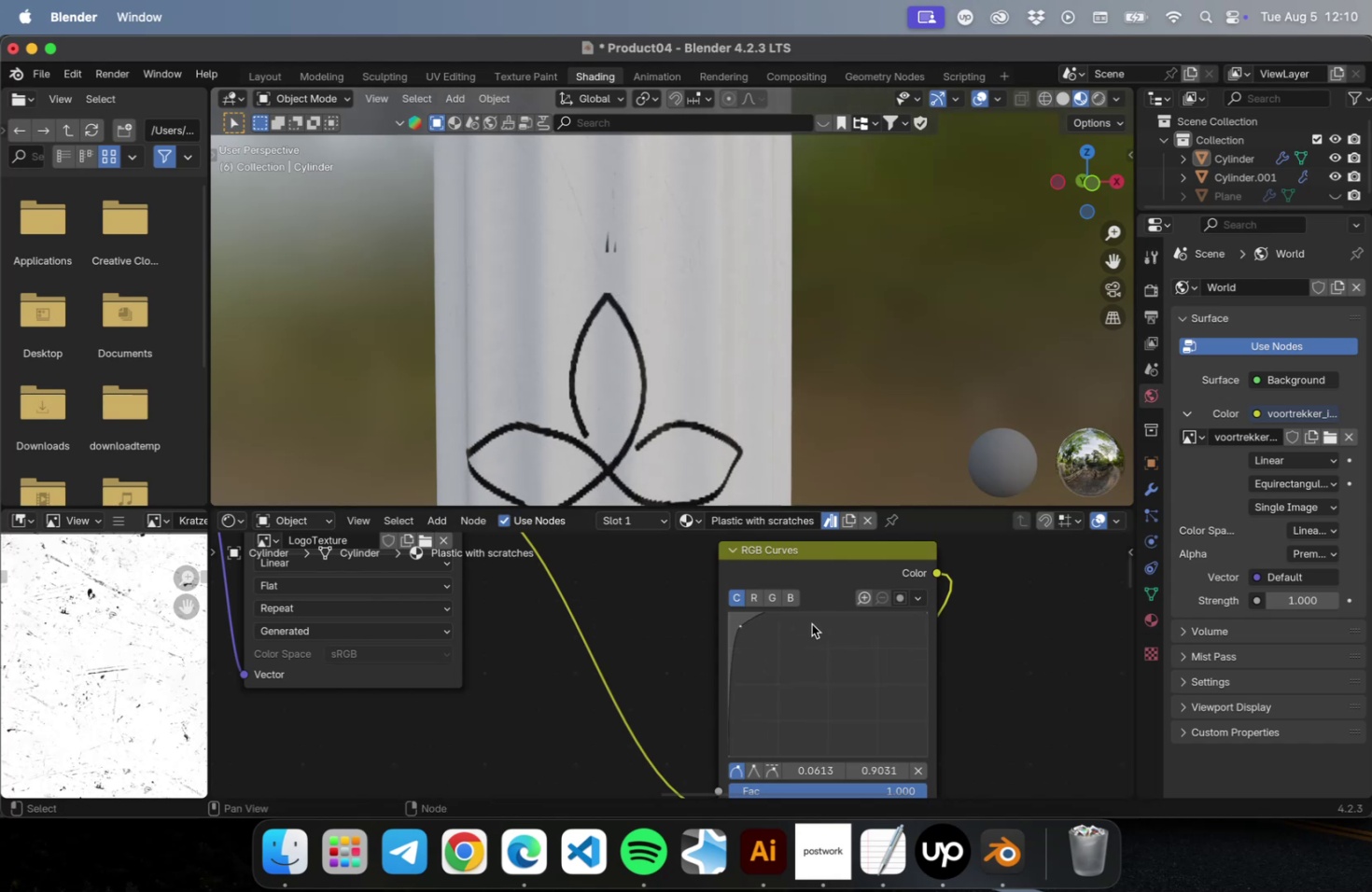 
left_click_drag(start_coordinate=[740, 631], to_coordinate=[762, 661])
 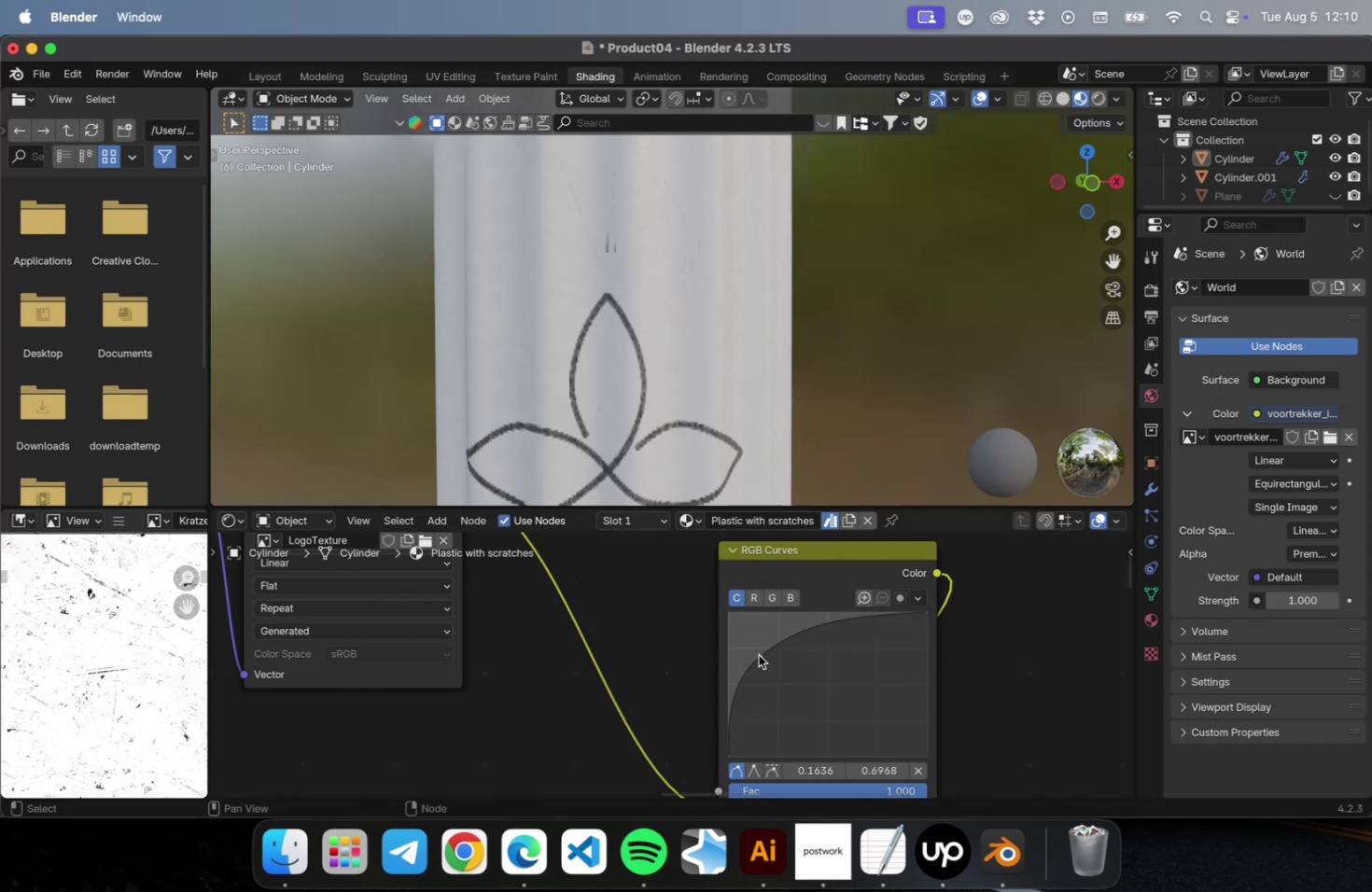 
left_click_drag(start_coordinate=[758, 654], to_coordinate=[735, 606])
 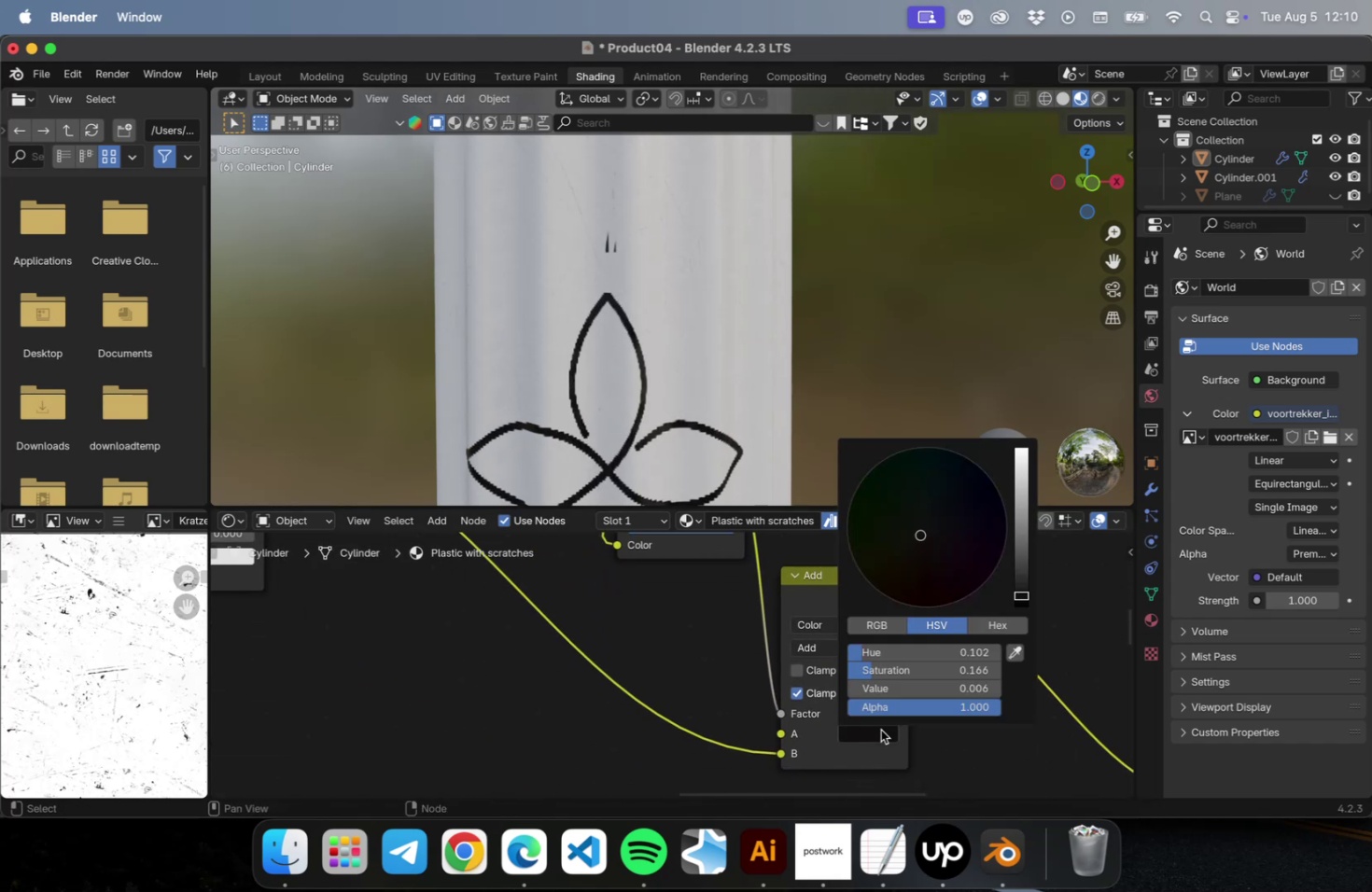 
left_click([1020, 569])
 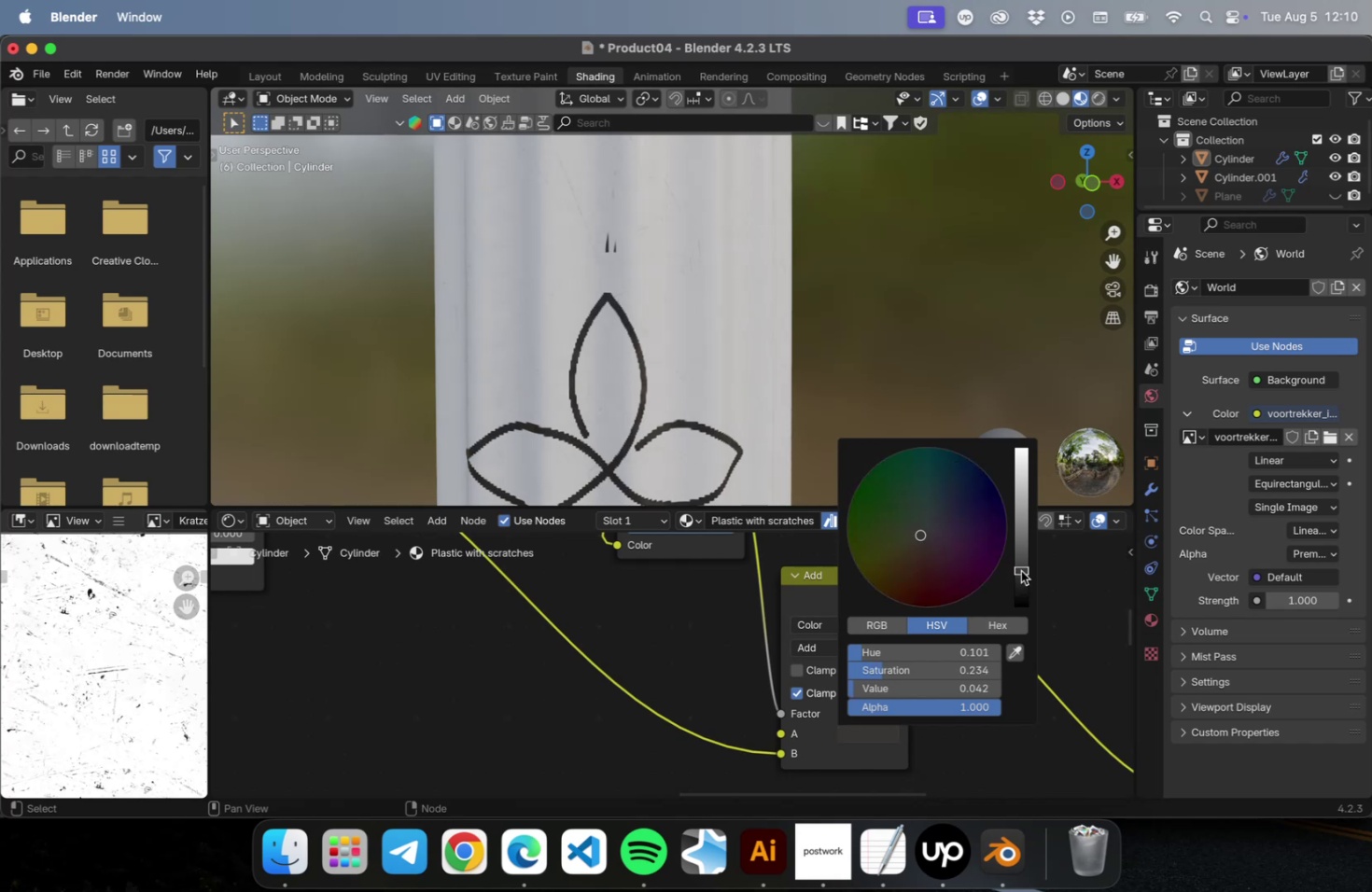 
left_click_drag(start_coordinate=[1020, 570], to_coordinate=[1022, 551])
 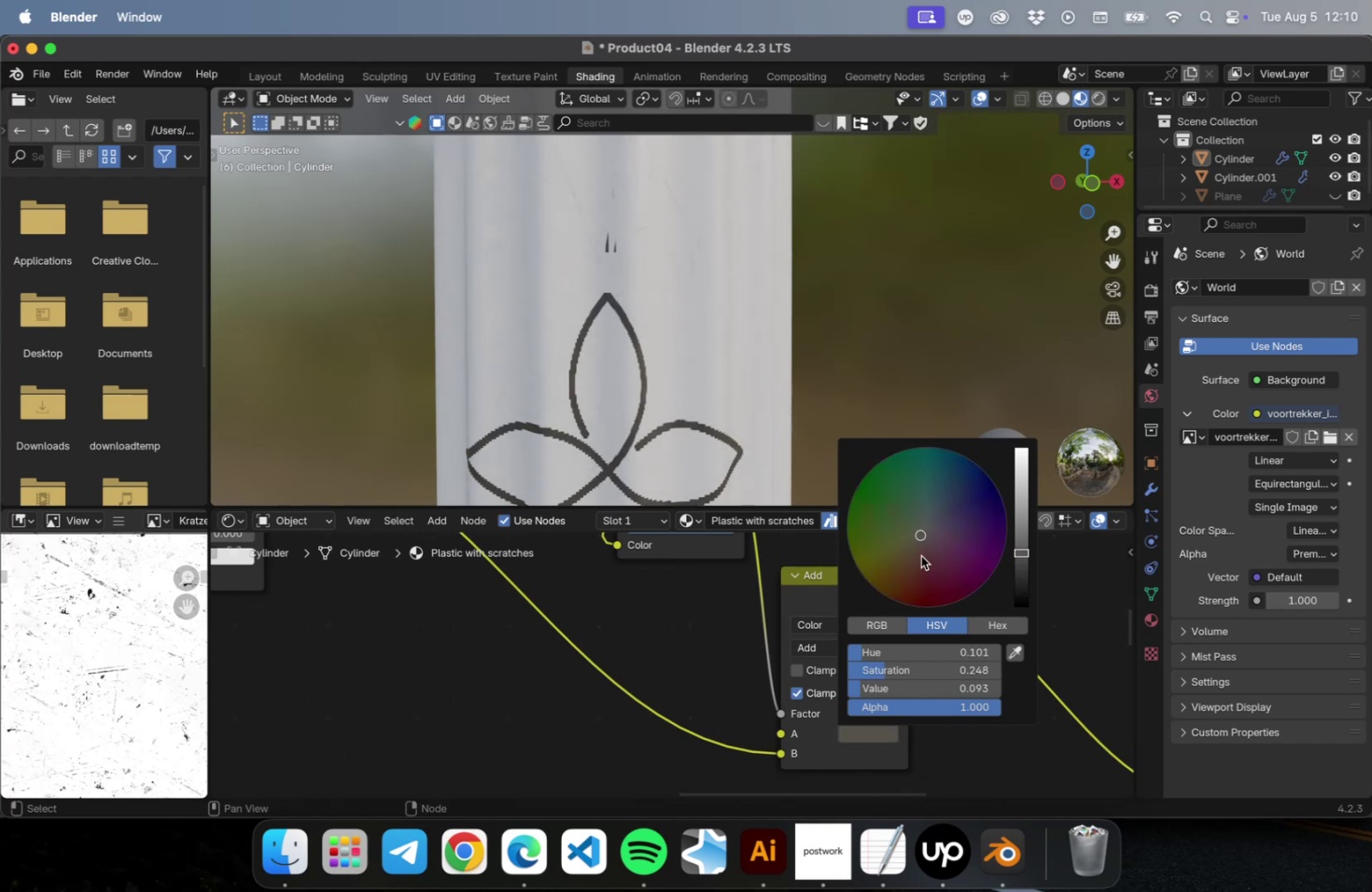 
left_click([917, 555])
 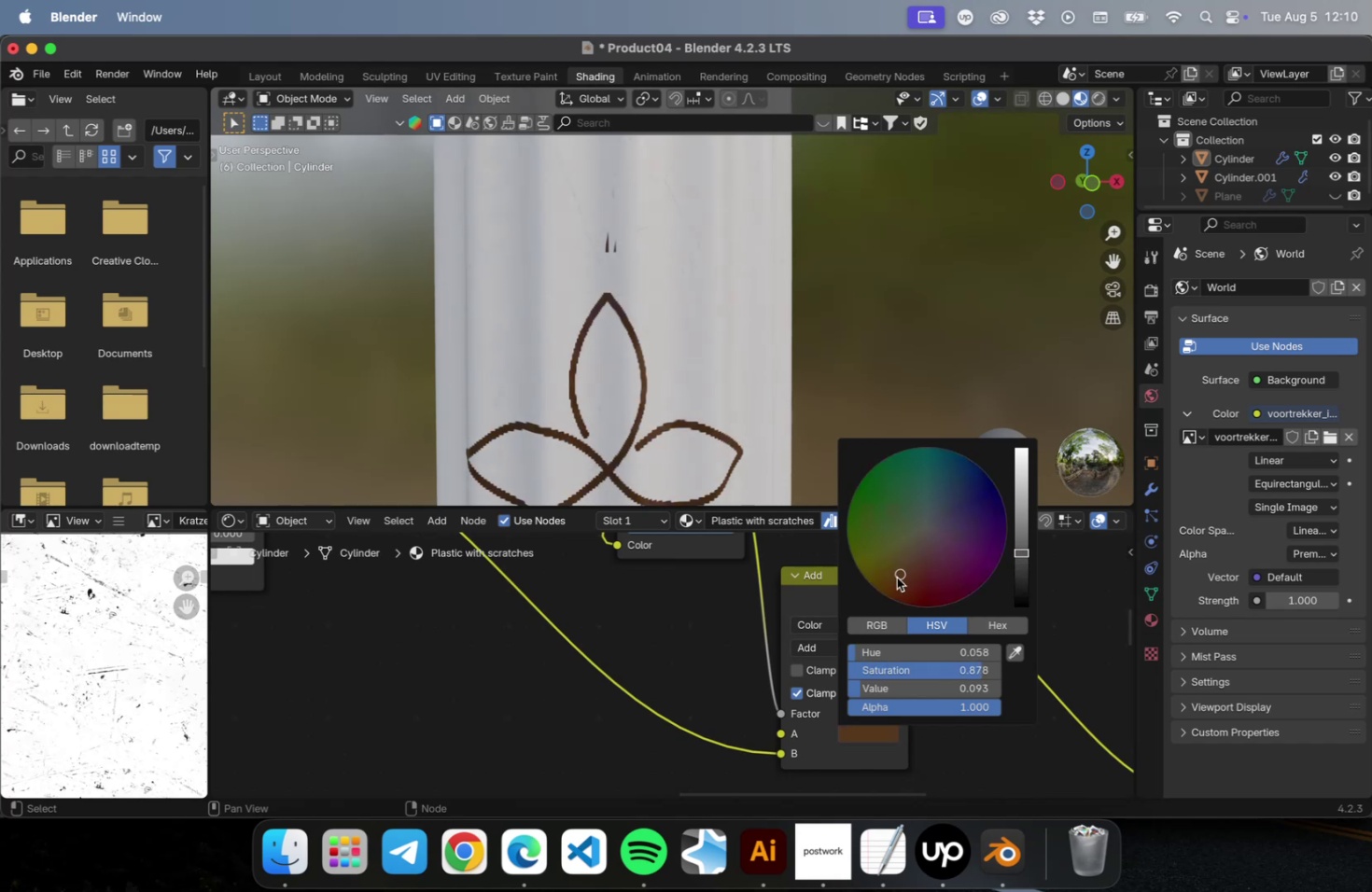 
left_click([1020, 534])
 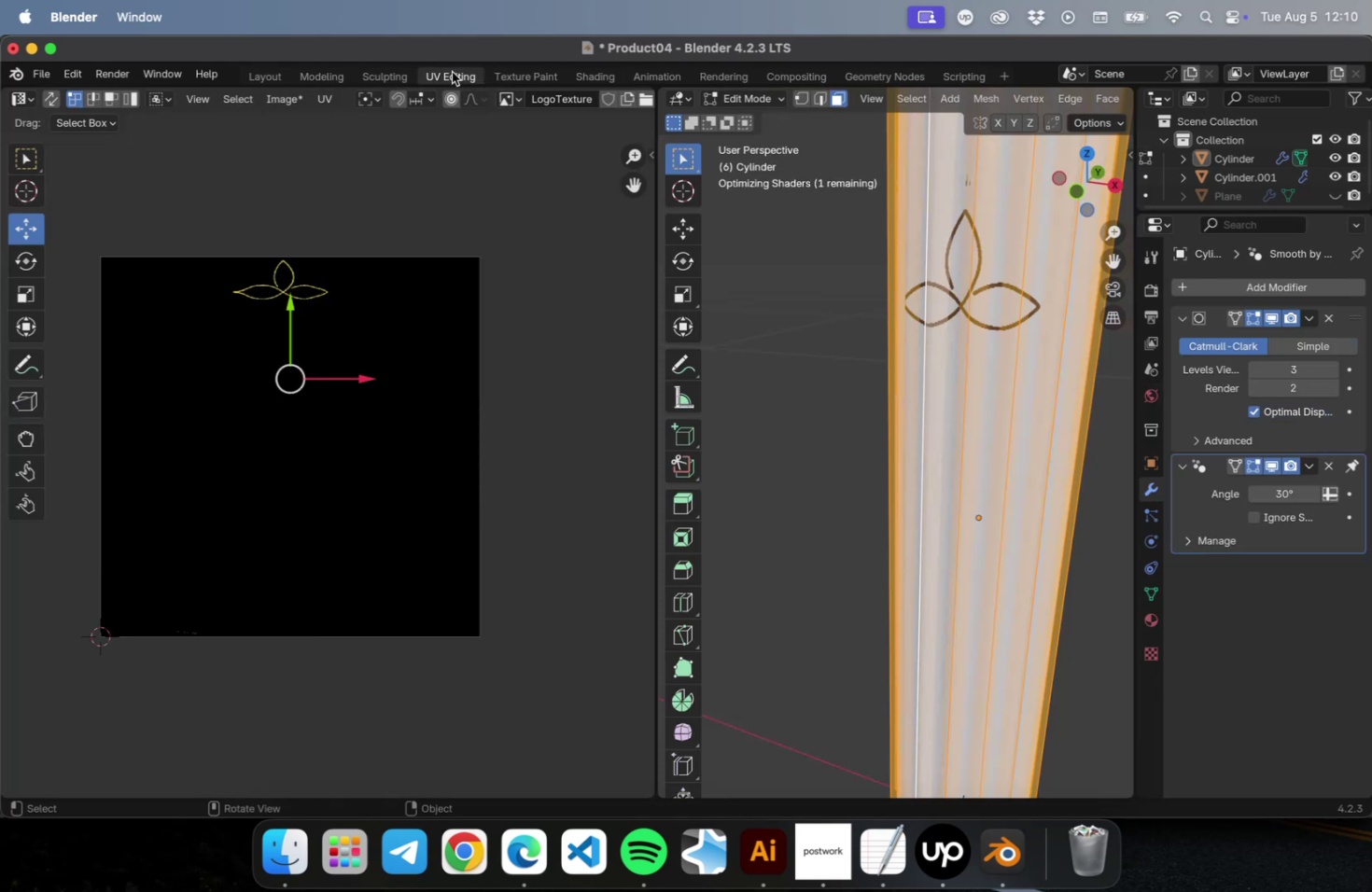 
wait(5.59)
 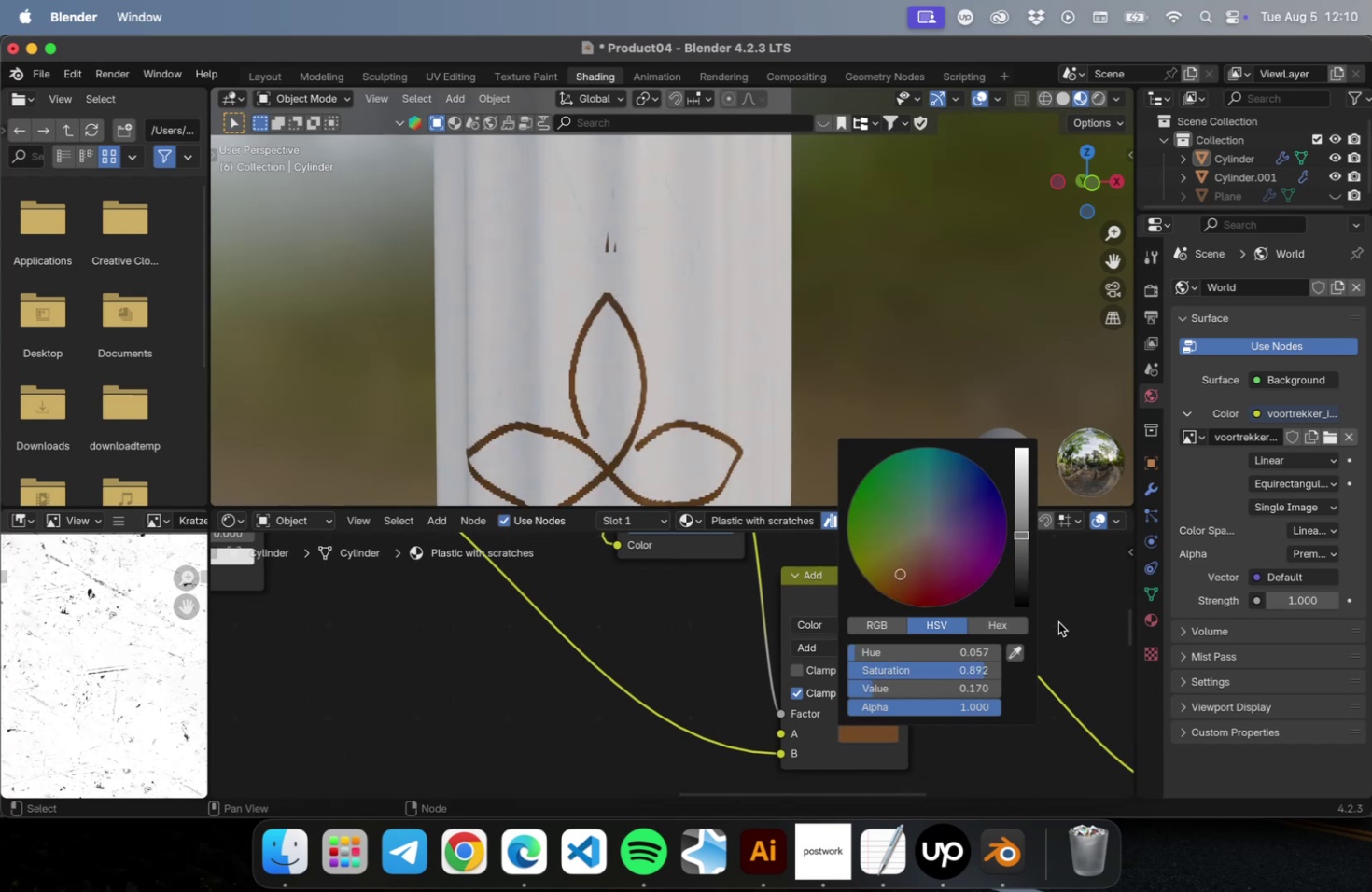 
key(A)
 